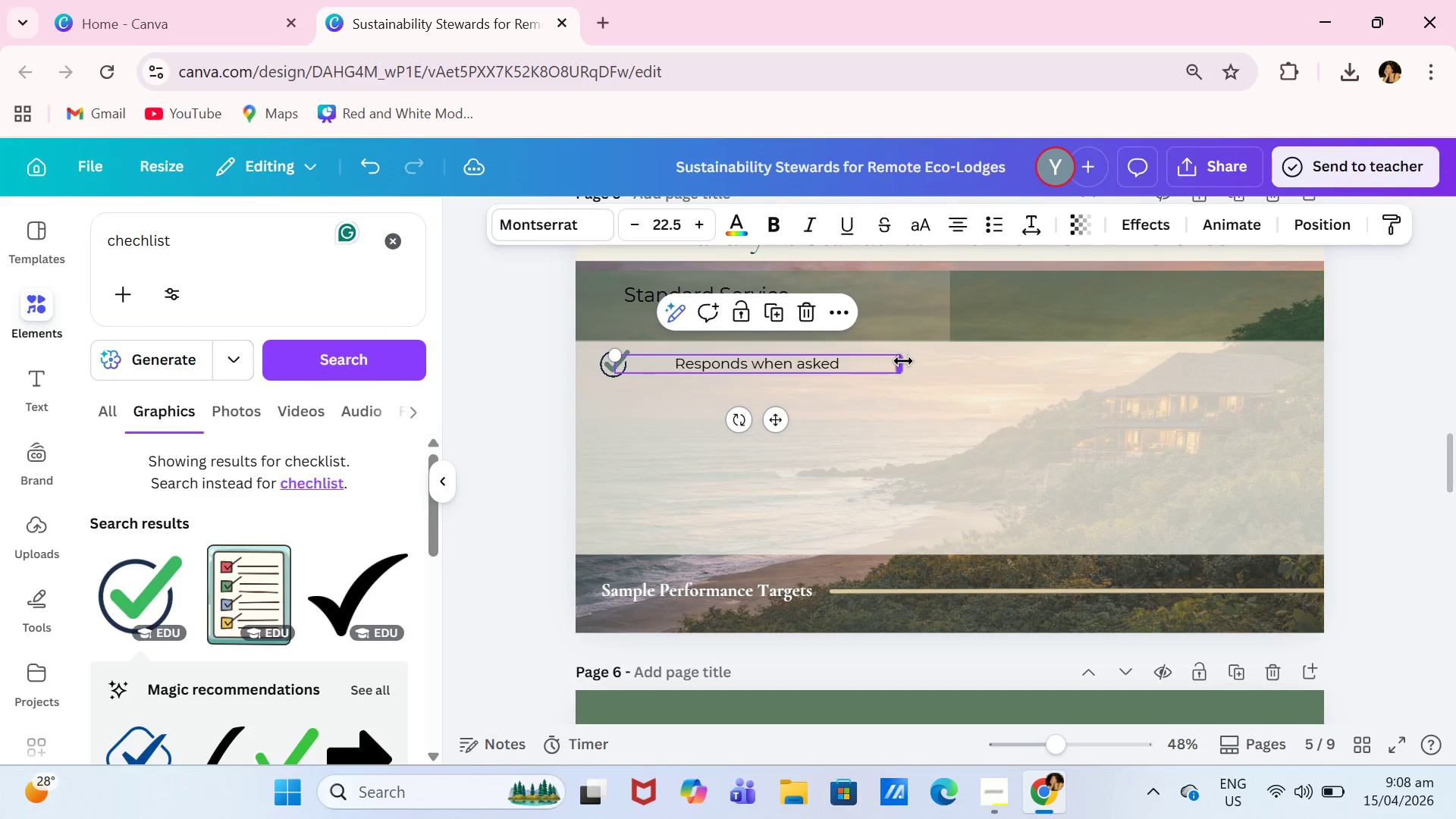 
left_click_drag(start_coordinate=[902, 362], to_coordinate=[822, 347])
 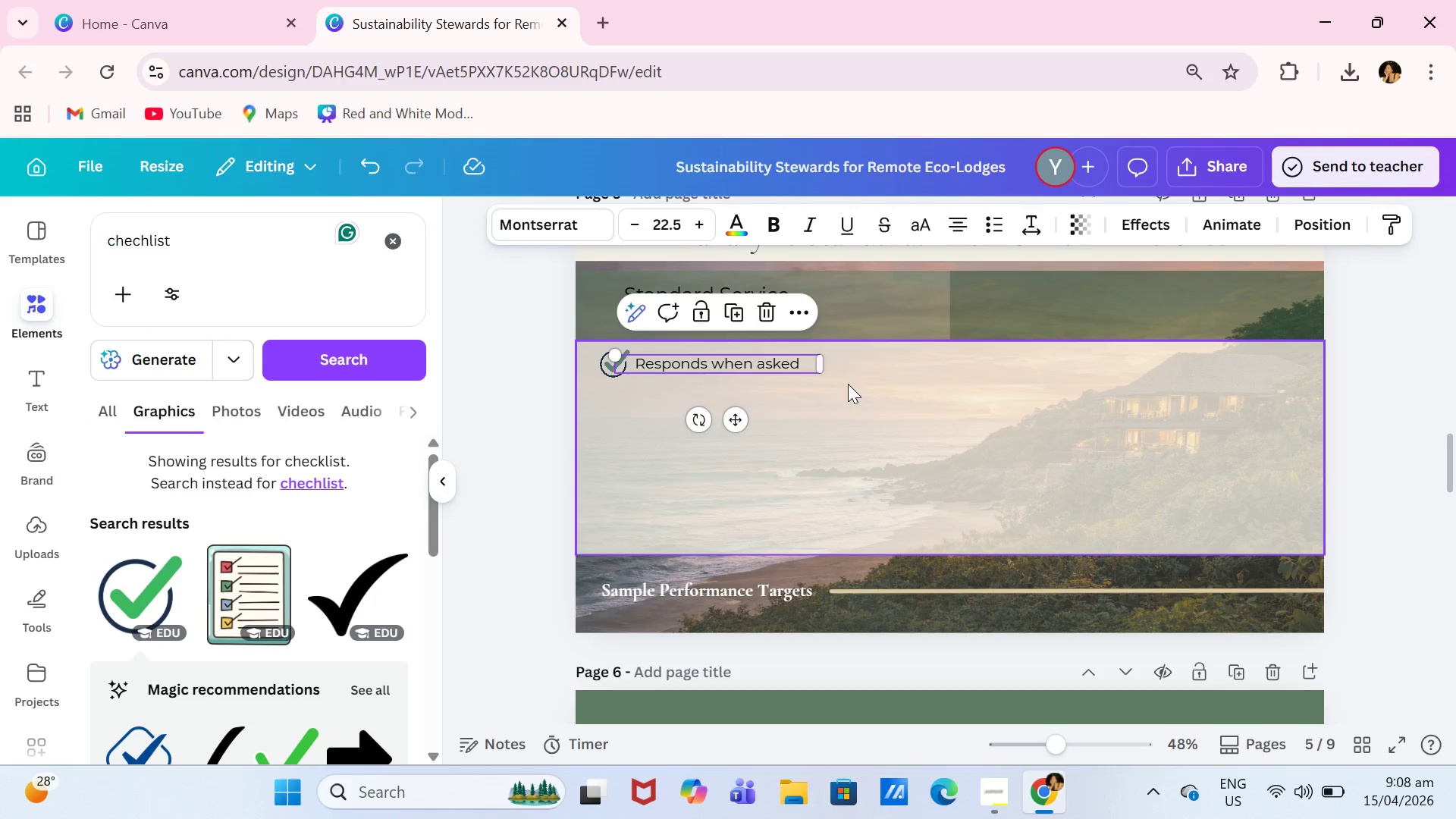 
left_click([848, 384])
 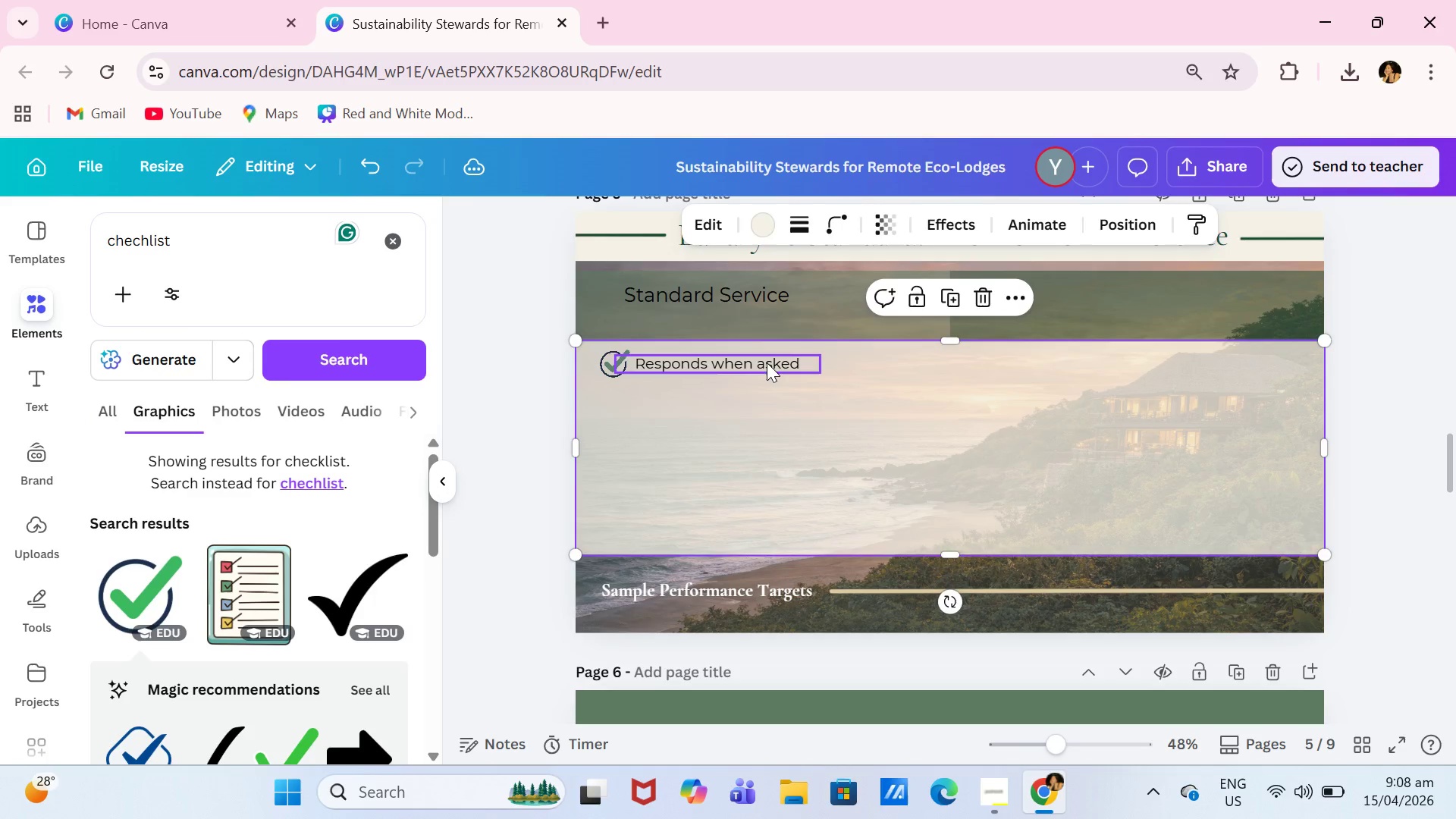 
left_click_drag(start_coordinate=[767, 362], to_coordinate=[775, 362])
 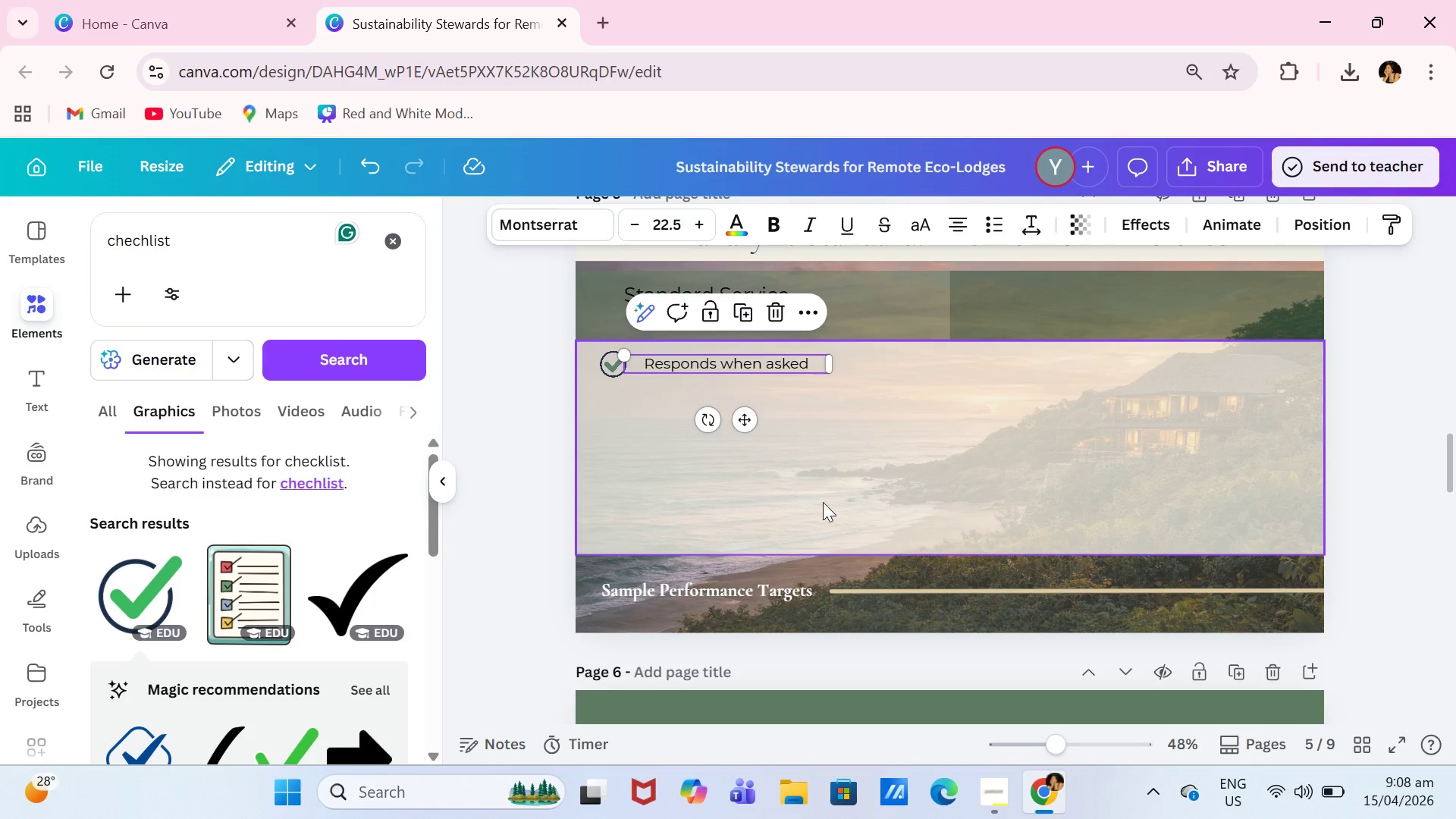 
left_click([821, 507])
 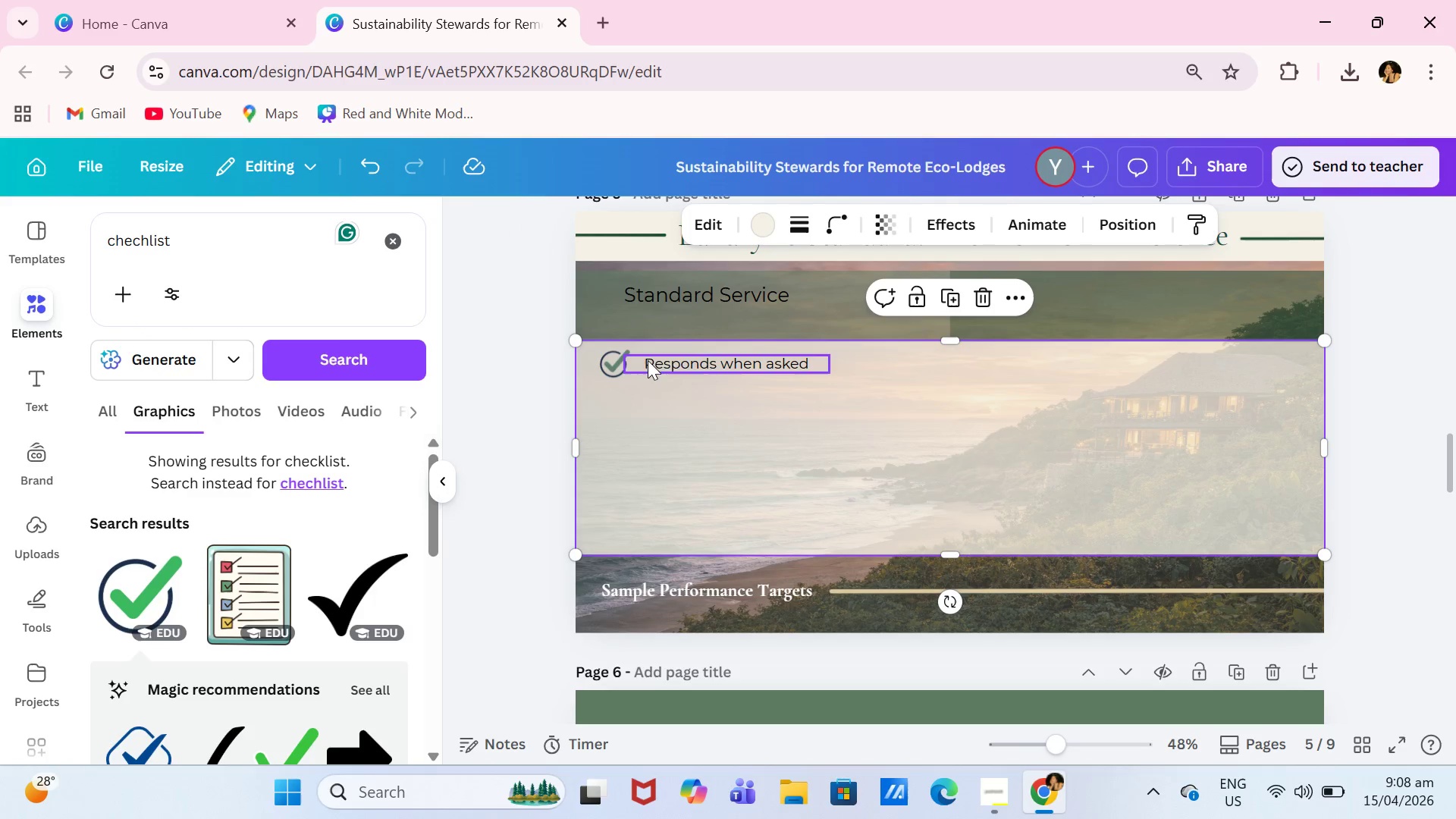 
left_click([608, 369])
 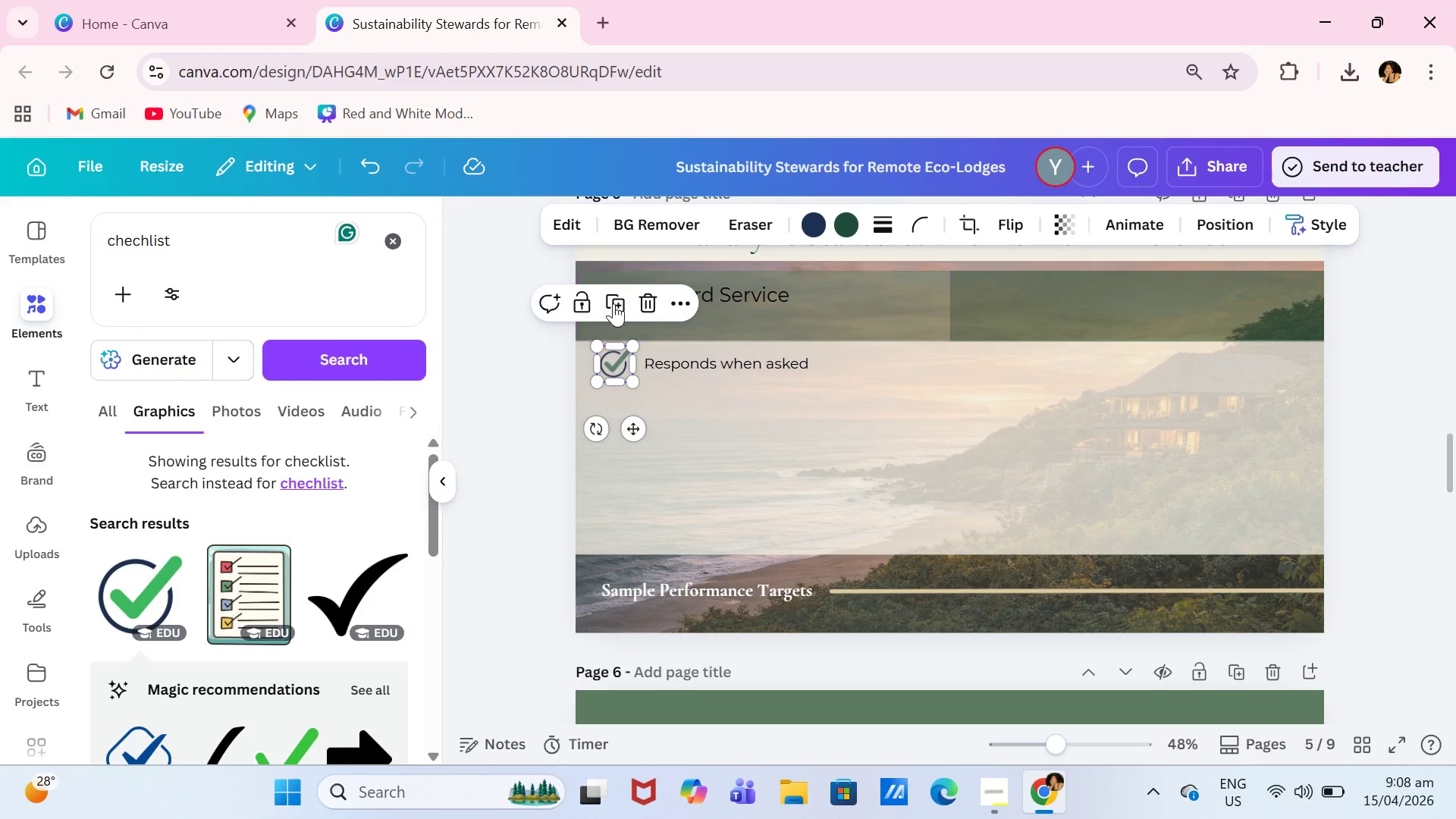 
left_click([613, 302])
 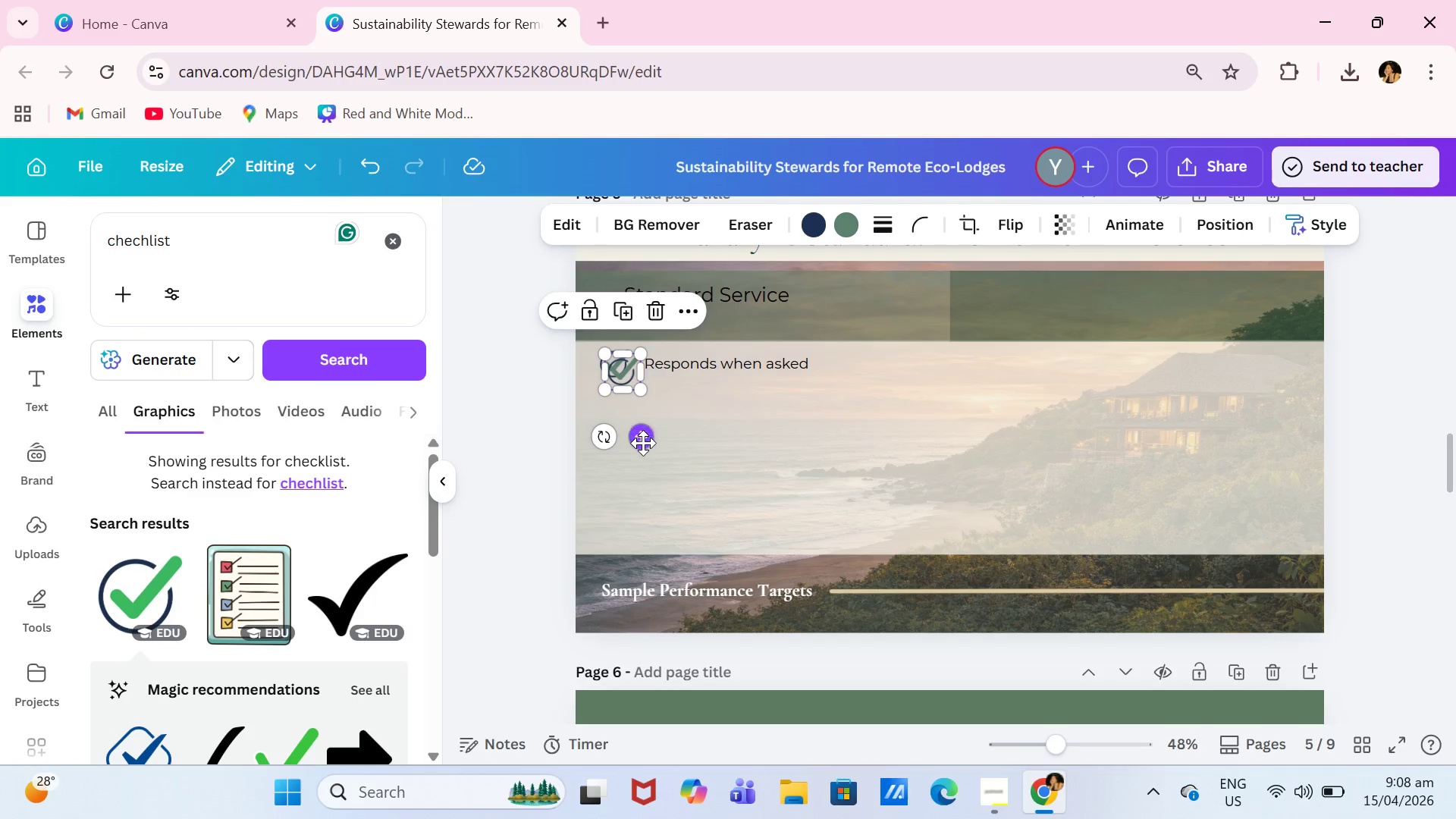 
left_click_drag(start_coordinate=[644, 444], to_coordinate=[633, 473])
 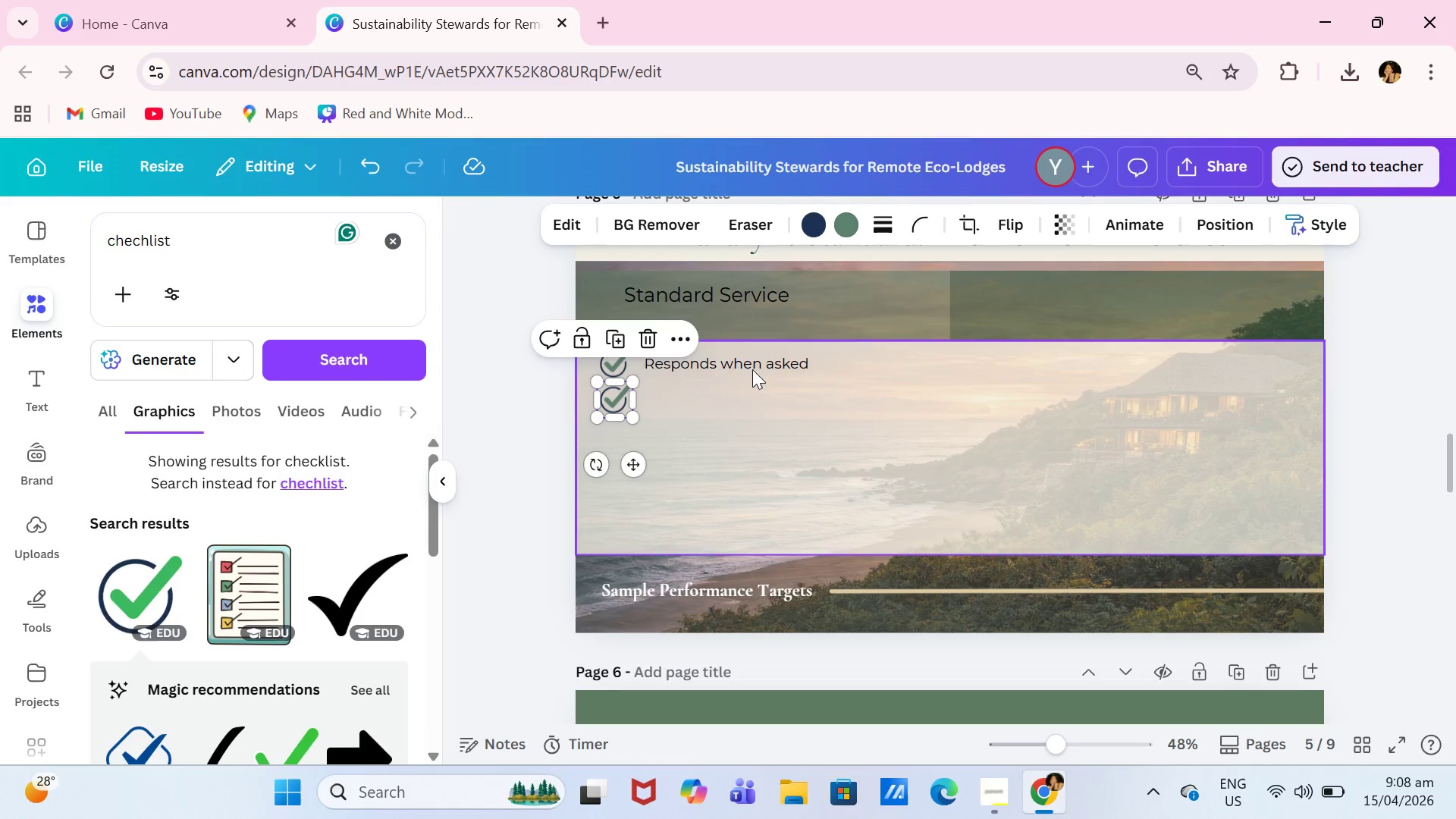 
left_click([755, 366])
 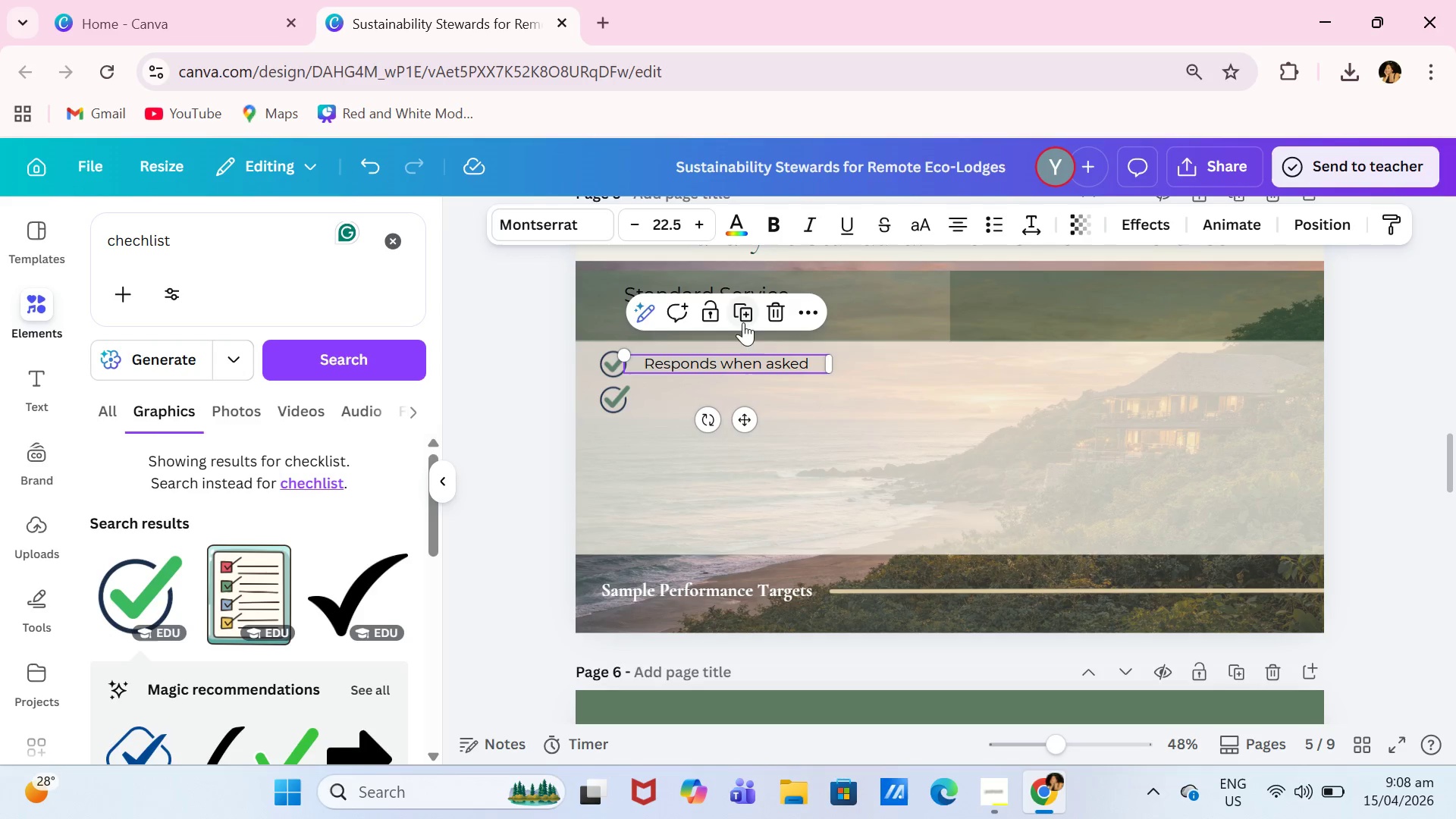 
left_click([750, 312])
 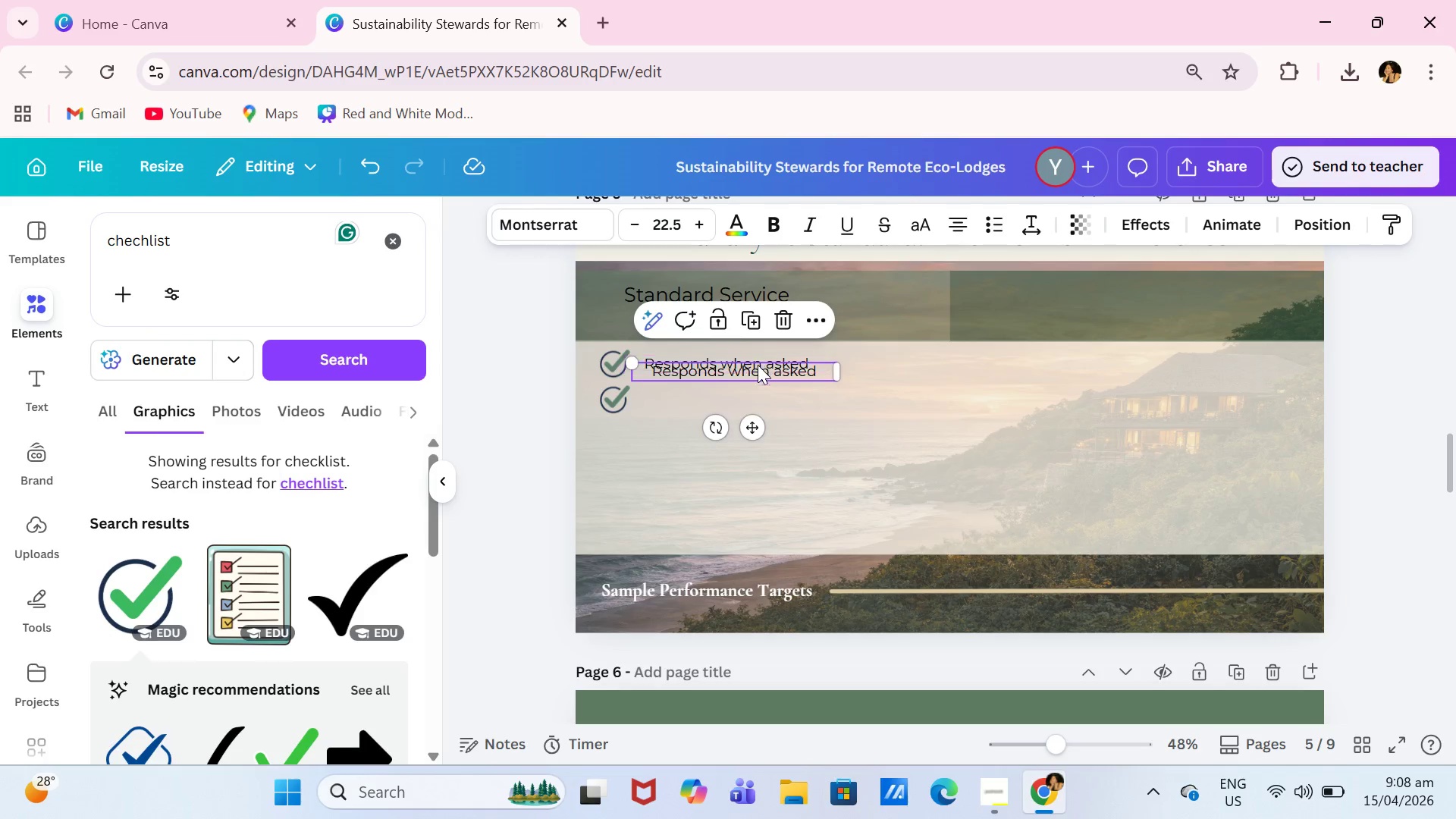 
left_click_drag(start_coordinate=[758, 366], to_coordinate=[758, 402])
 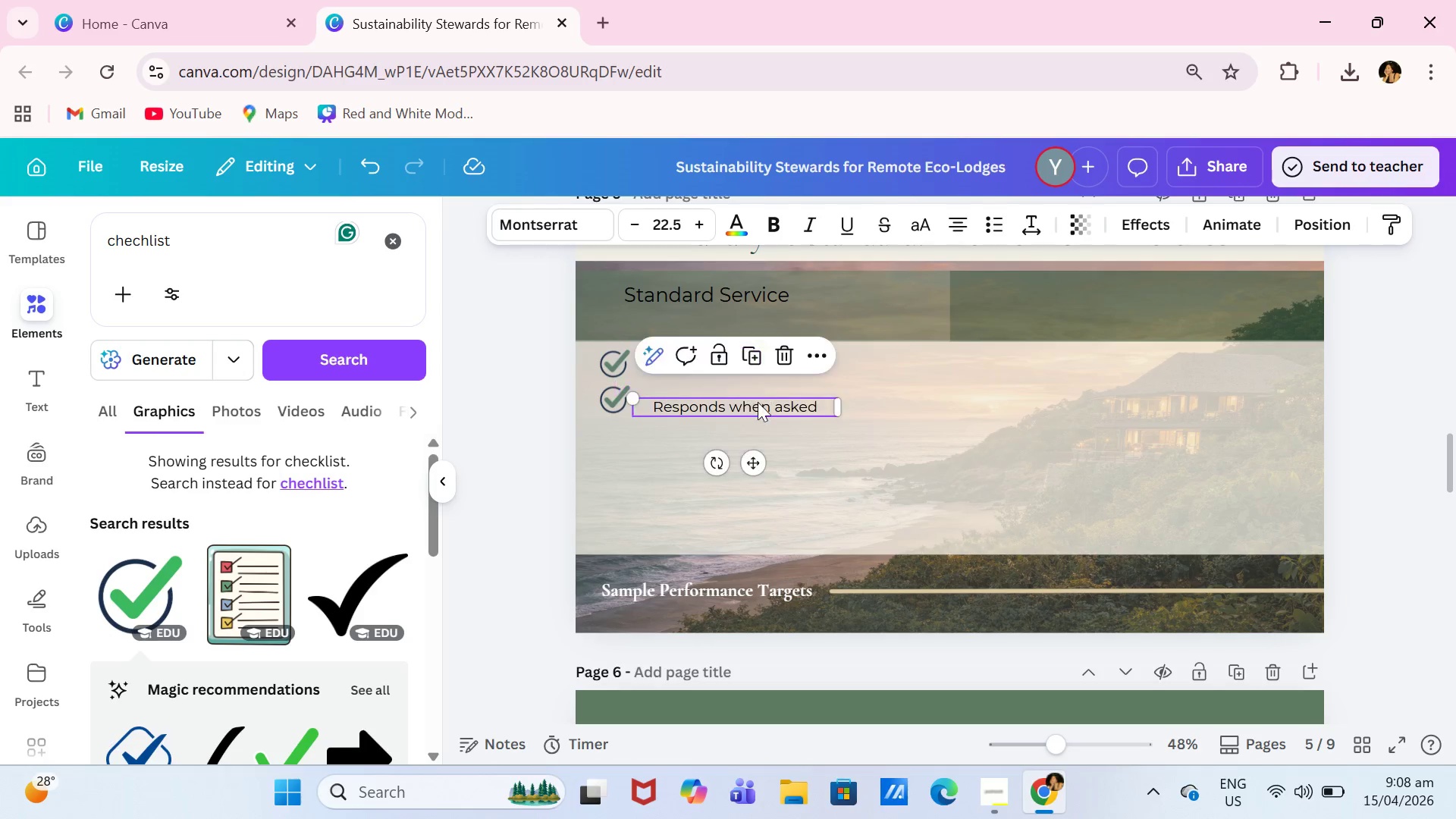 
triple_click([758, 402])
 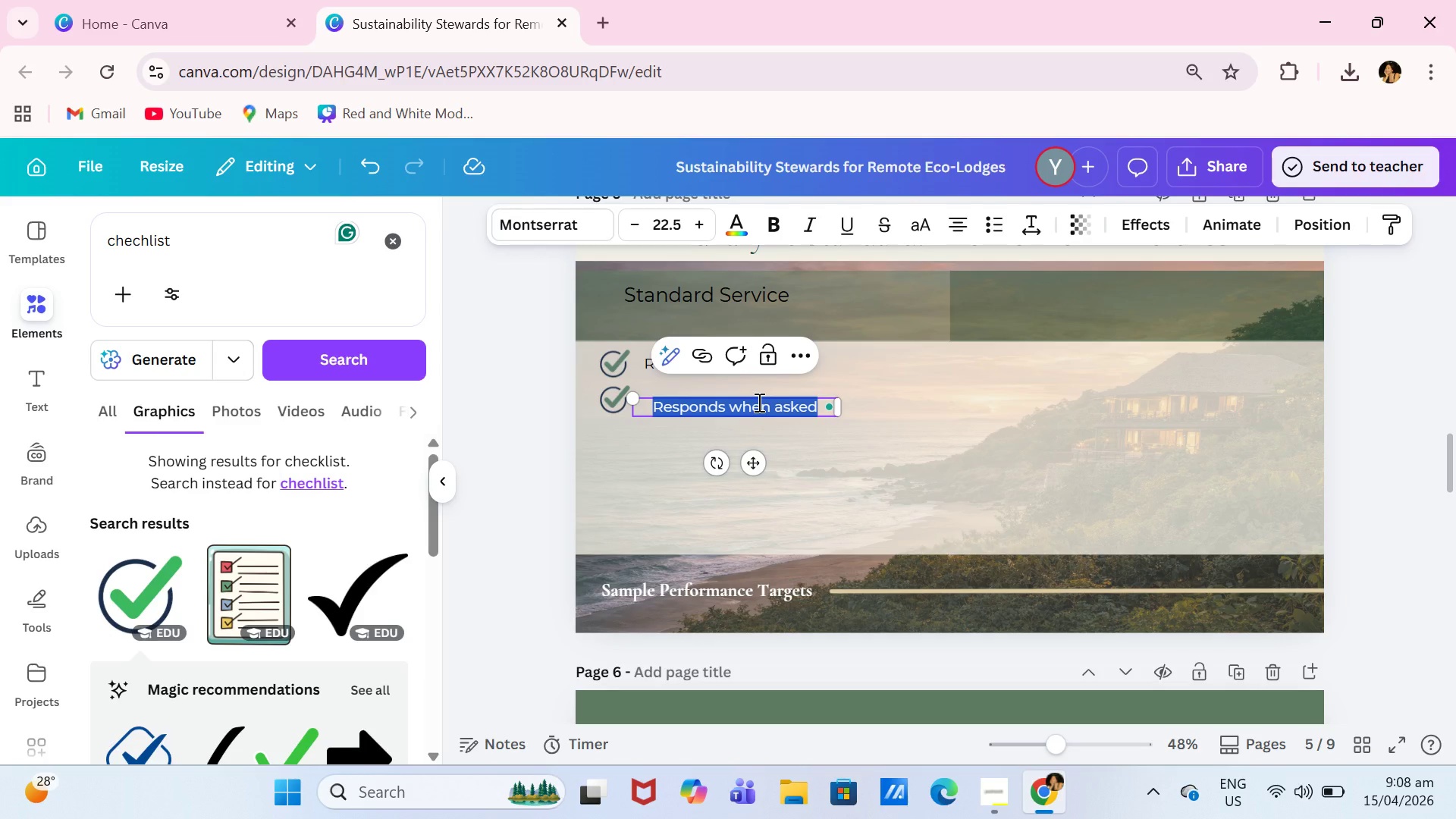 
type(Gib)
key(Backspace)
type(ves directions only)
 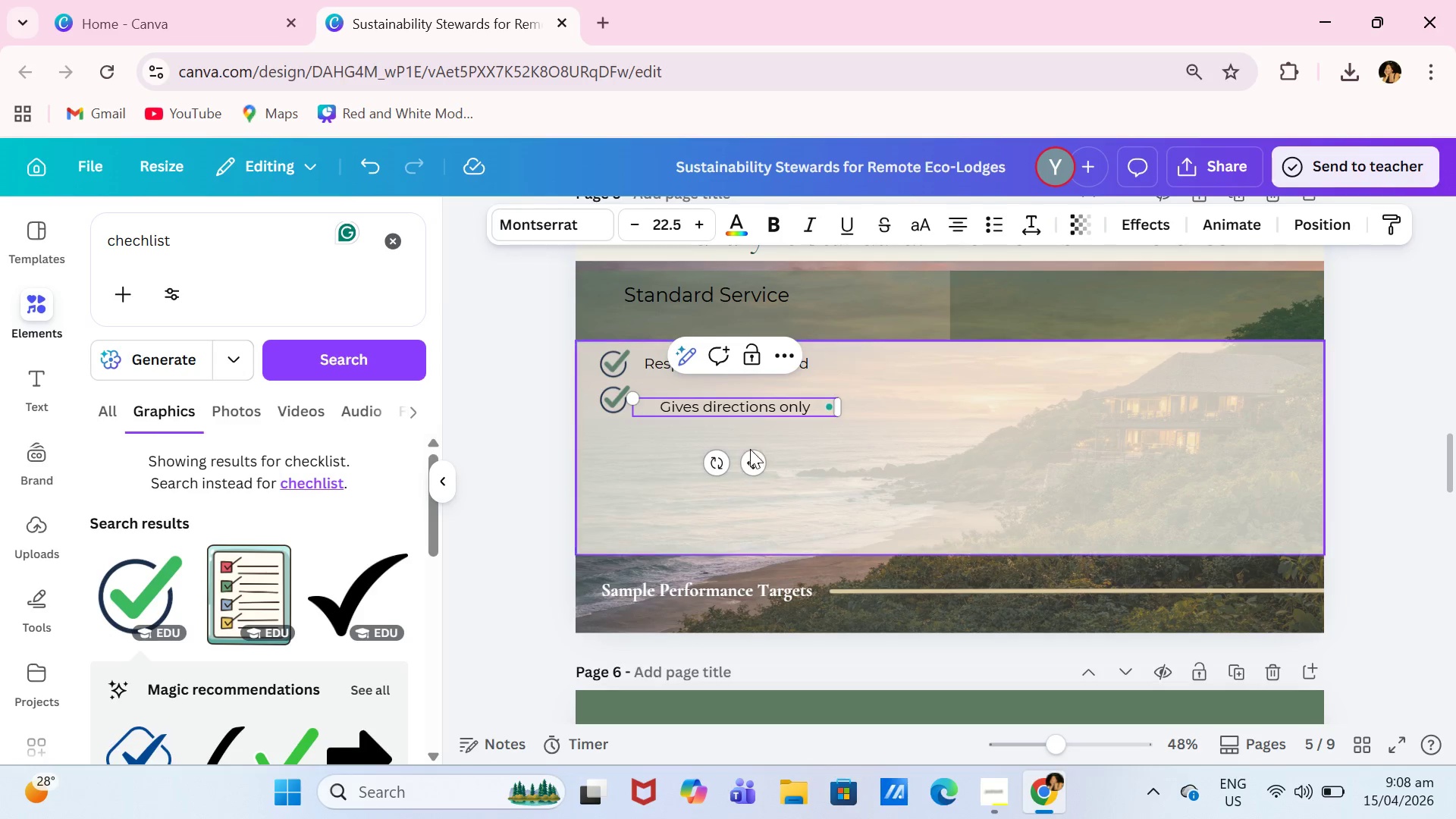 
left_click_drag(start_coordinate=[749, 456], to_coordinate=[730, 451])
 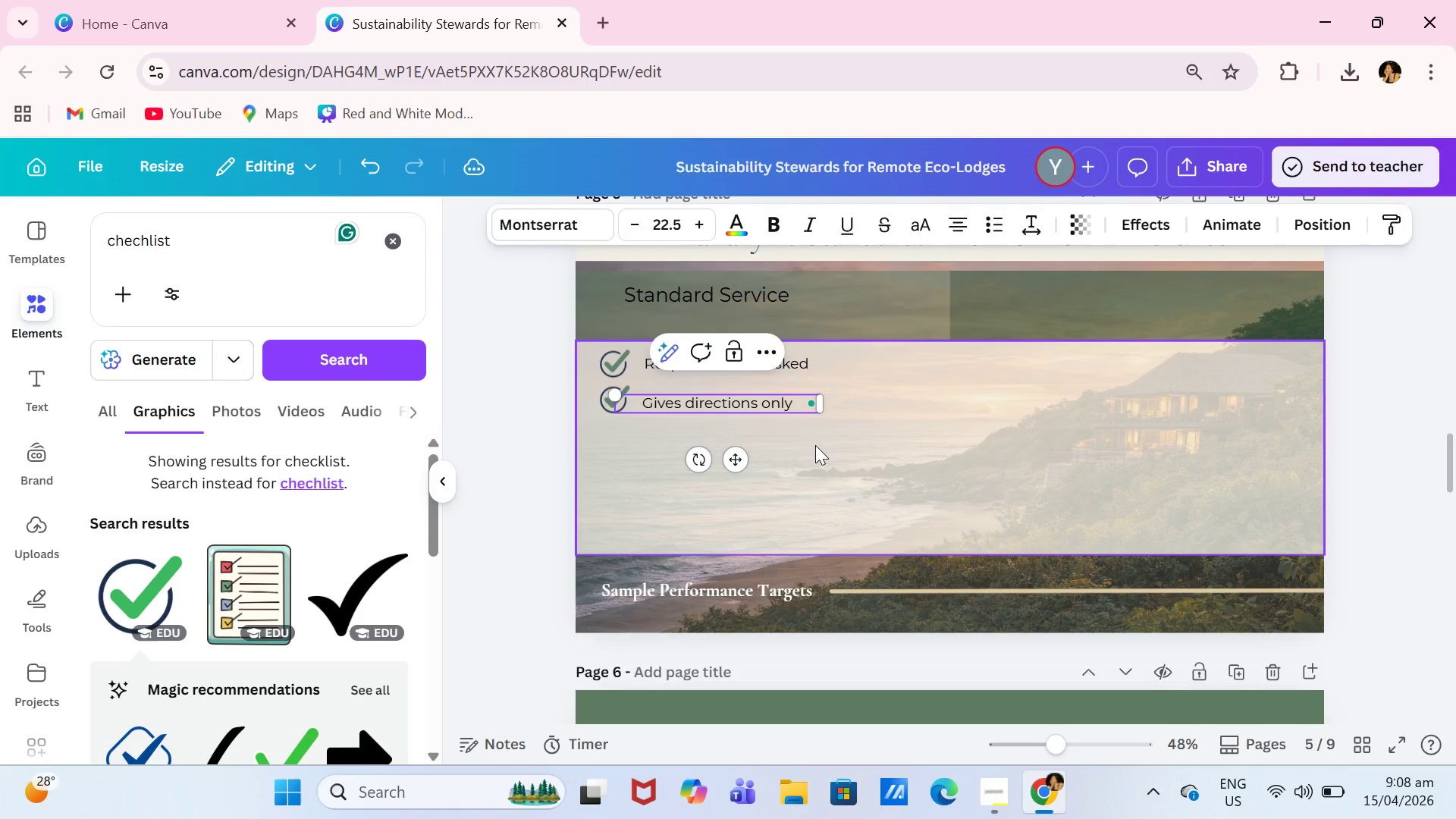 
left_click([815, 445])
 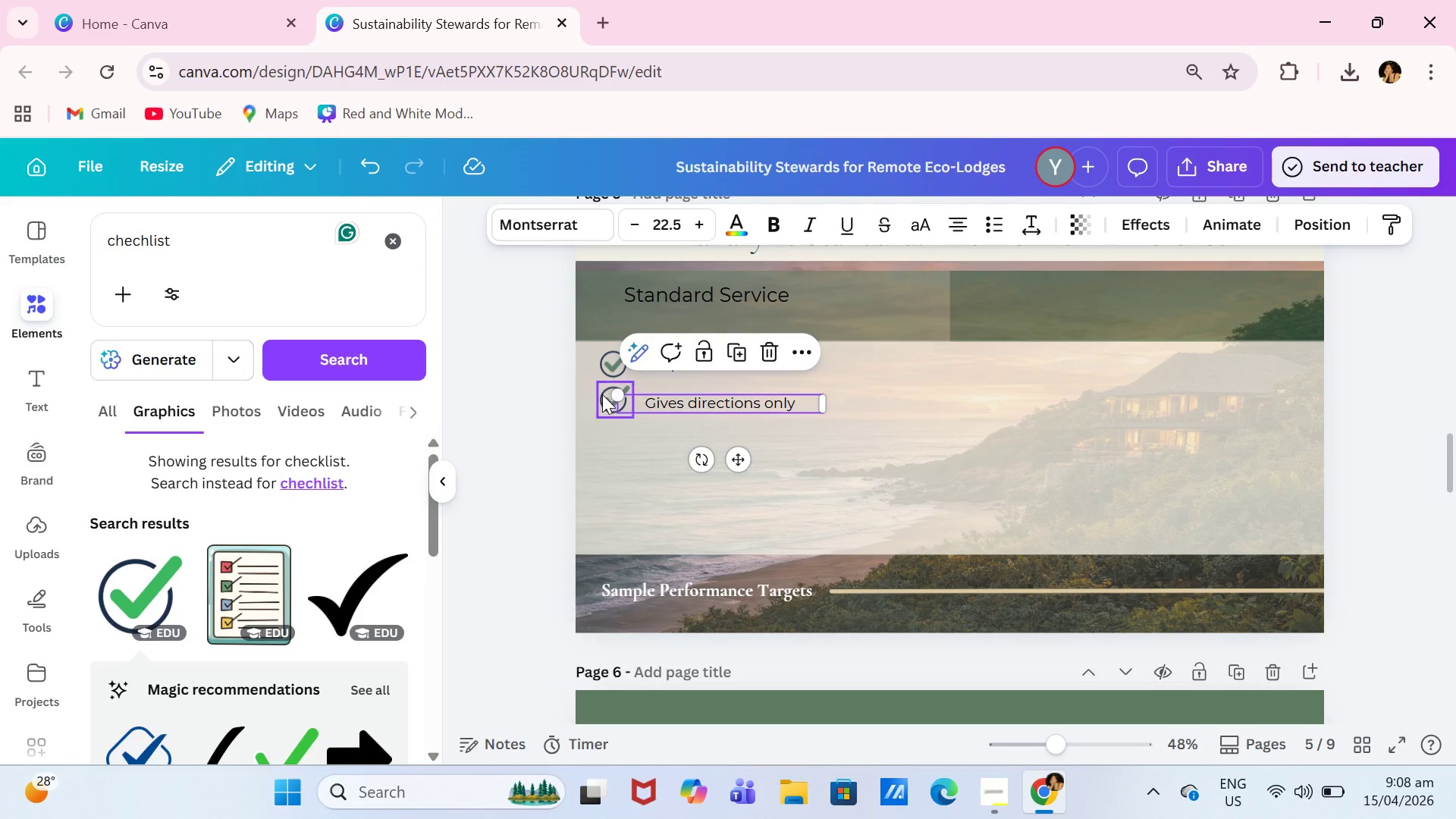 
left_click([621, 345])
 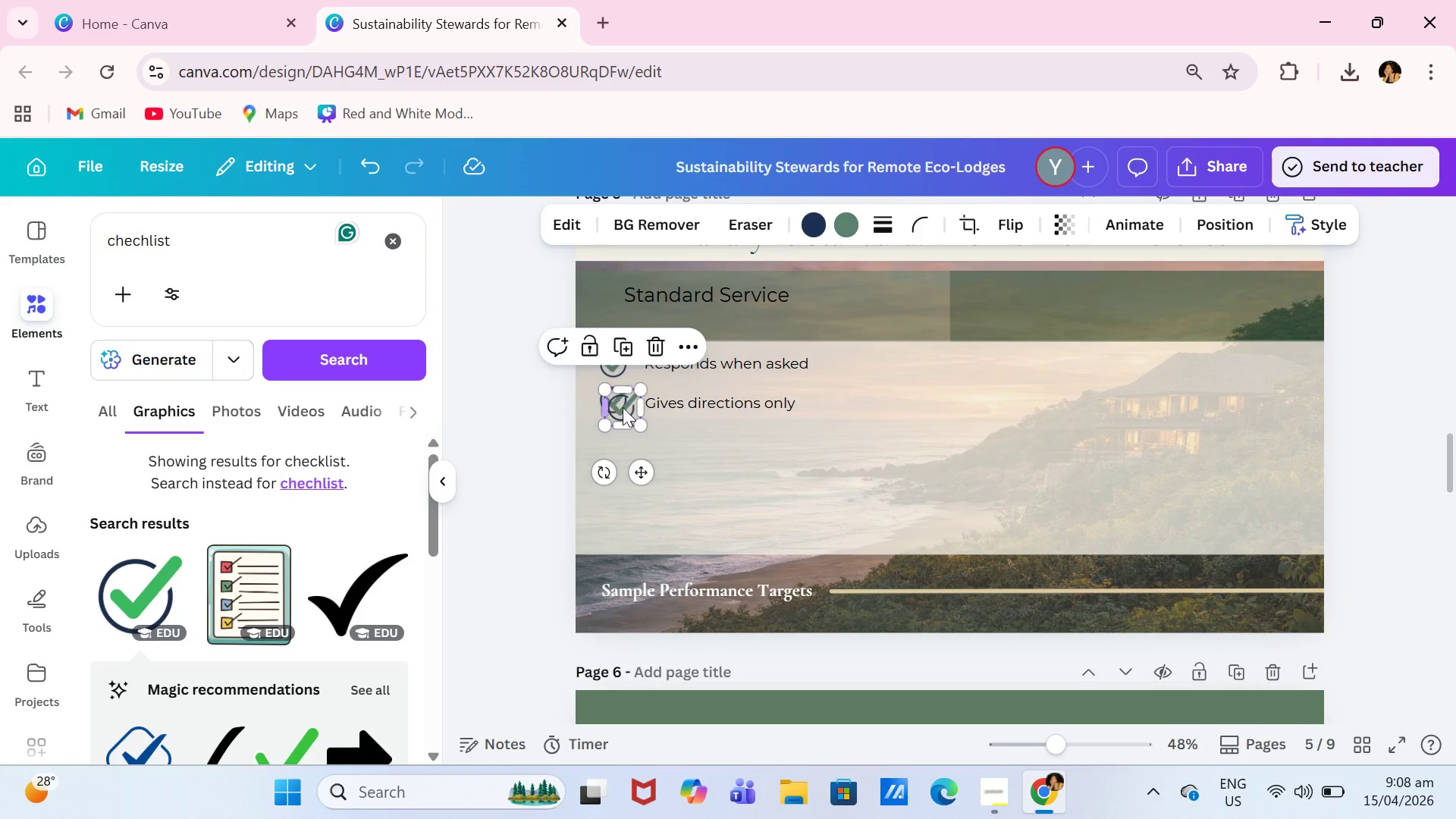 
left_click_drag(start_coordinate=[623, 408], to_coordinate=[613, 438])
 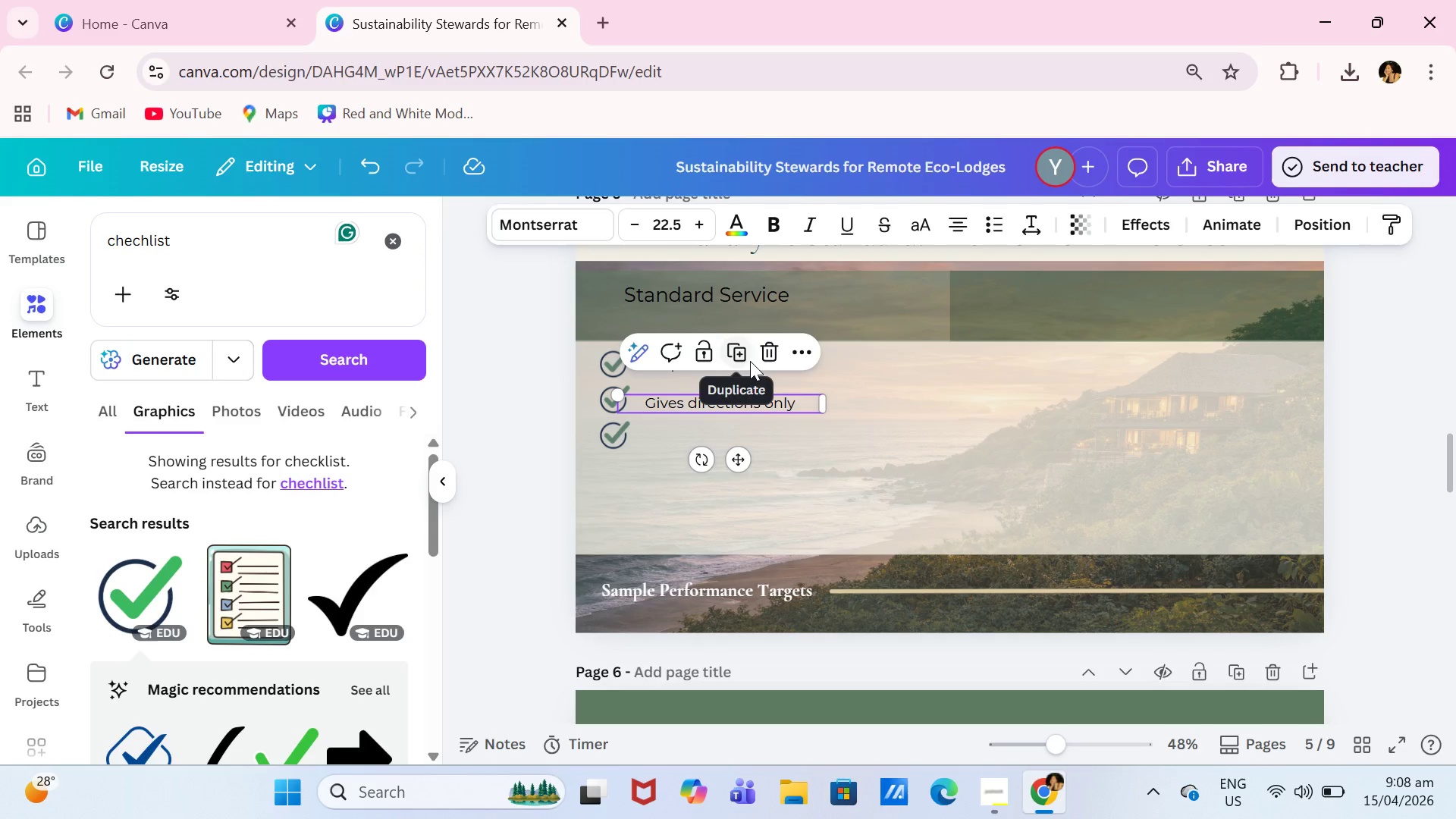 
left_click([739, 349])
 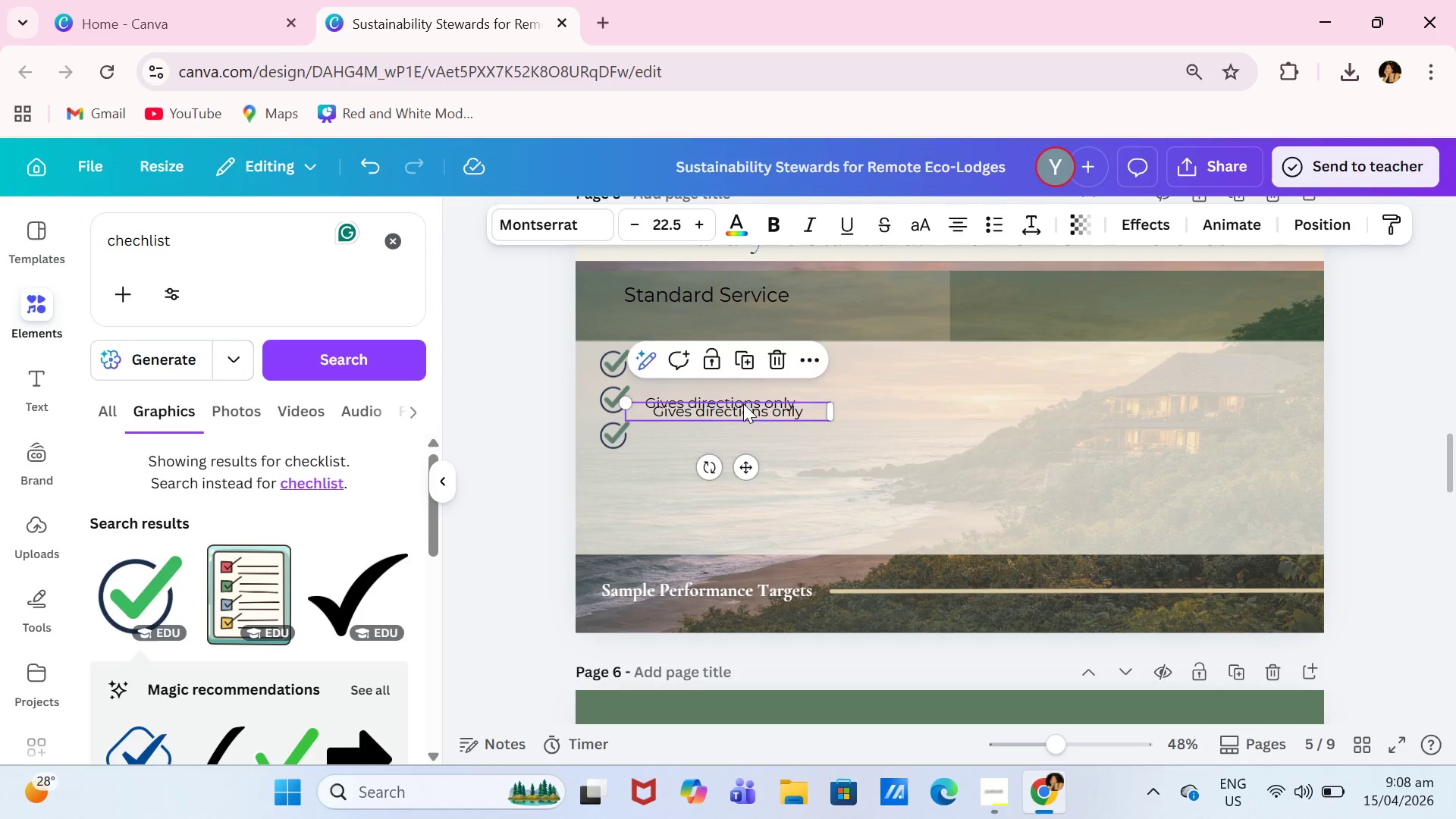 
left_click_drag(start_coordinate=[743, 406], to_coordinate=[743, 424])
 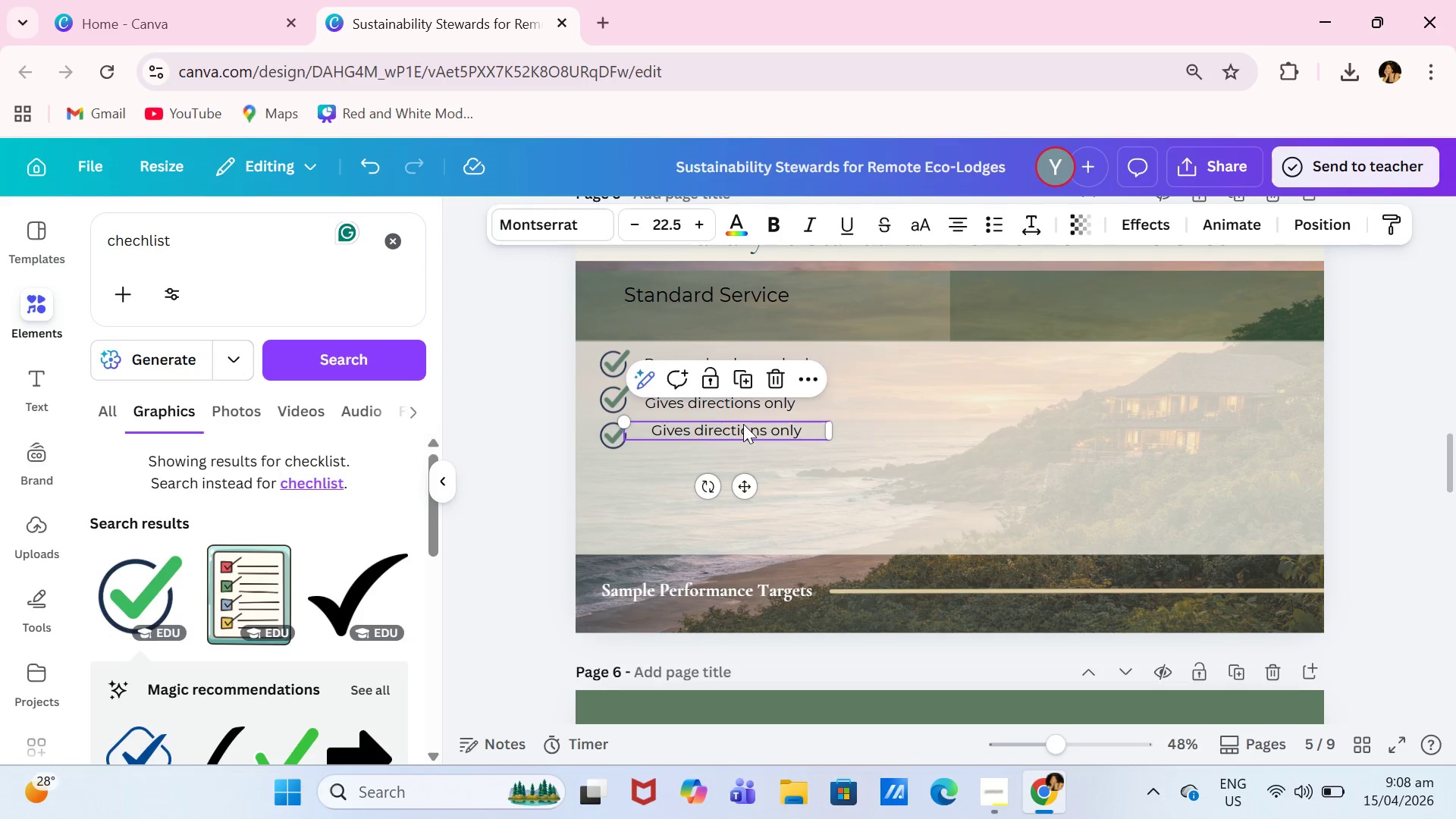 
double_click([743, 424])
 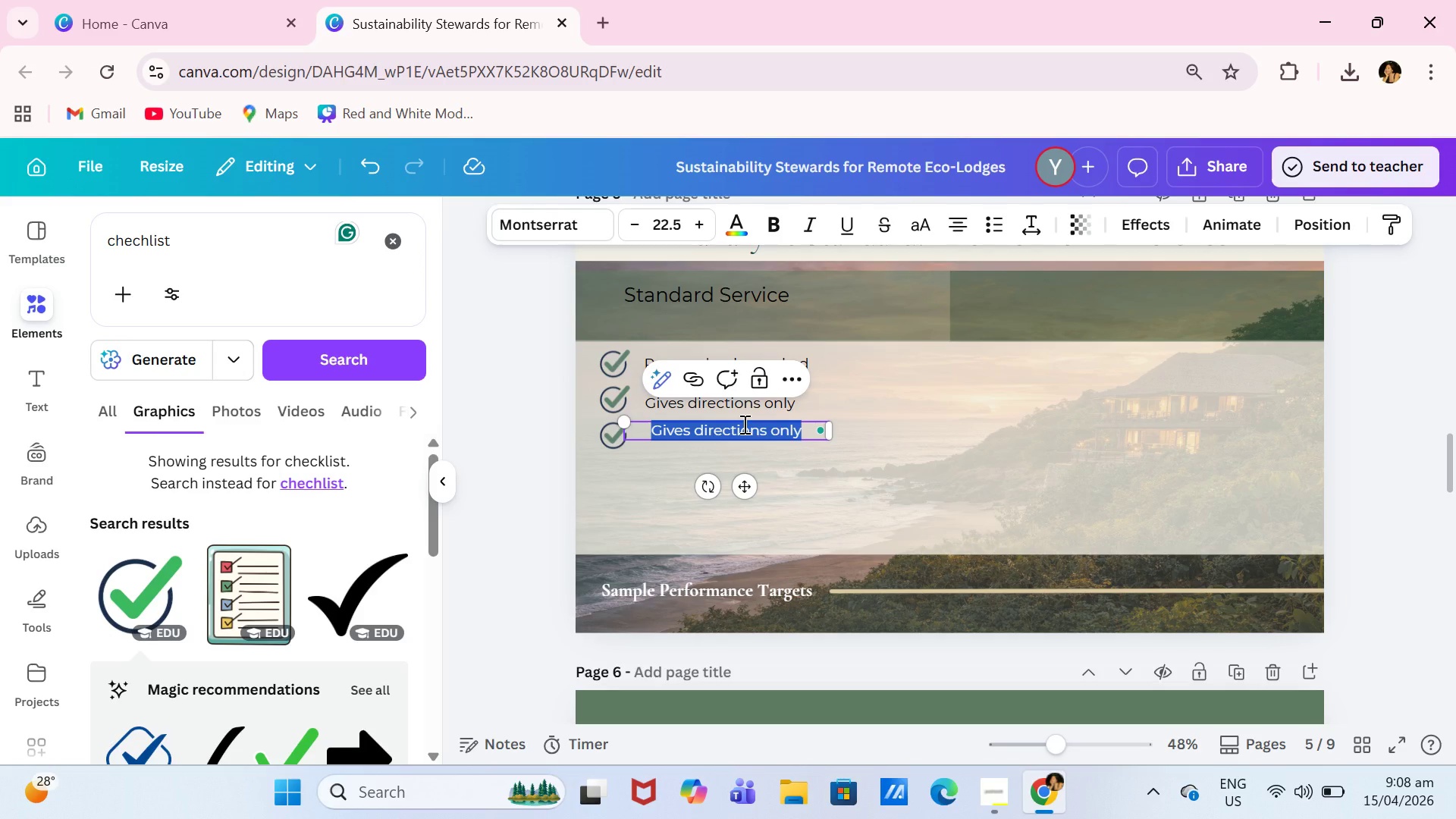 
type(Offers generic information)
 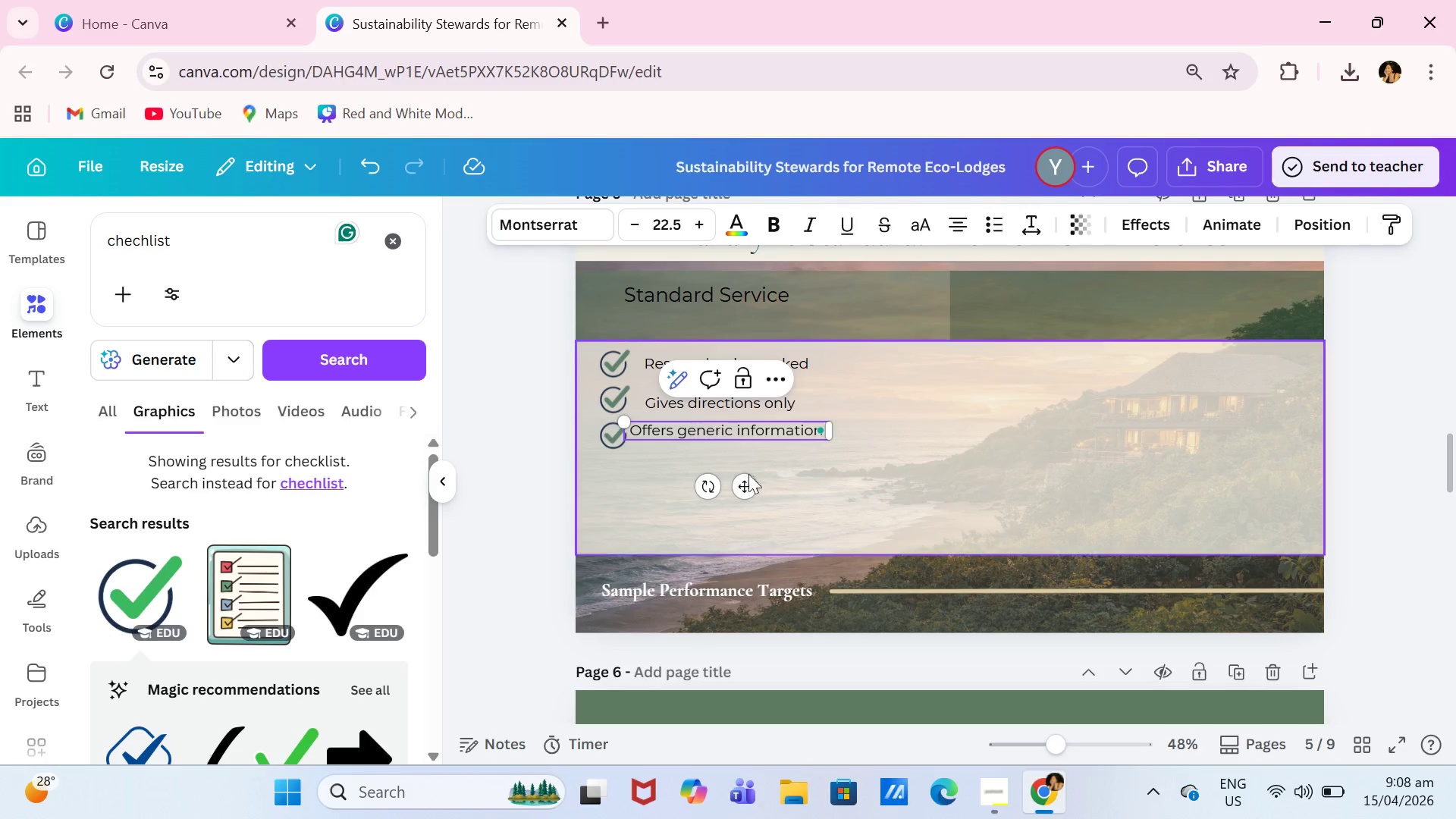 
left_click_drag(start_coordinate=[748, 478], to_coordinate=[755, 485])
 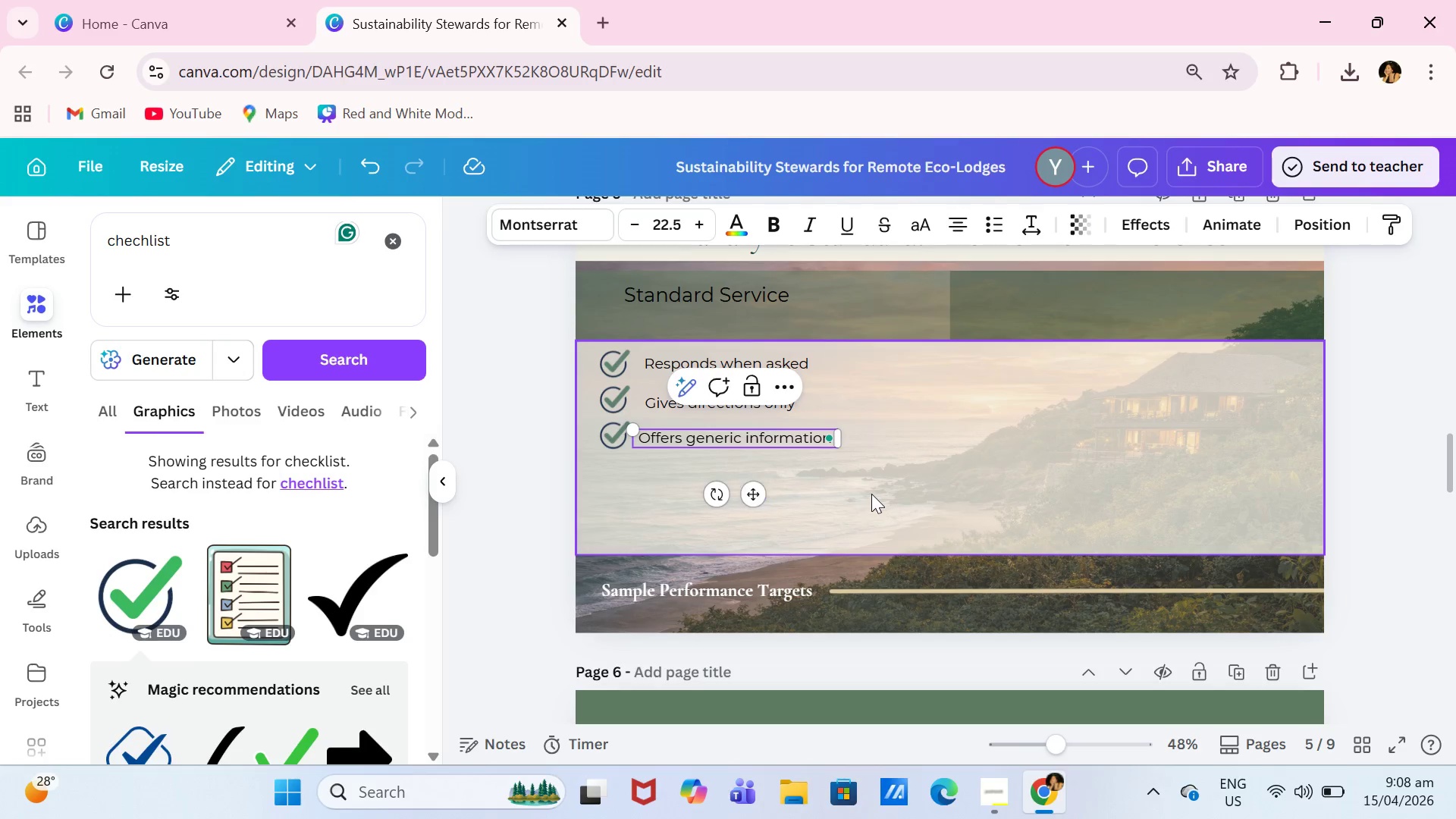 
left_click([871, 494])
 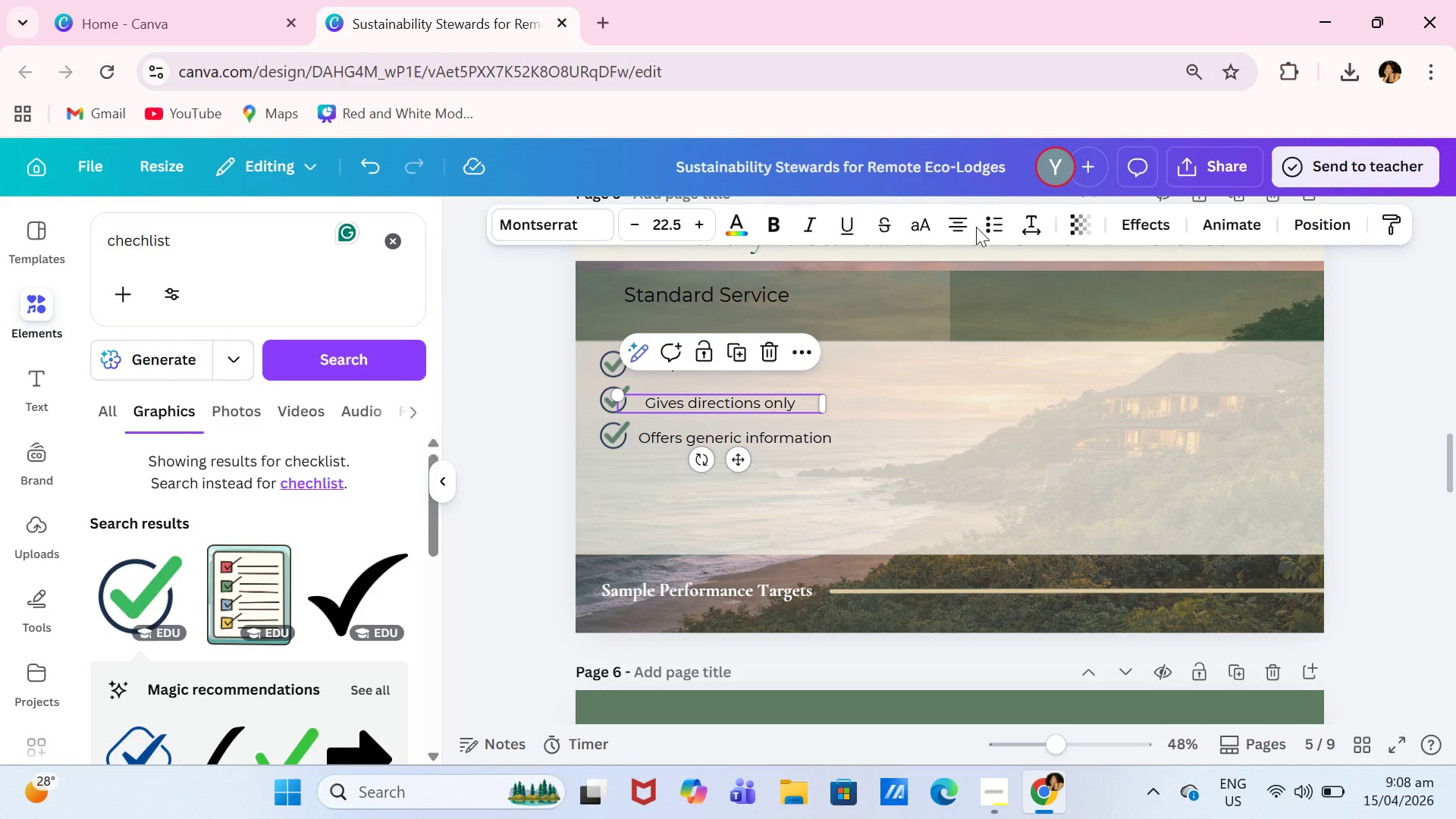 
double_click([965, 224])
 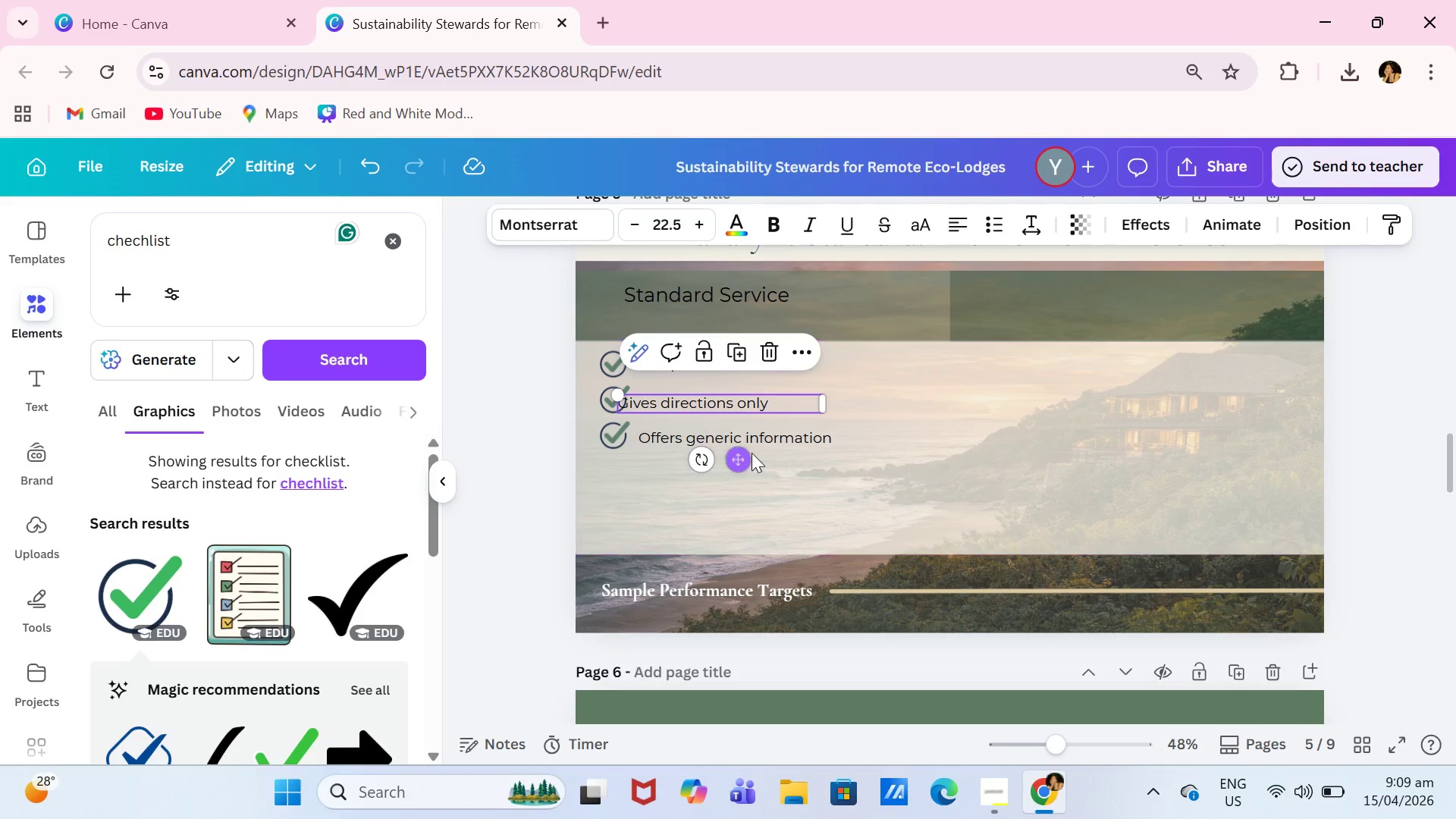 
left_click_drag(start_coordinate=[741, 455], to_coordinate=[762, 455])
 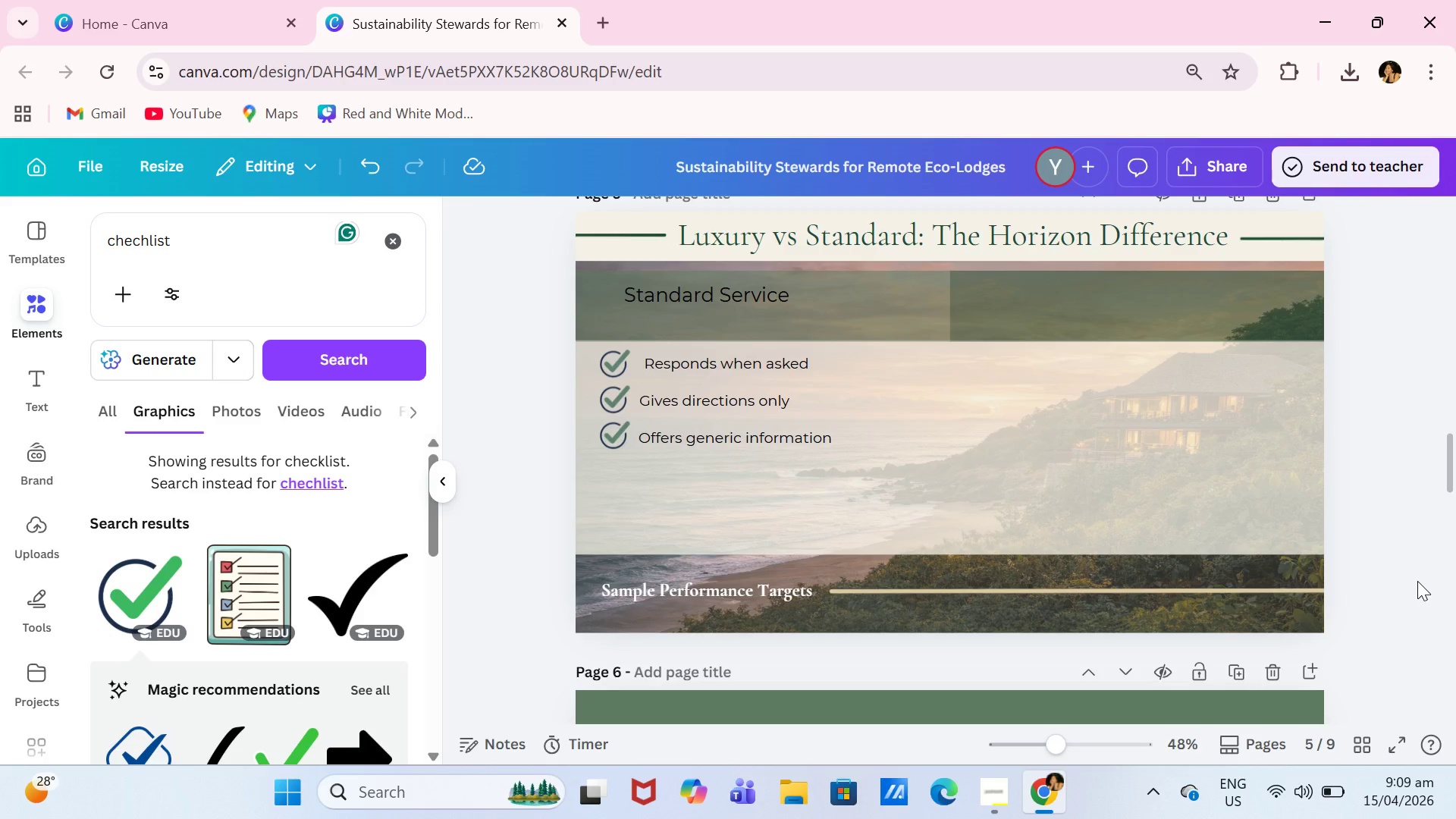 
wait(9.31)
 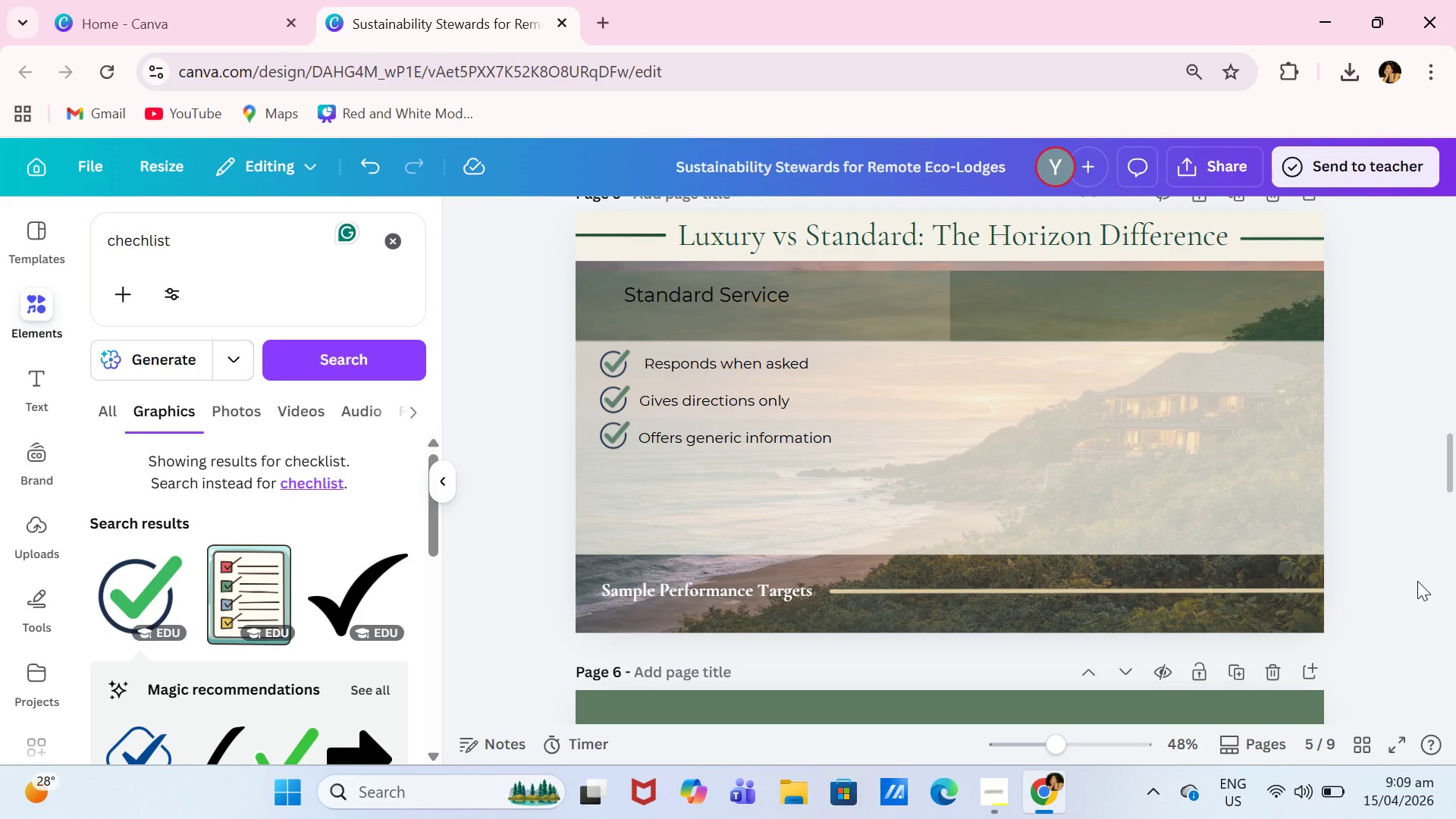 
left_click([614, 441])
 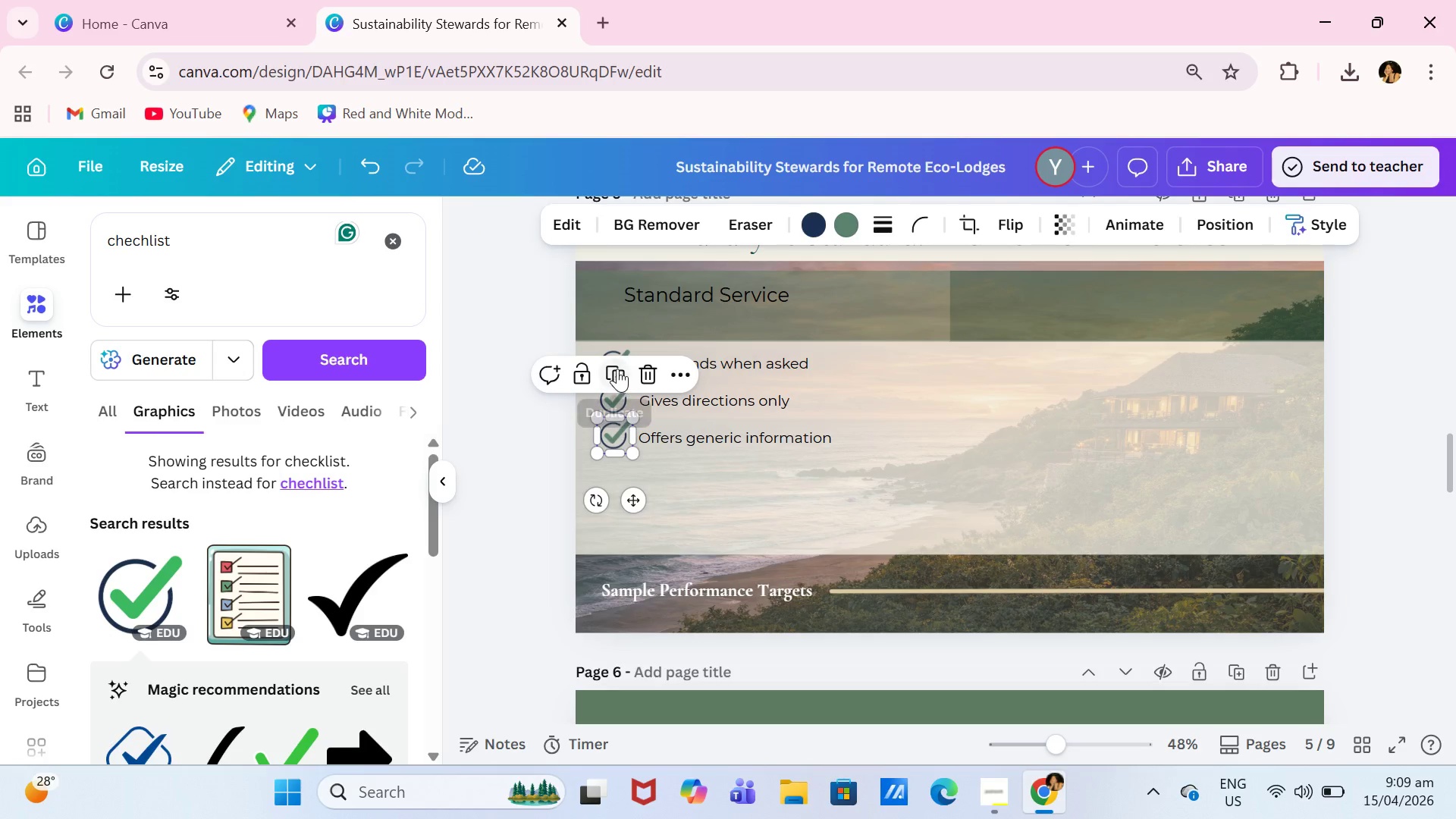 
left_click([617, 369])
 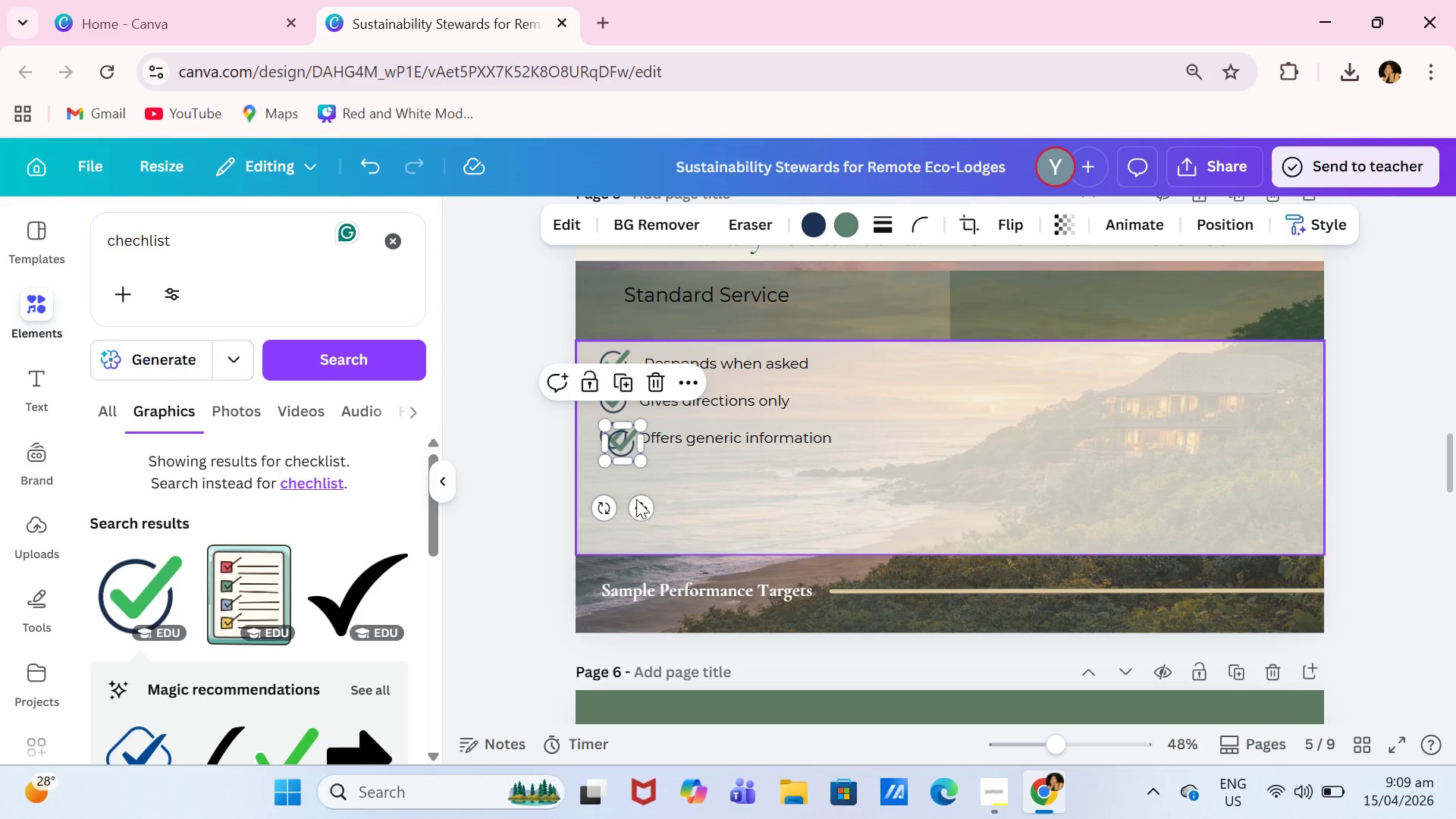 
left_click_drag(start_coordinate=[636, 499], to_coordinate=[627, 534])
 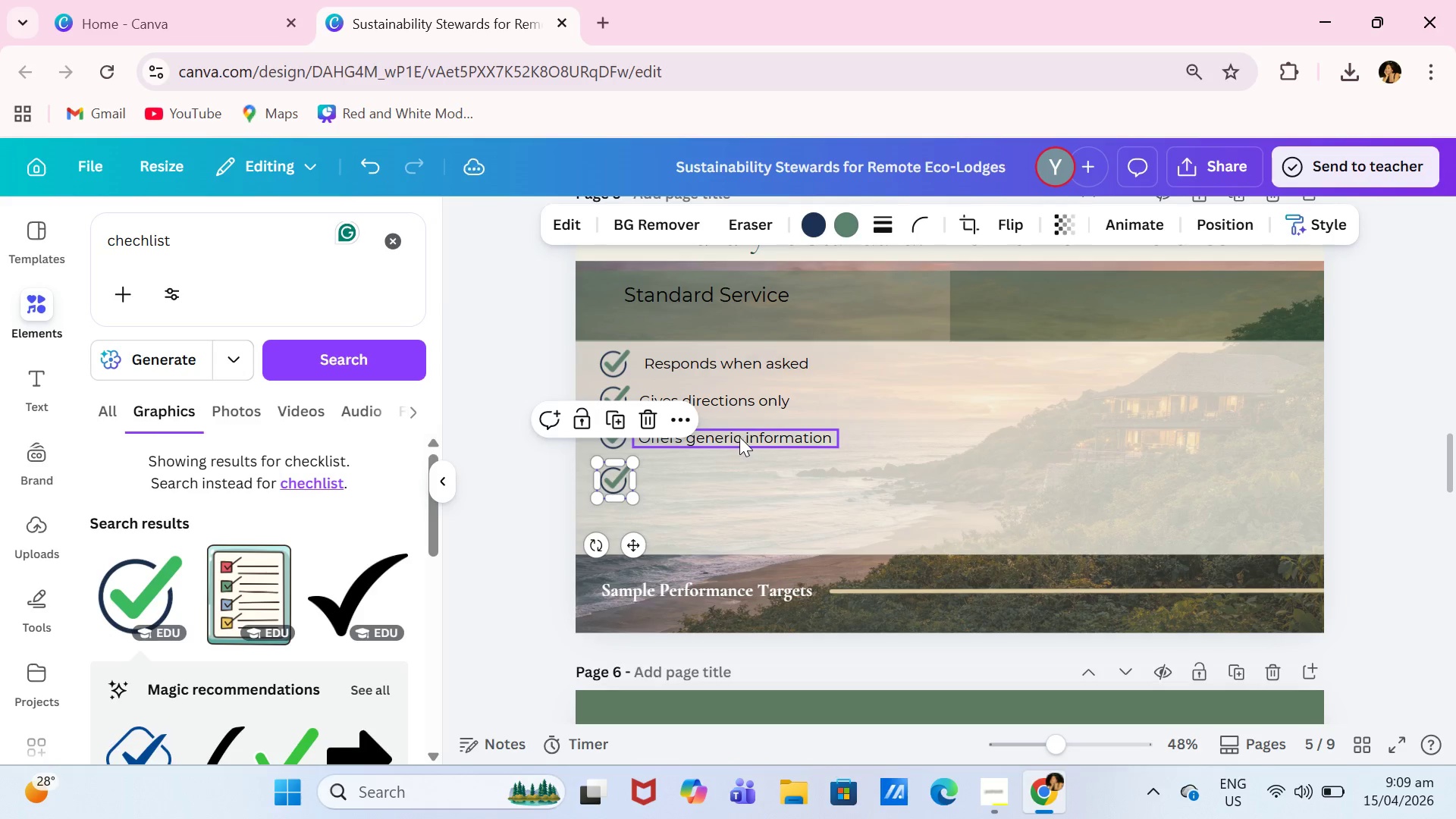 
left_click([739, 437])
 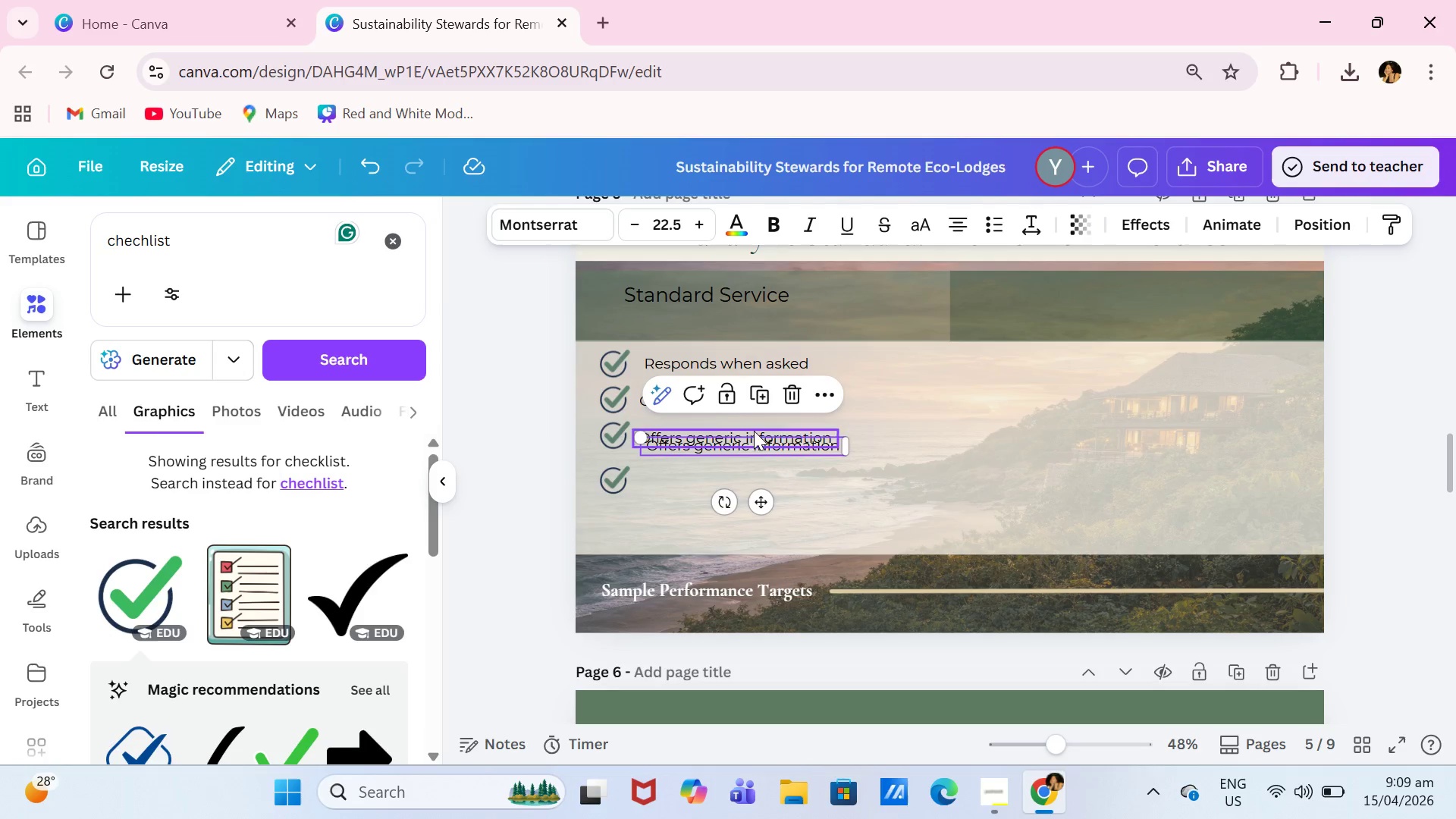 
left_click_drag(start_coordinate=[755, 438], to_coordinate=[755, 465])
 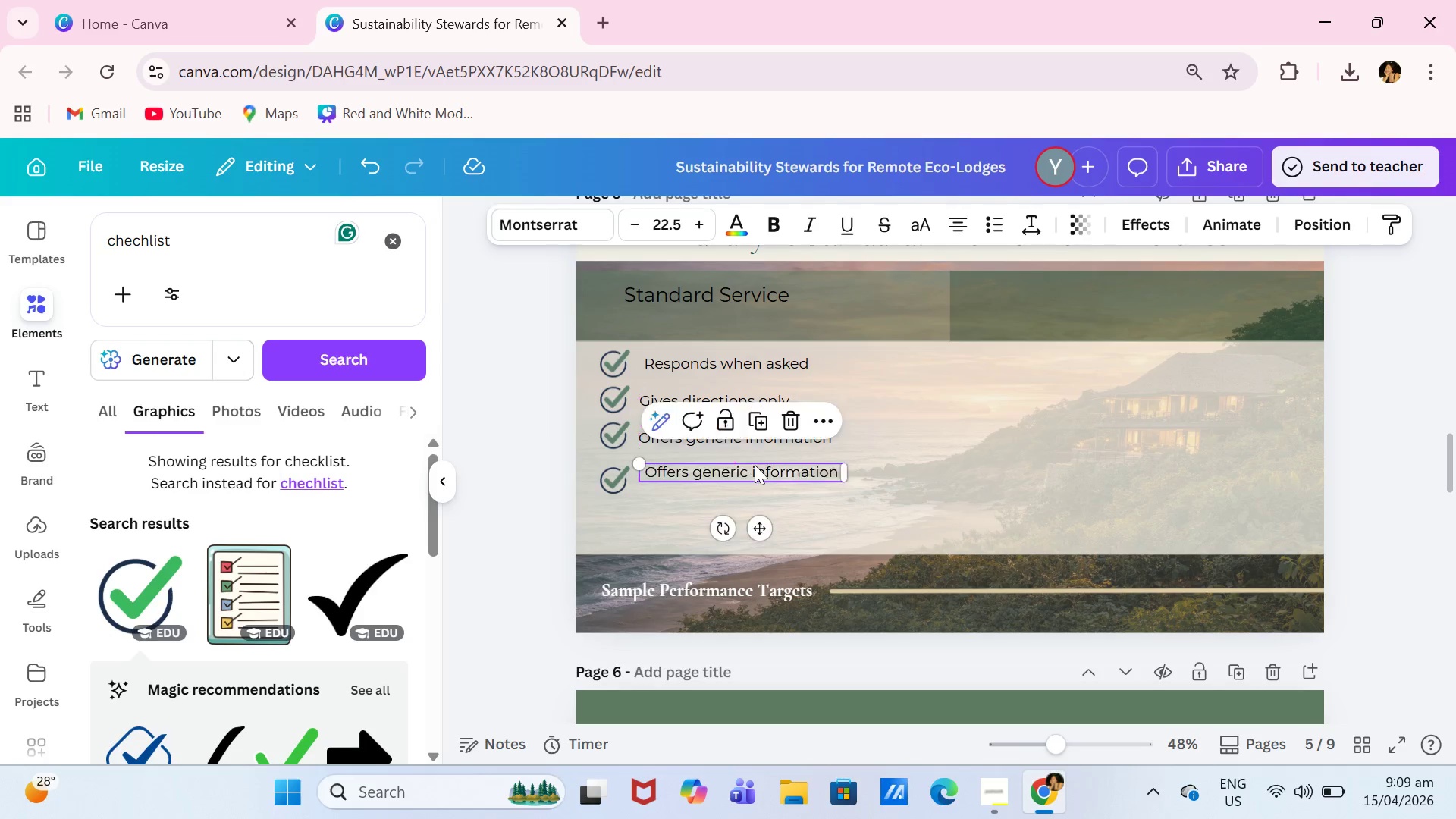 
double_click([755, 465])
 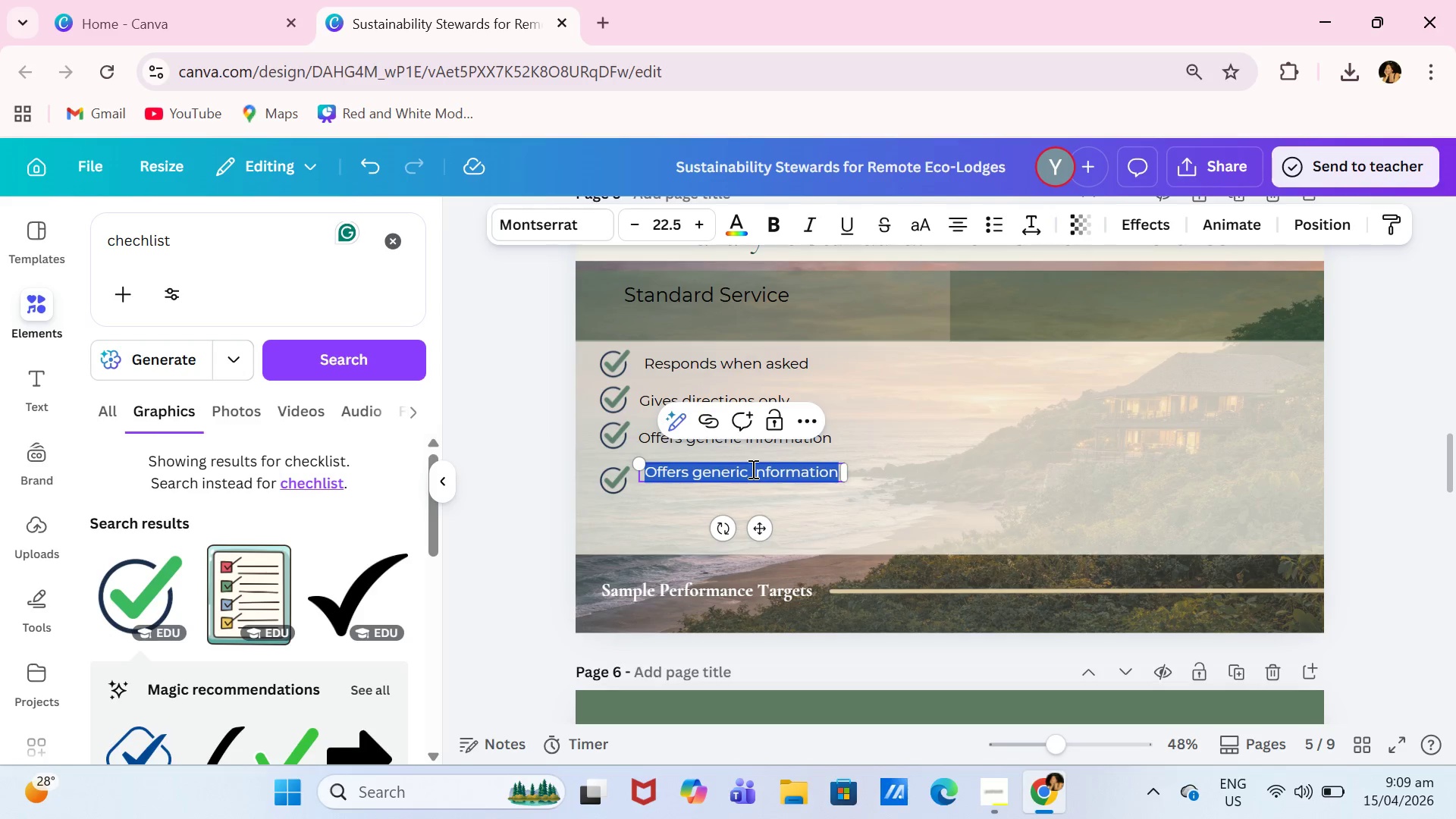 
type(Focuses only on speed)
 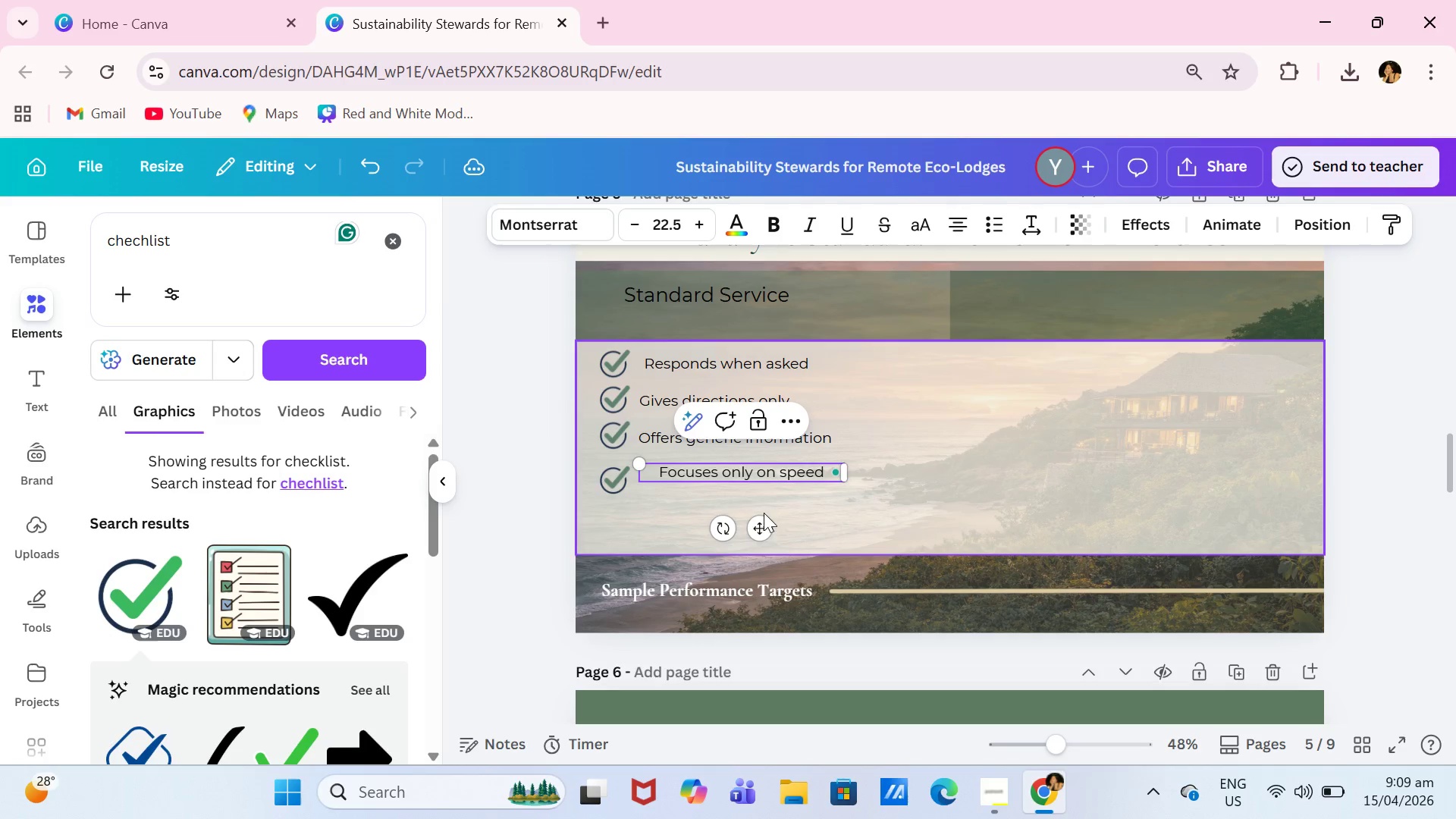 
left_click_drag(start_coordinate=[763, 522], to_coordinate=[743, 532])
 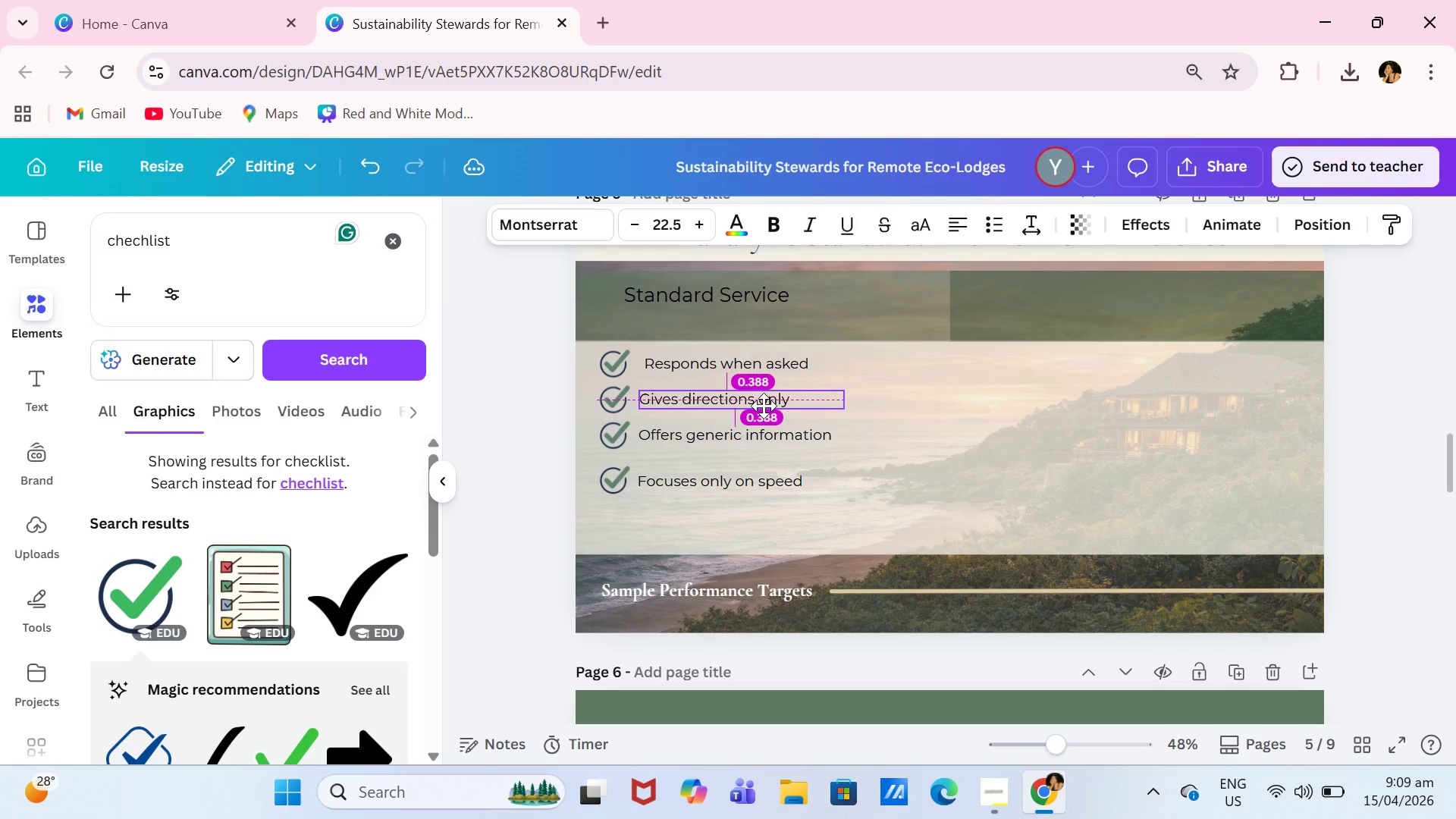 
wait(6.14)
 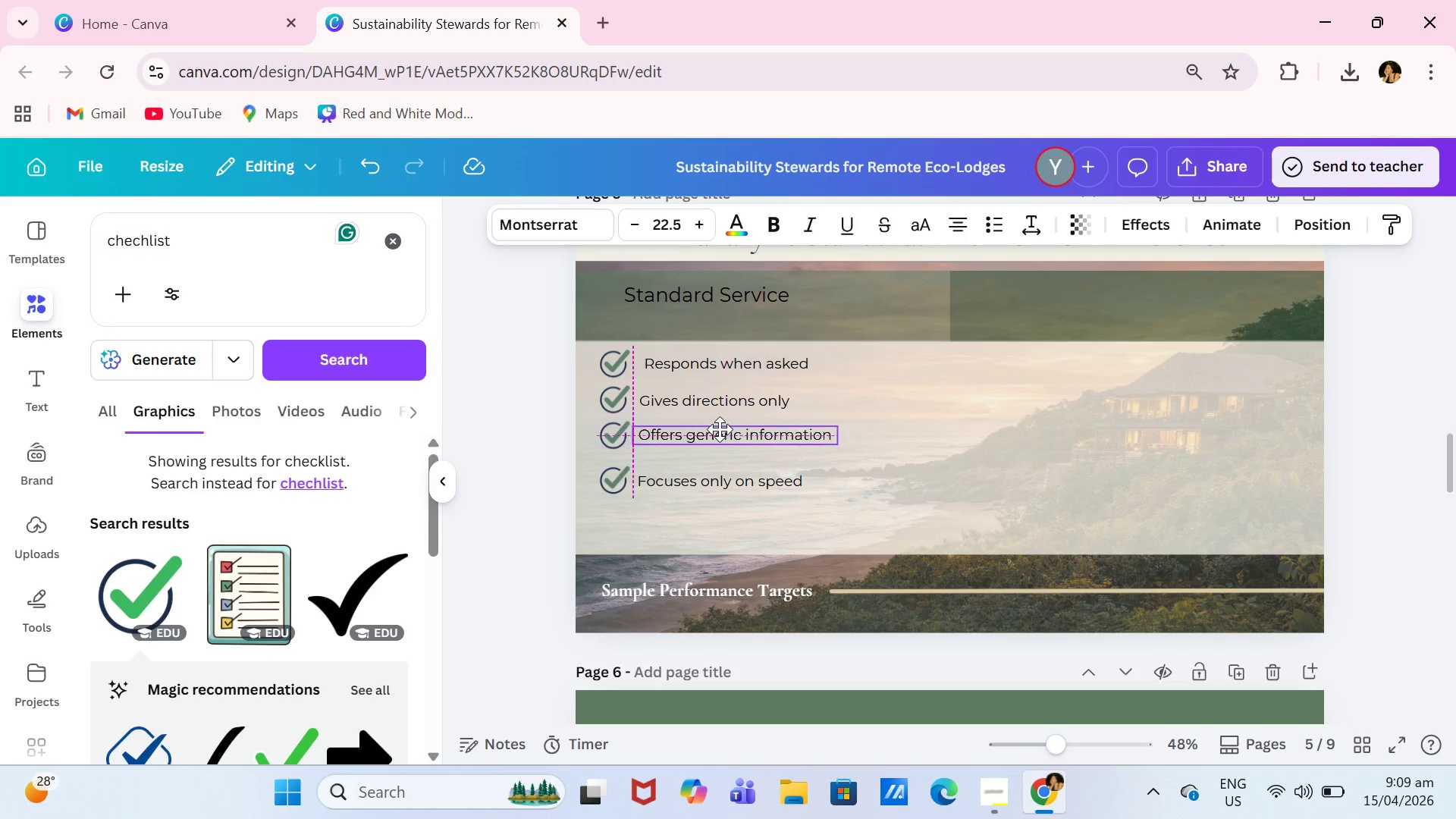 
left_click_drag(start_coordinate=[607, 478], to_coordinate=[607, 473])
 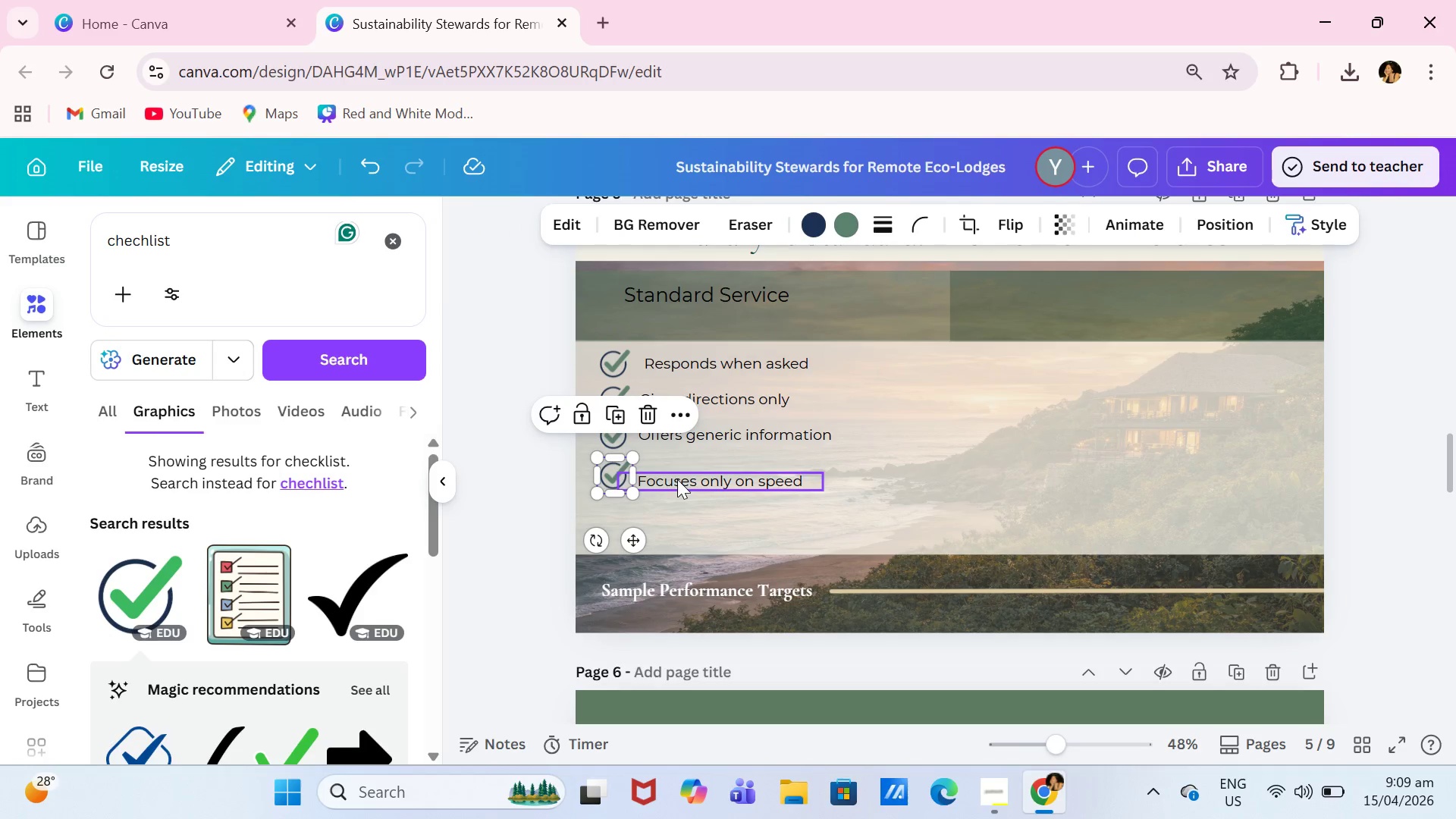 
left_click_drag(start_coordinate=[677, 479], to_coordinate=[682, 472])
 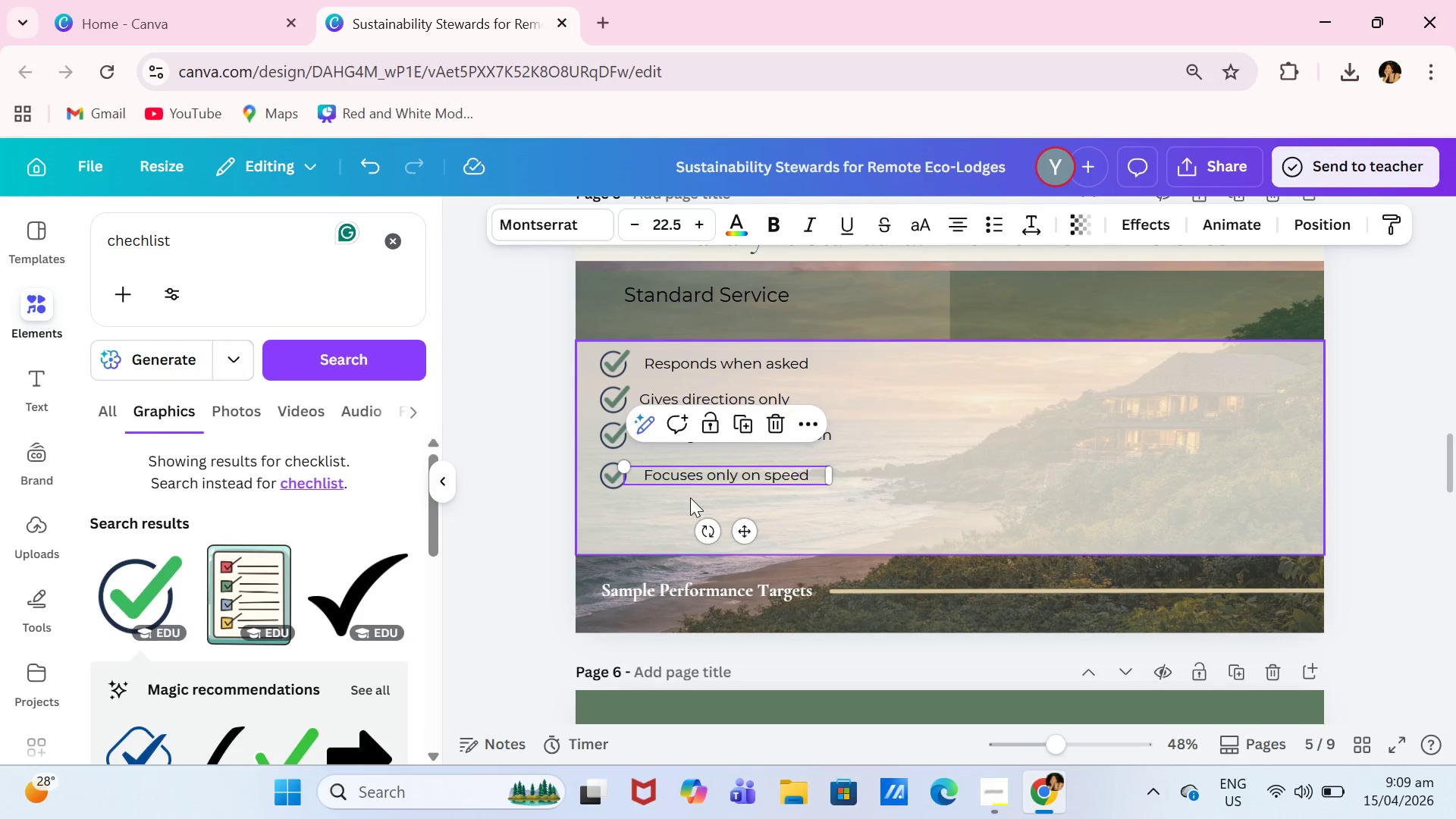 
left_click([690, 497])
 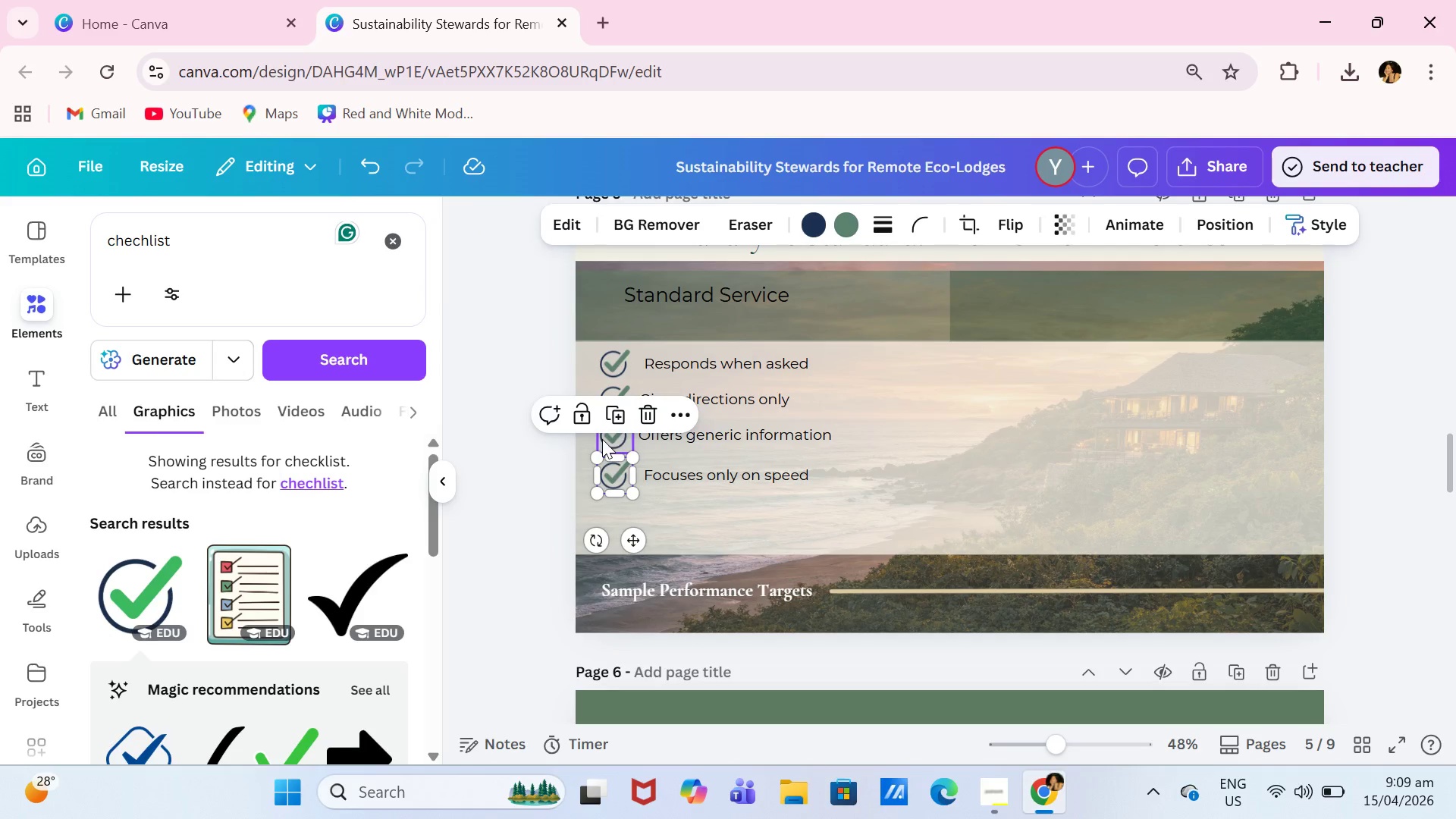 
double_click([619, 418])
 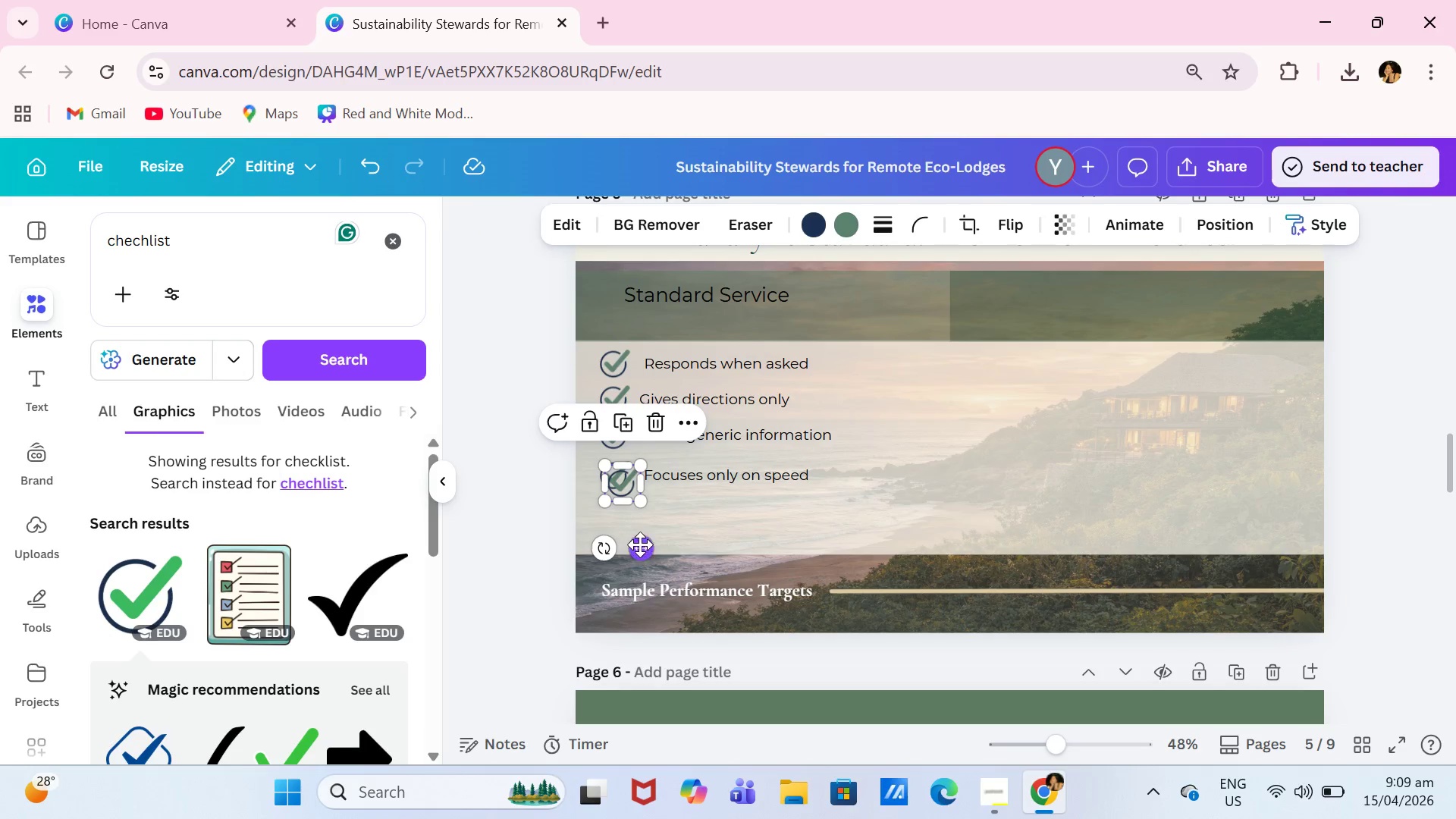 
left_click_drag(start_coordinate=[642, 546], to_coordinate=[633, 580])
 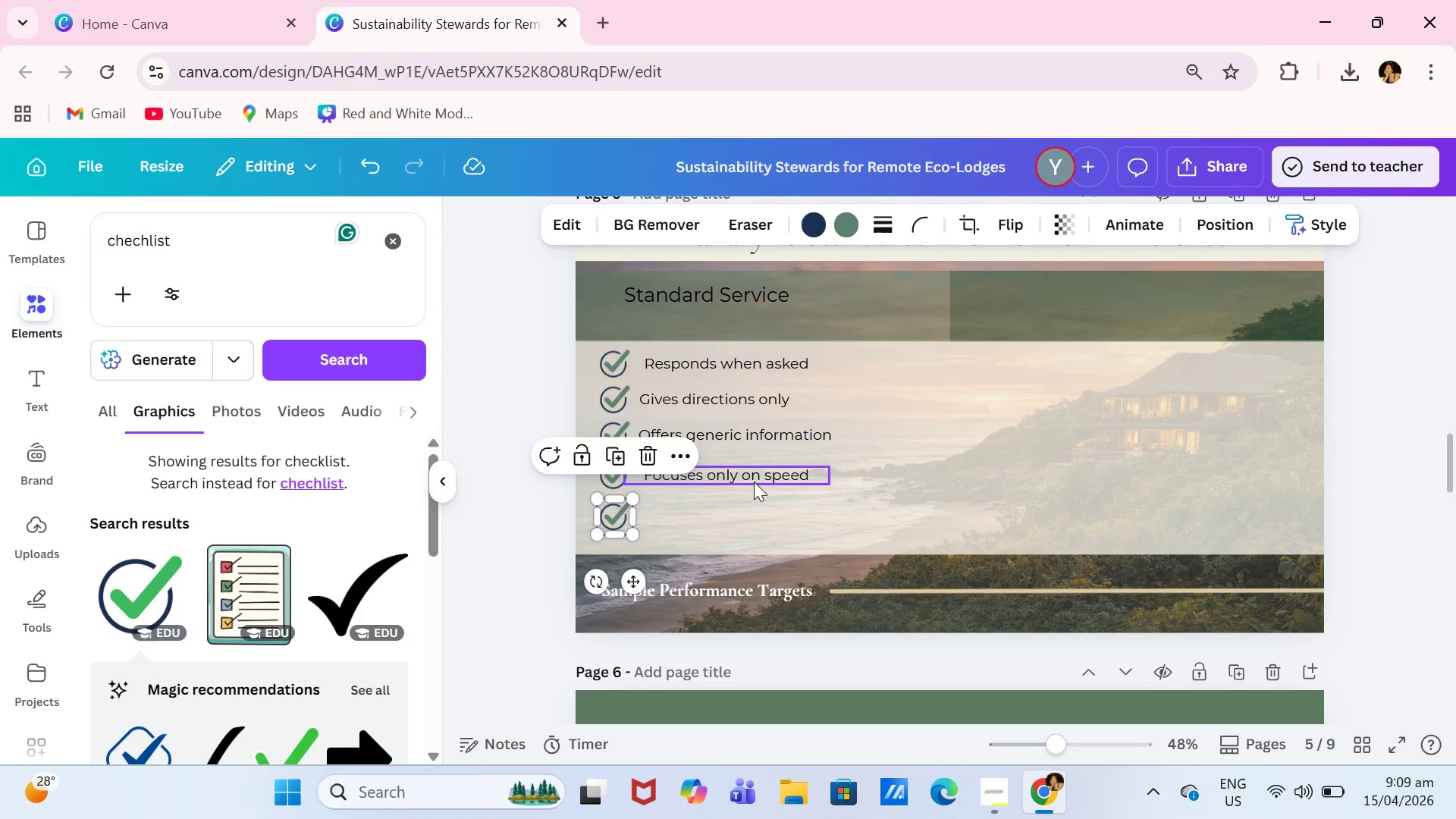 
left_click([754, 482])
 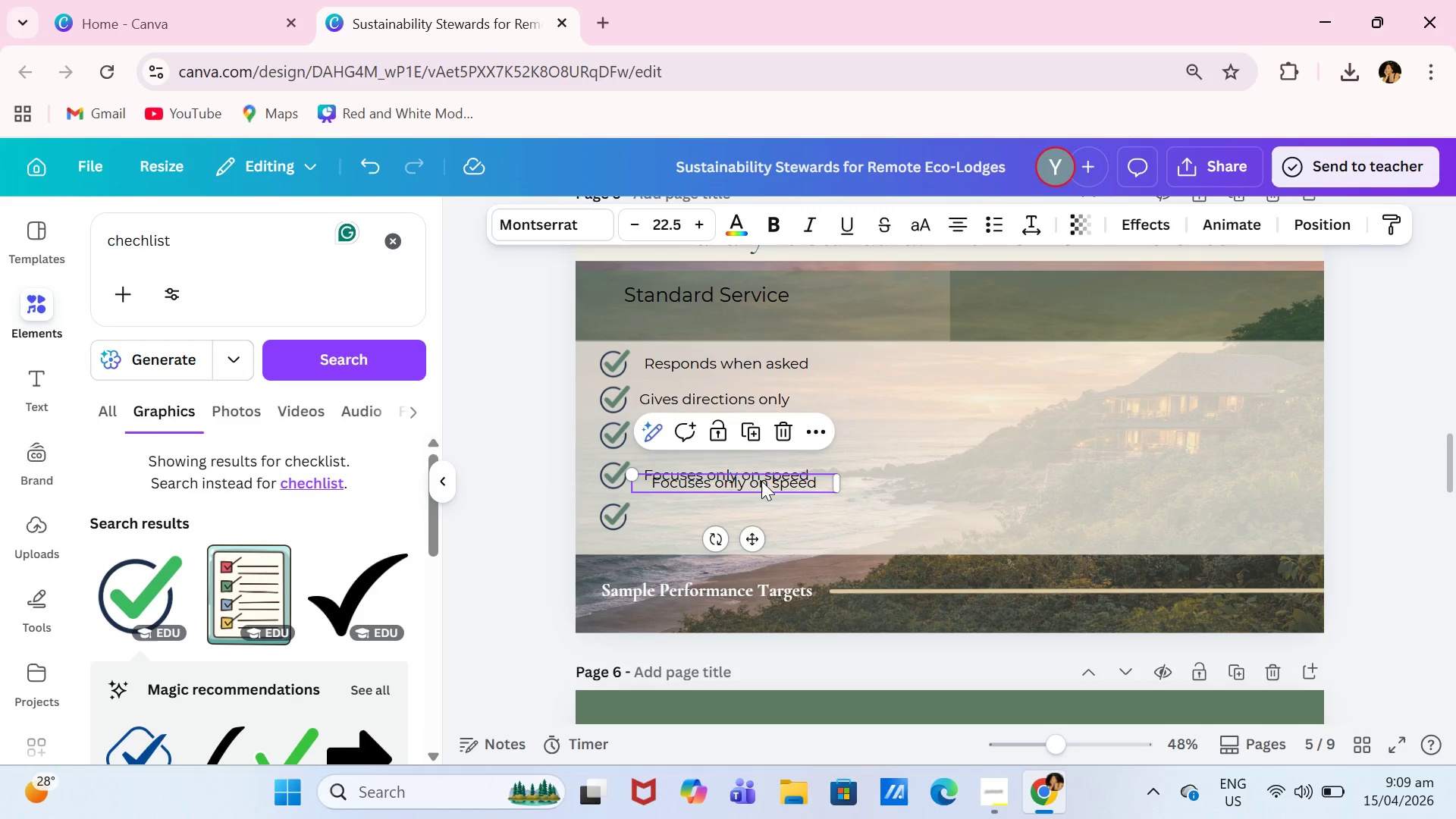 
left_click_drag(start_coordinate=[761, 482], to_coordinate=[765, 514])
 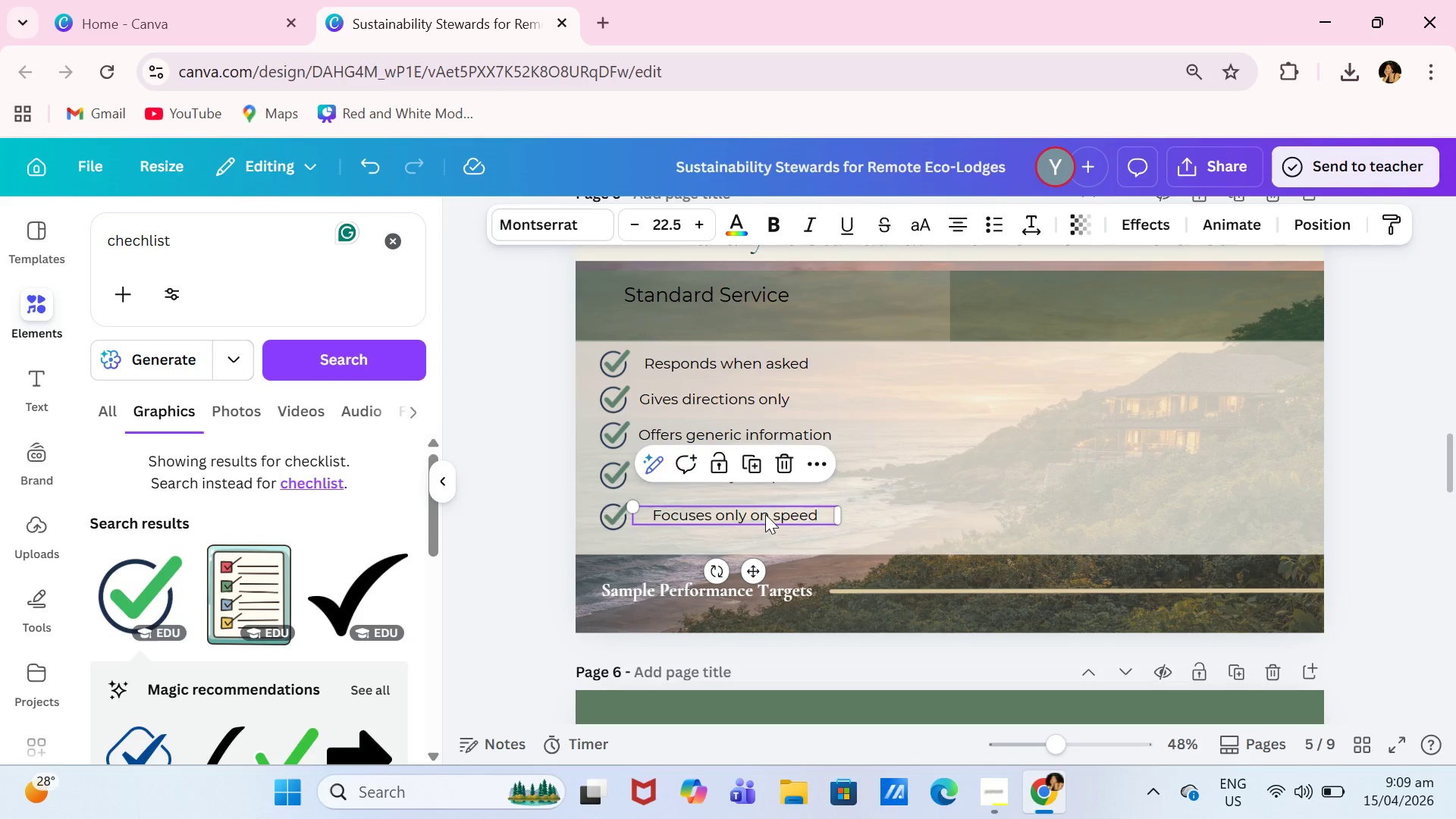 
triple_click([765, 514])
 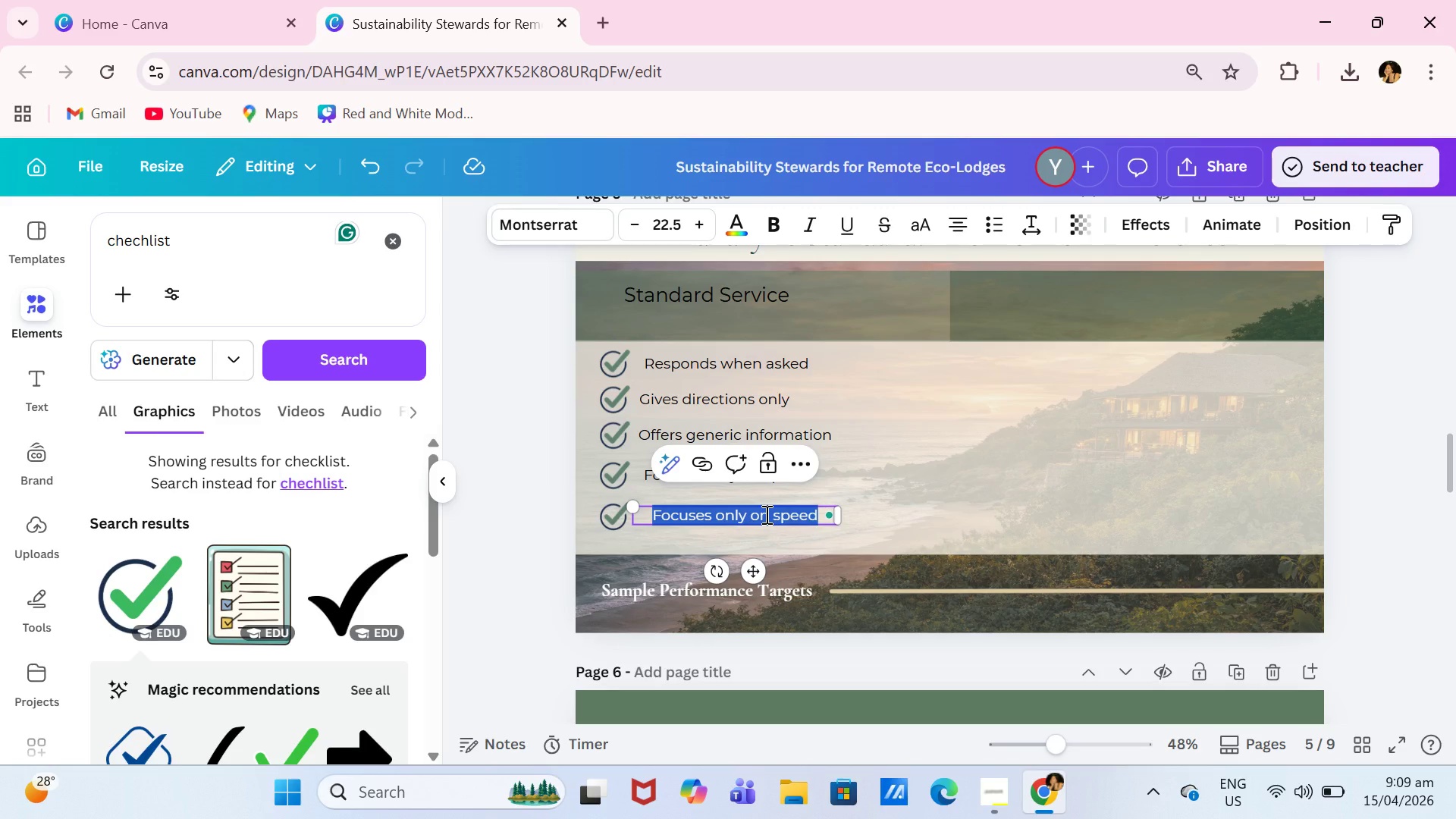 
type(Solves problems reactively)
 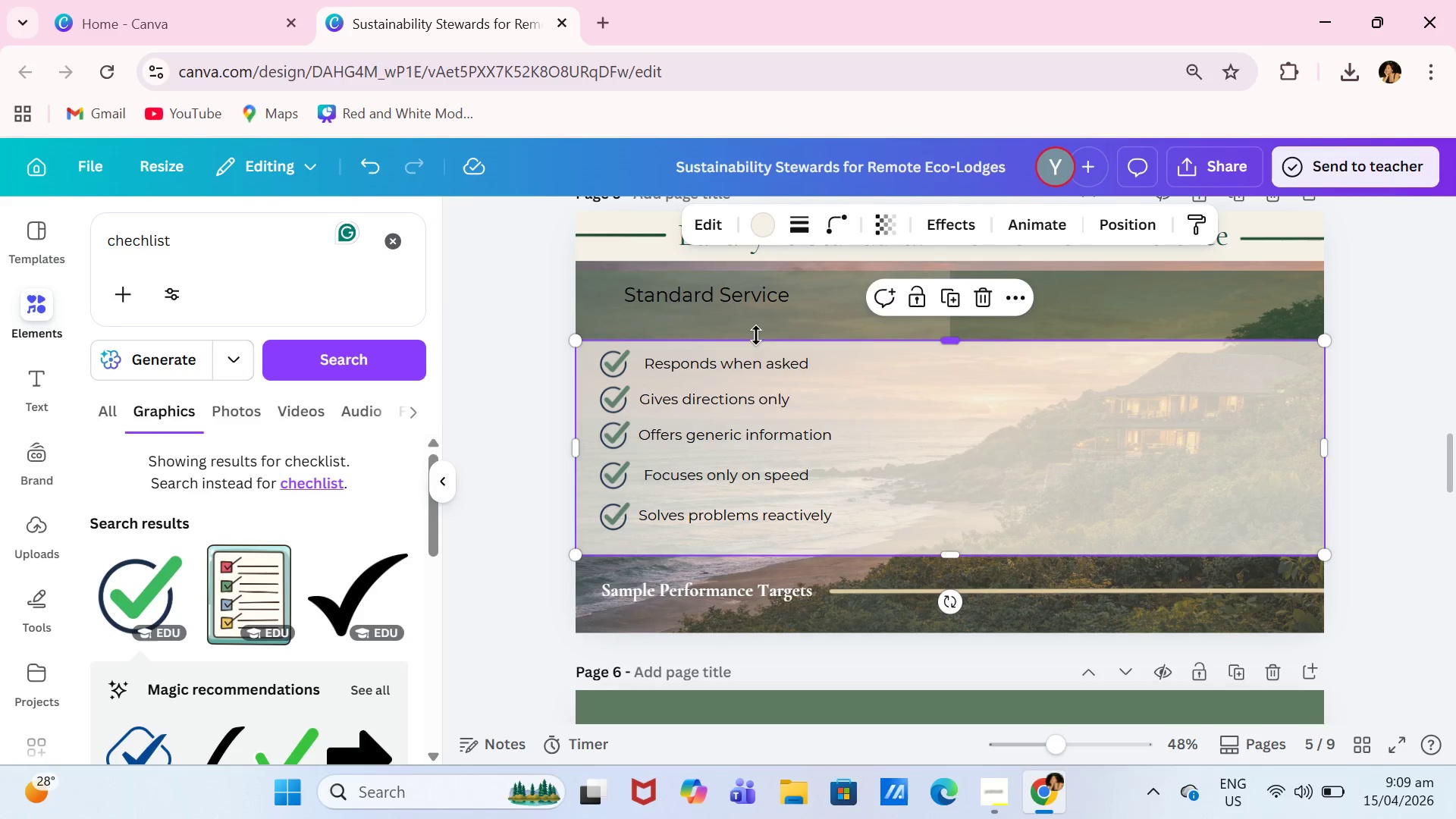 
left_click_drag(start_coordinate=[751, 365], to_coordinate=[745, 364])
 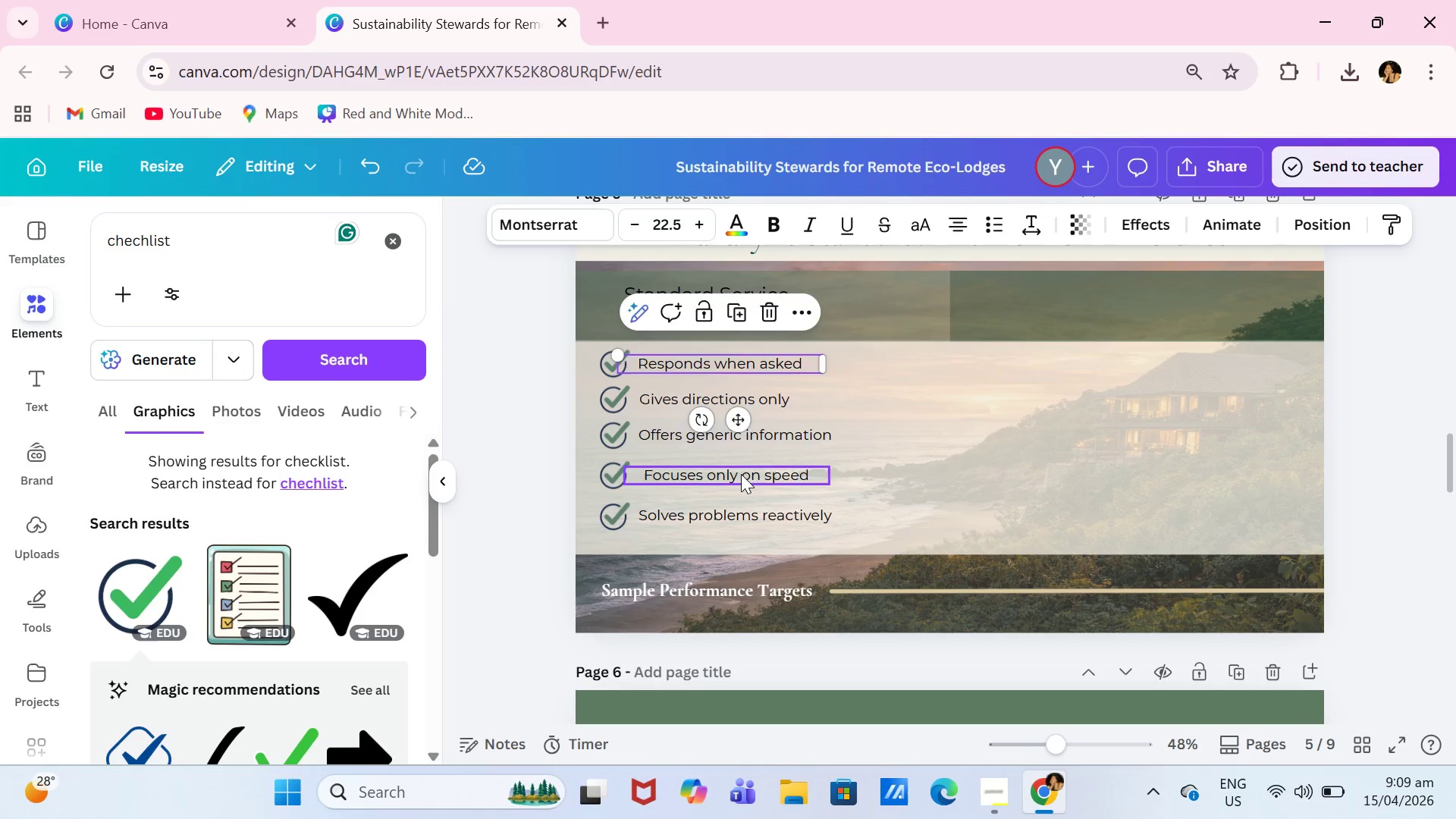 
left_click_drag(start_coordinate=[741, 474], to_coordinate=[736, 472])
 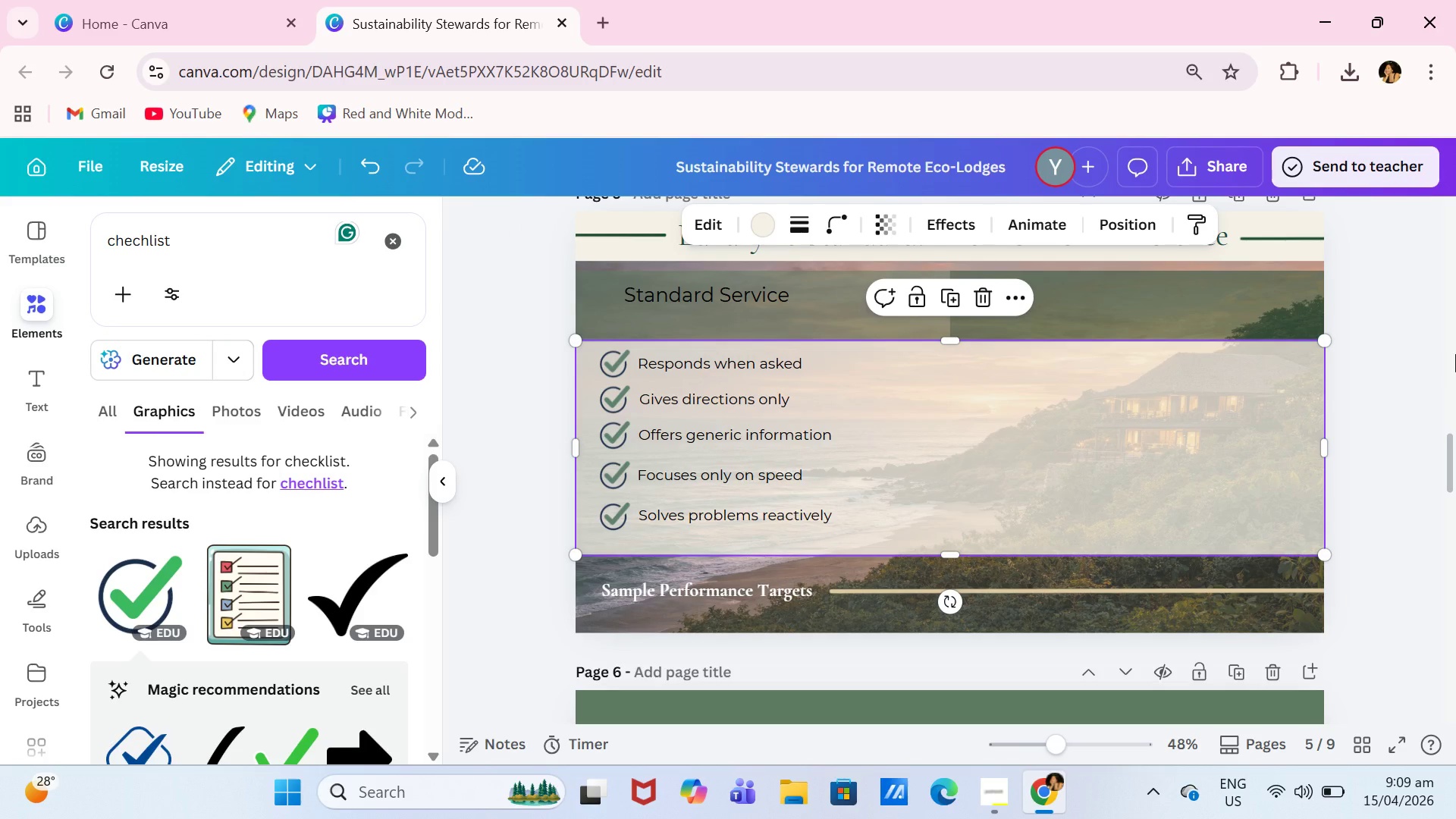 
wait(6.95)
 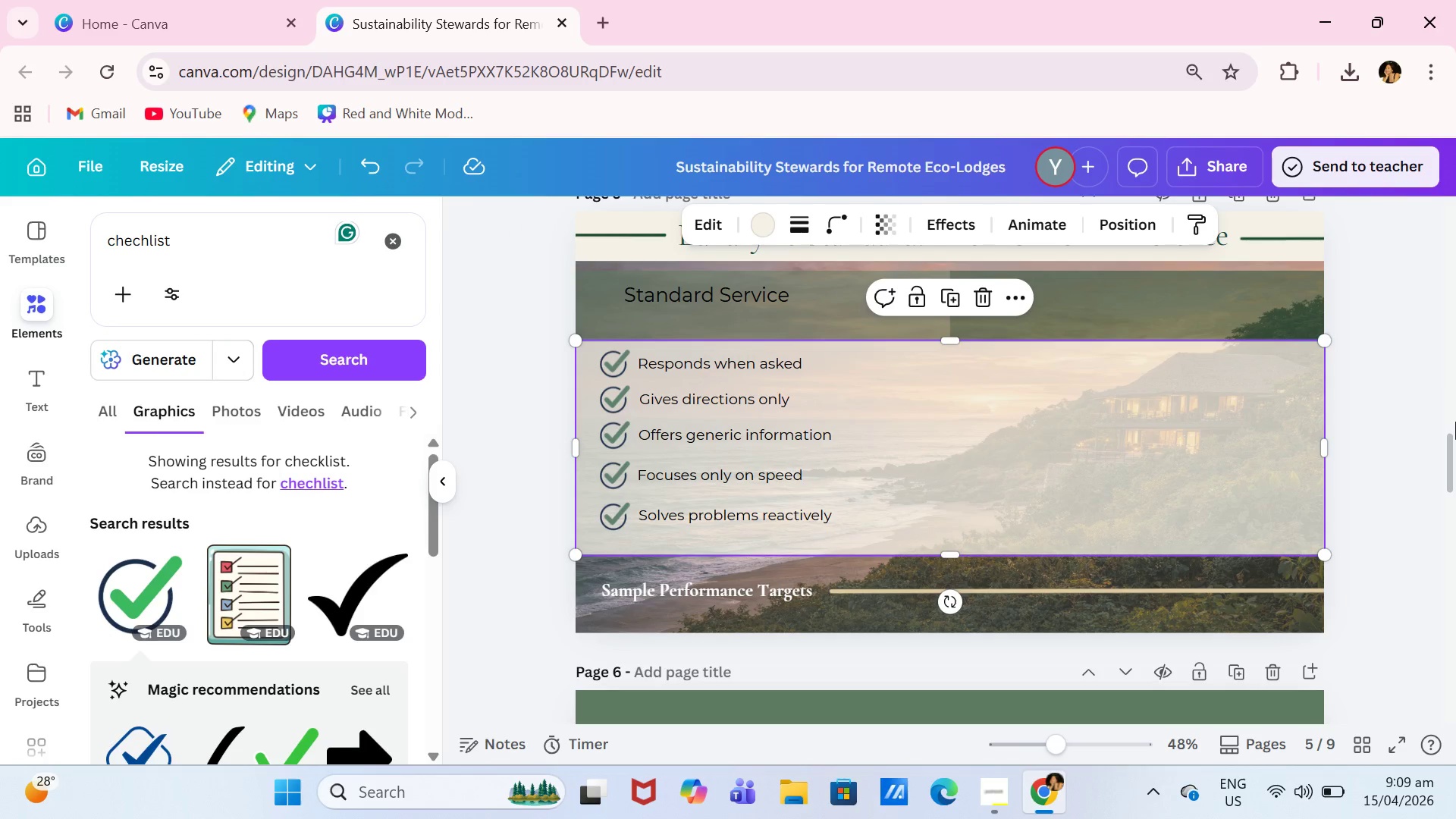 
left_click([738, 285])
 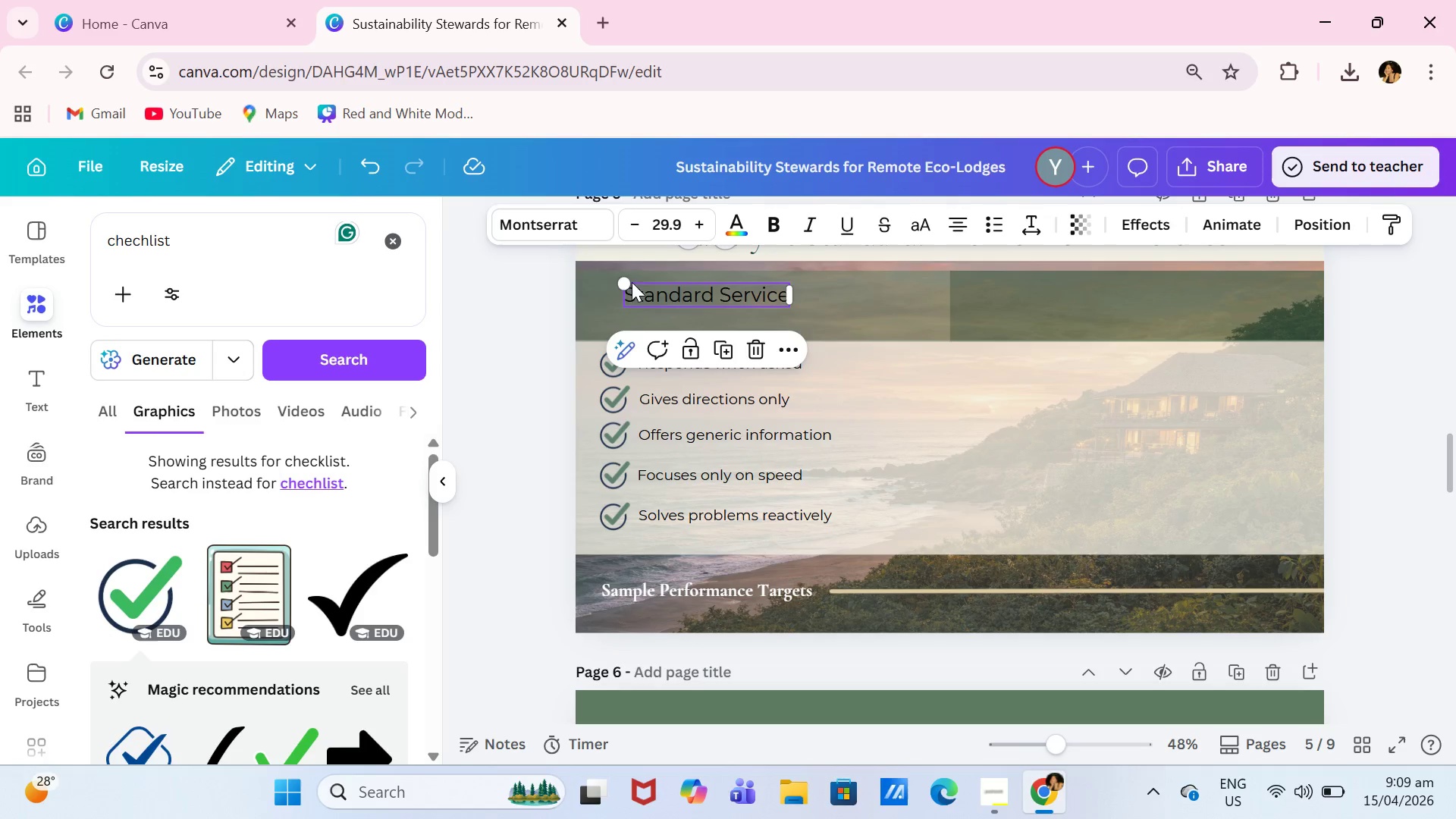 
left_click_drag(start_coordinate=[615, 281], to_coordinate=[529, 262])
 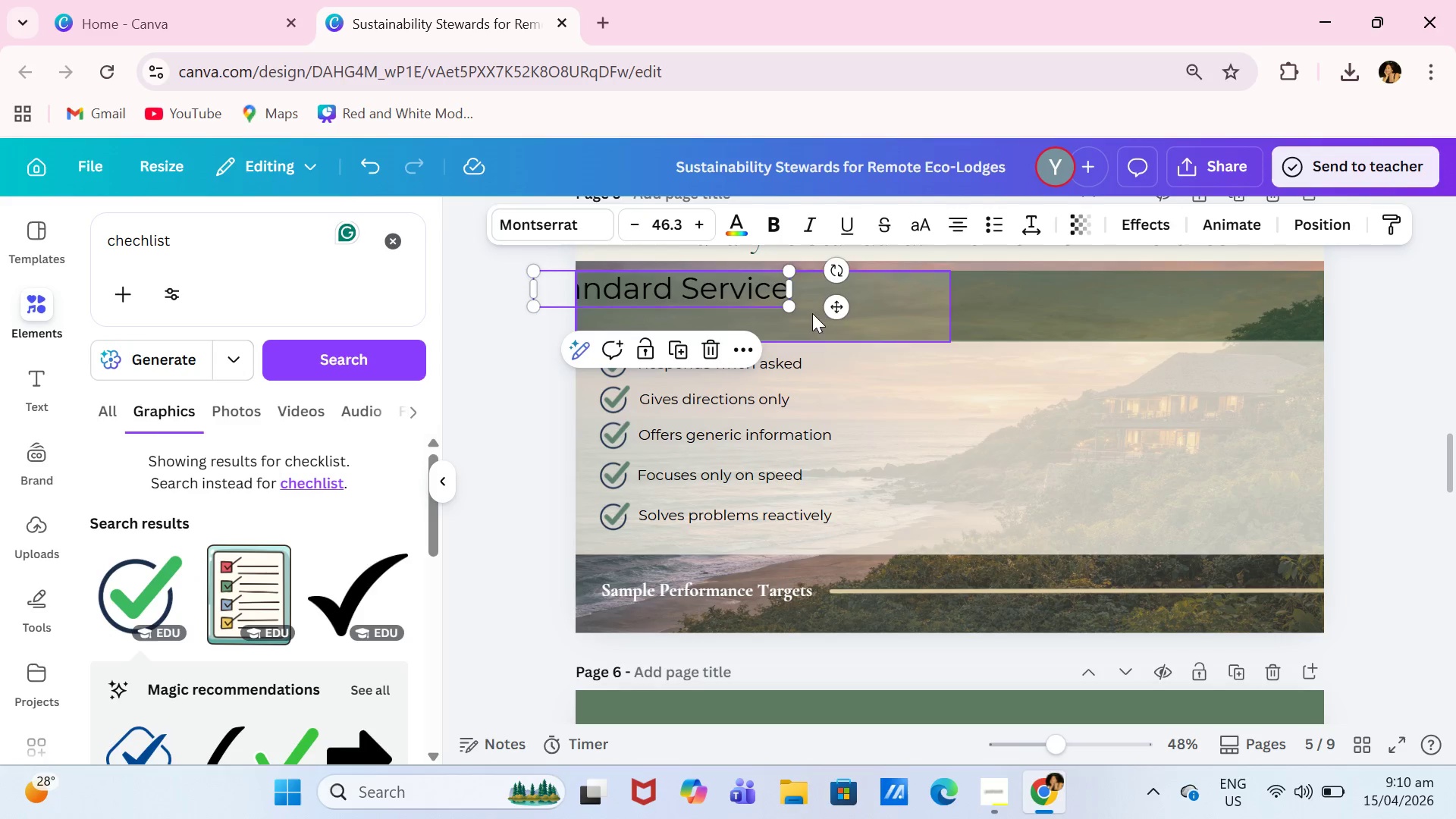 
left_click_drag(start_coordinate=[832, 306], to_coordinate=[902, 322])
 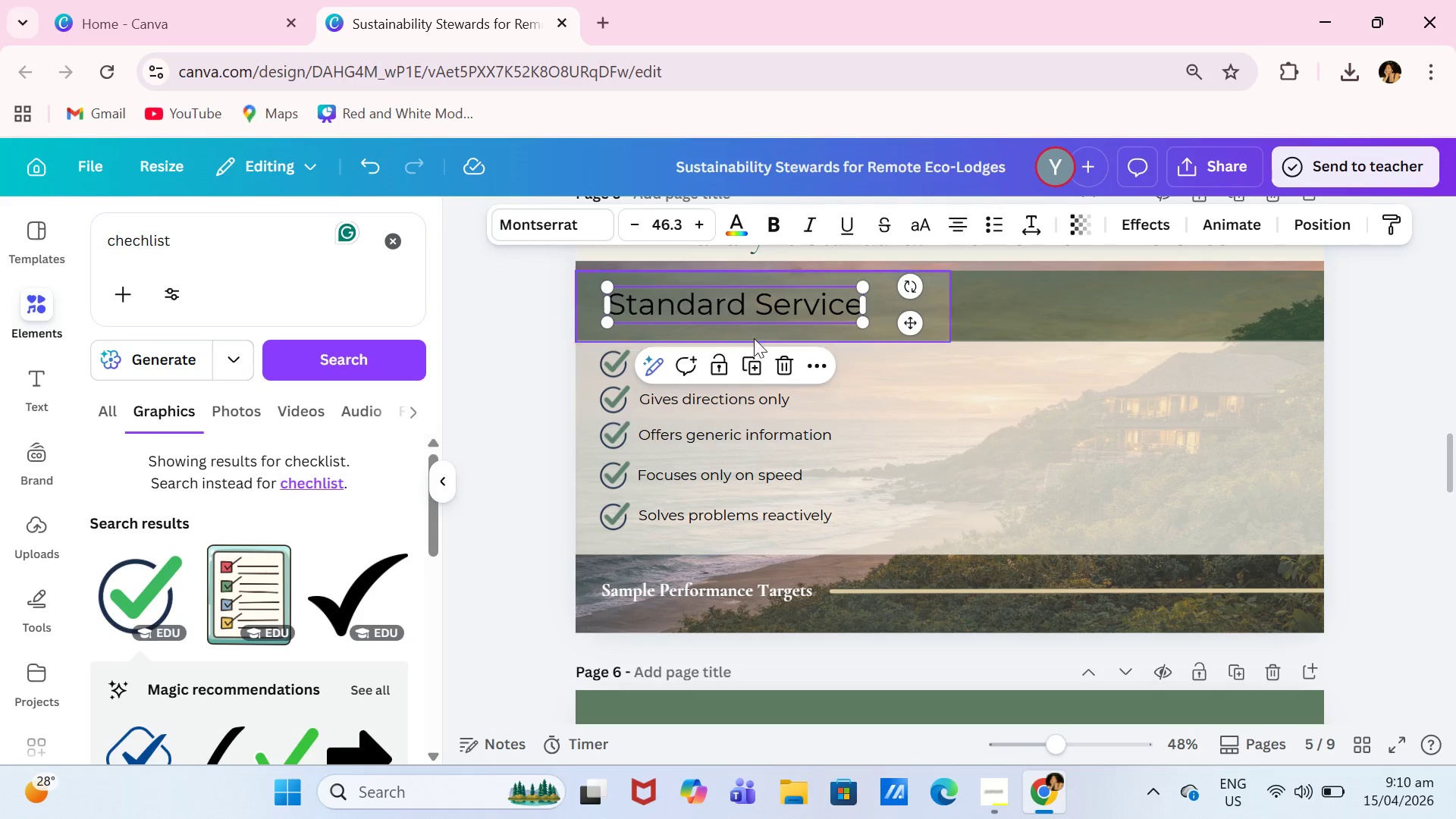 
left_click([752, 359])
 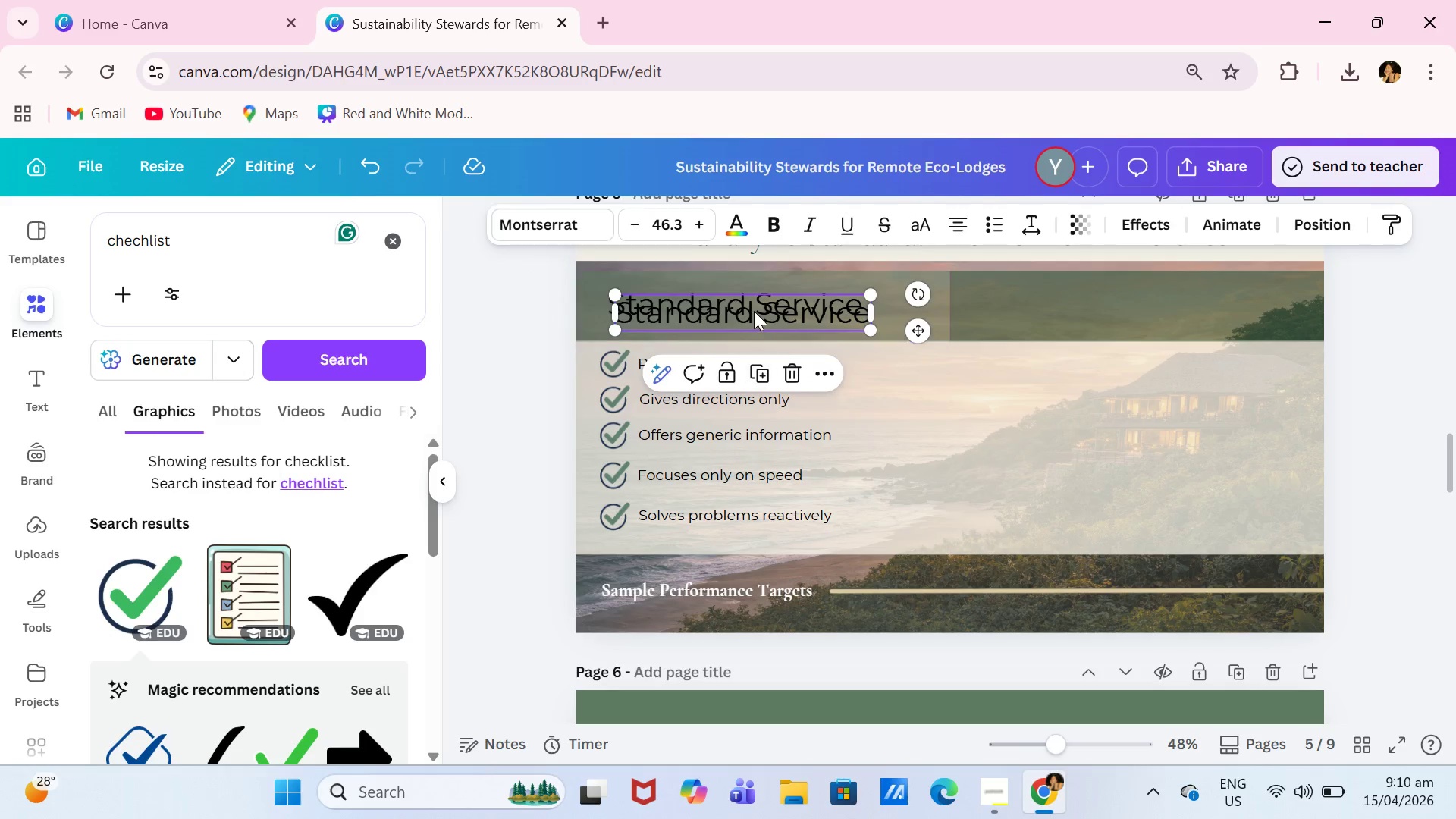 
left_click_drag(start_coordinate=[754, 311], to_coordinate=[1150, 300])
 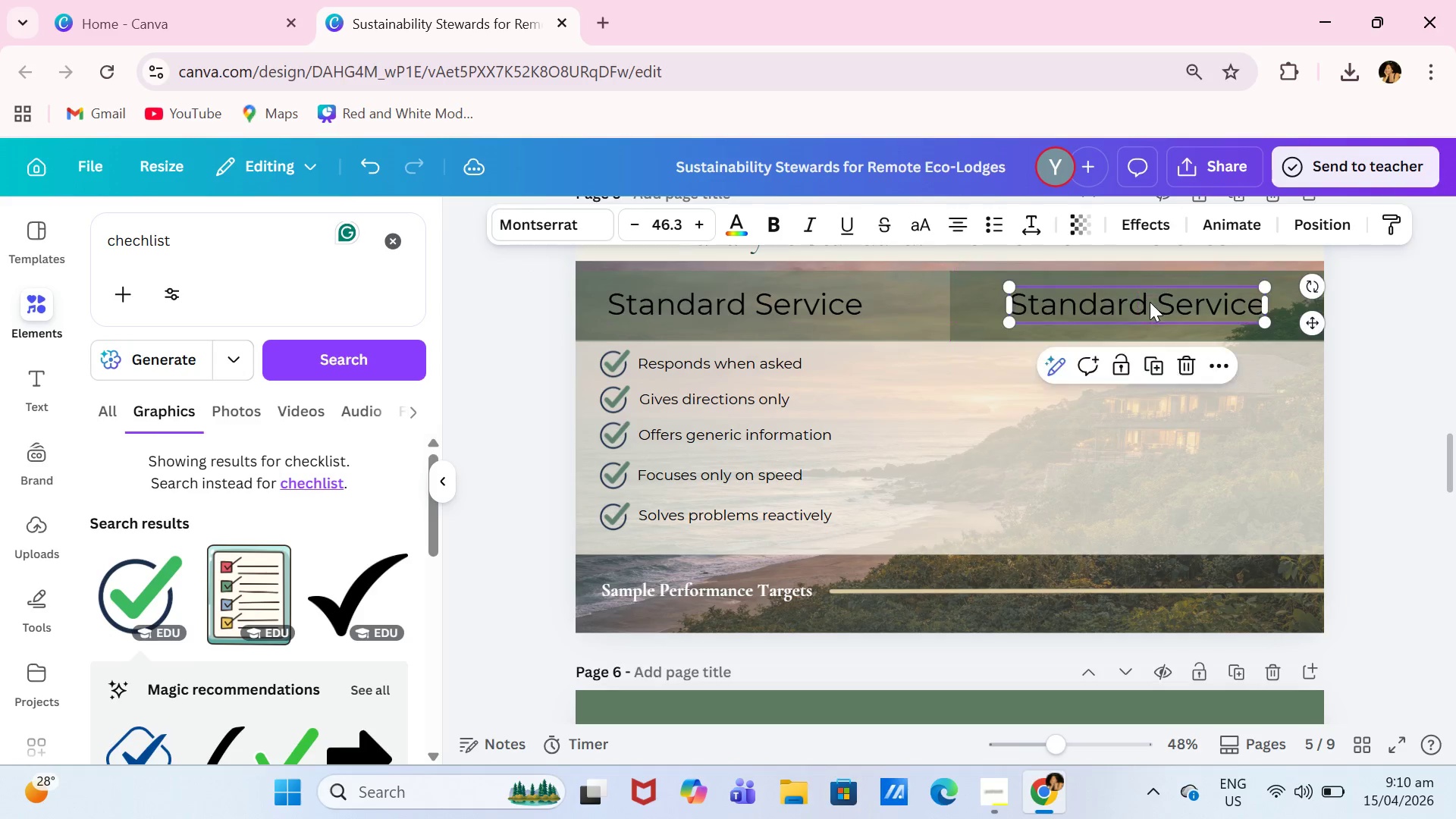 
left_click([1150, 302])
 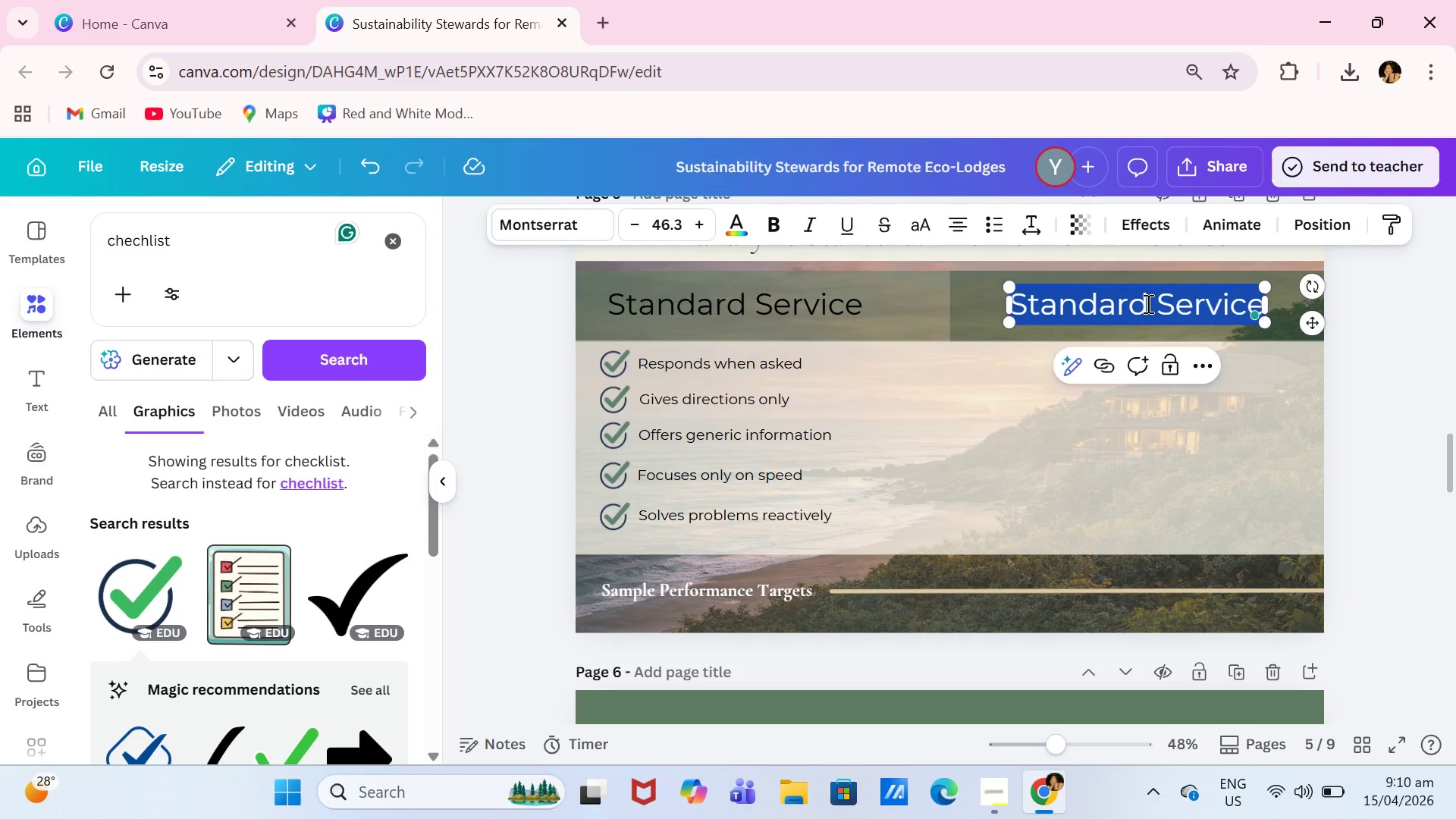 
type(Hr)
key(Backspace)
key(Backspace)
type(Horizon Luxury Service)
 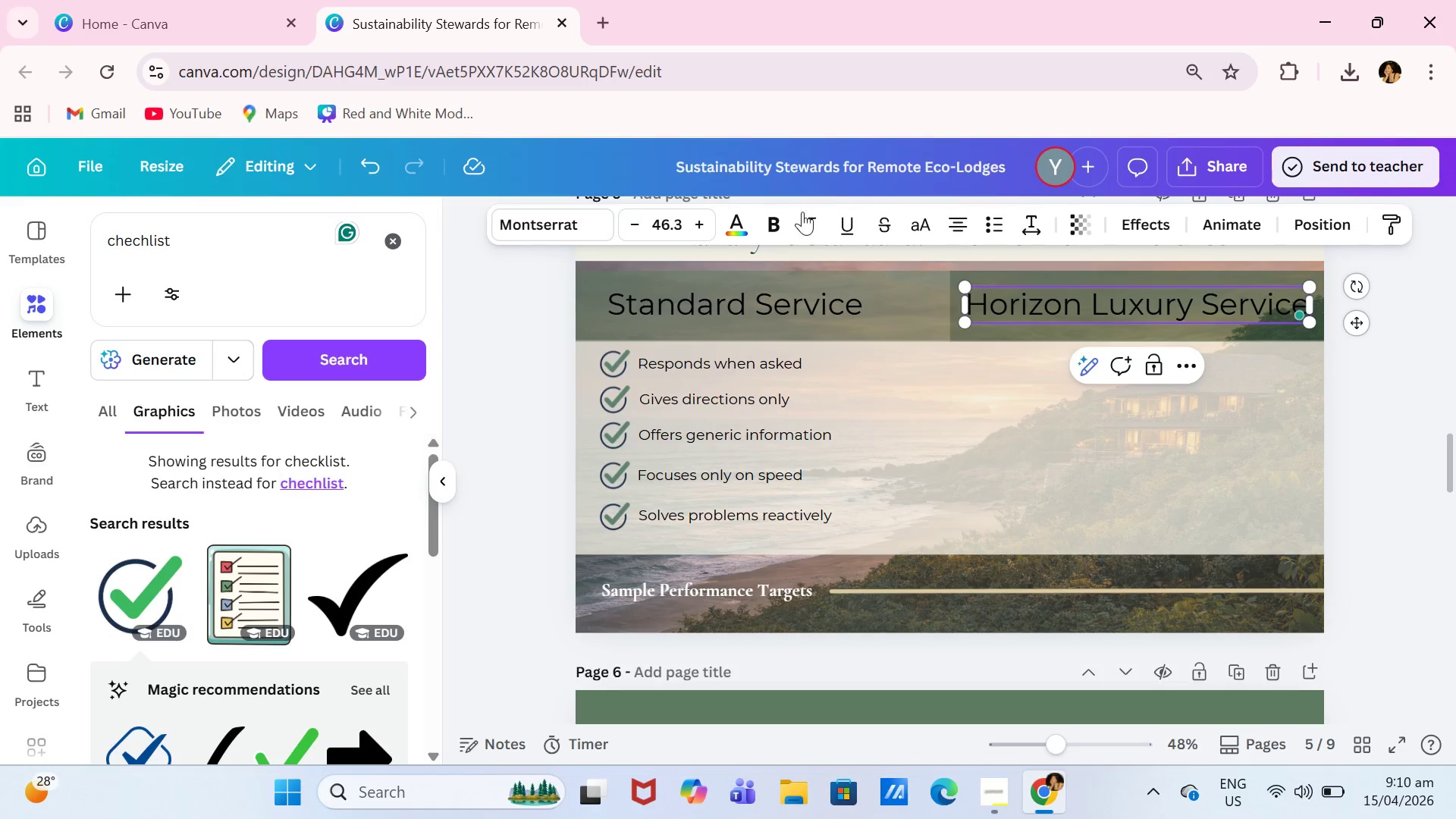 
left_click([770, 224])
 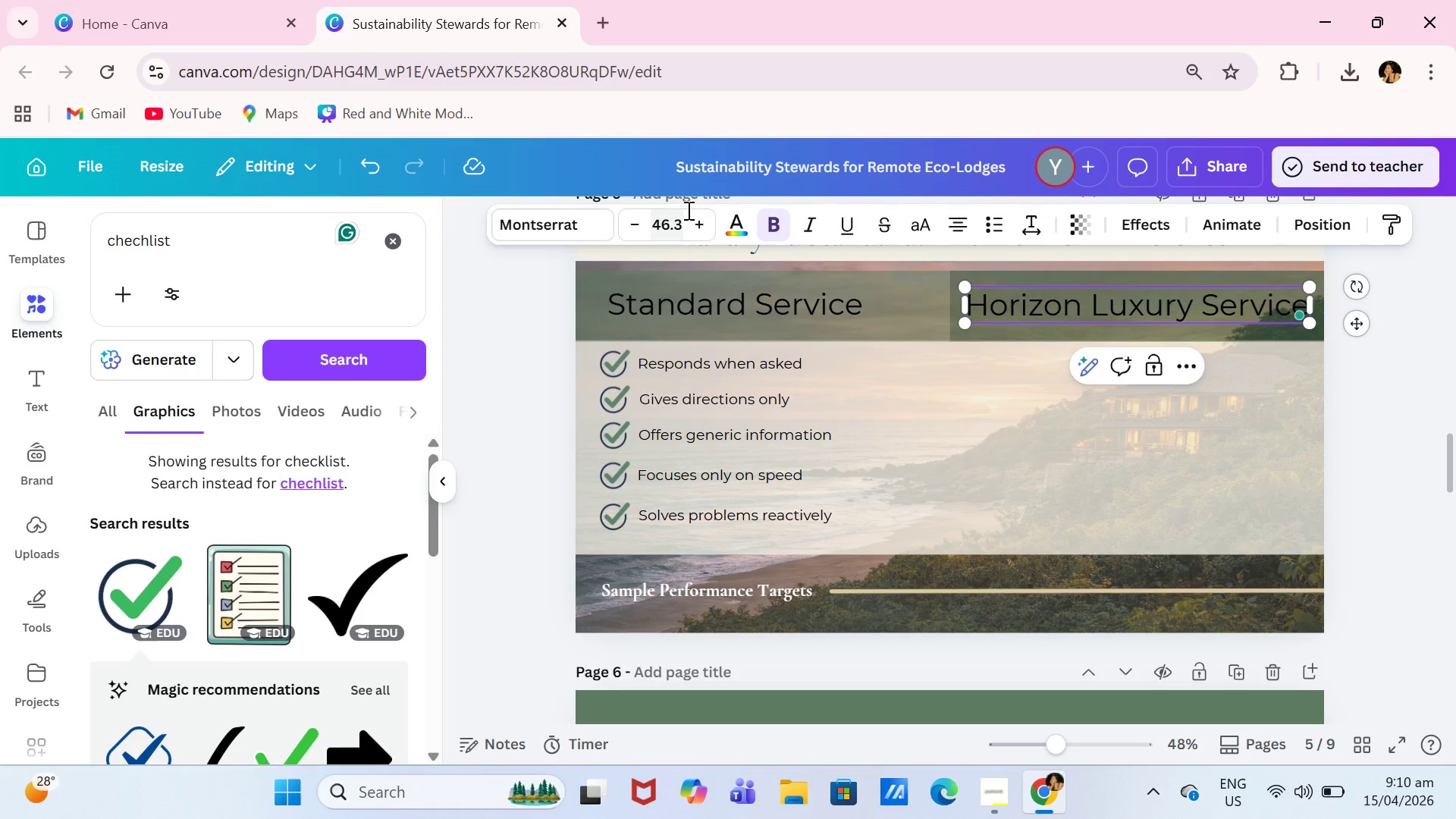 
left_click([726, 224])
 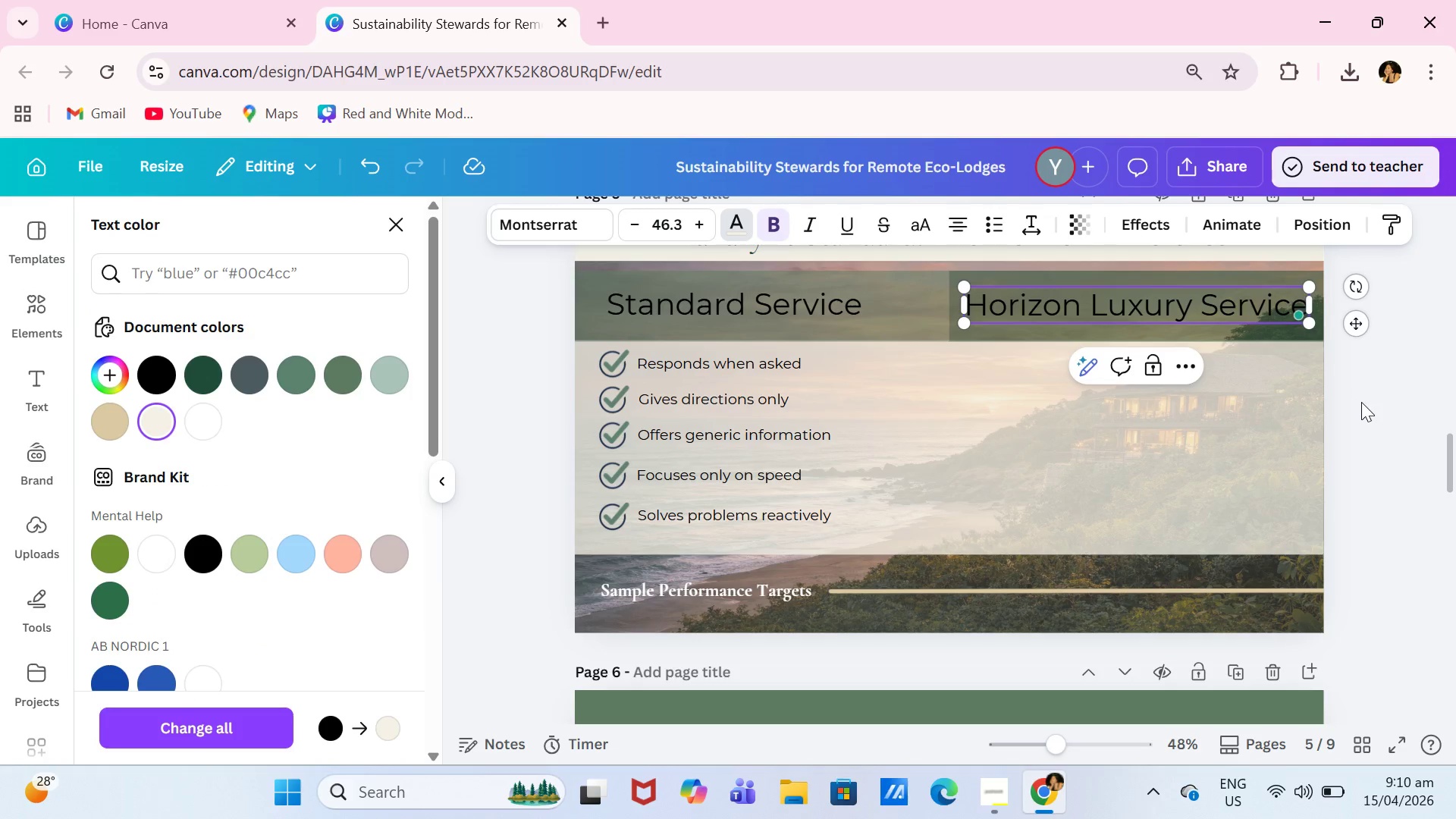 
left_click([1259, 317])
 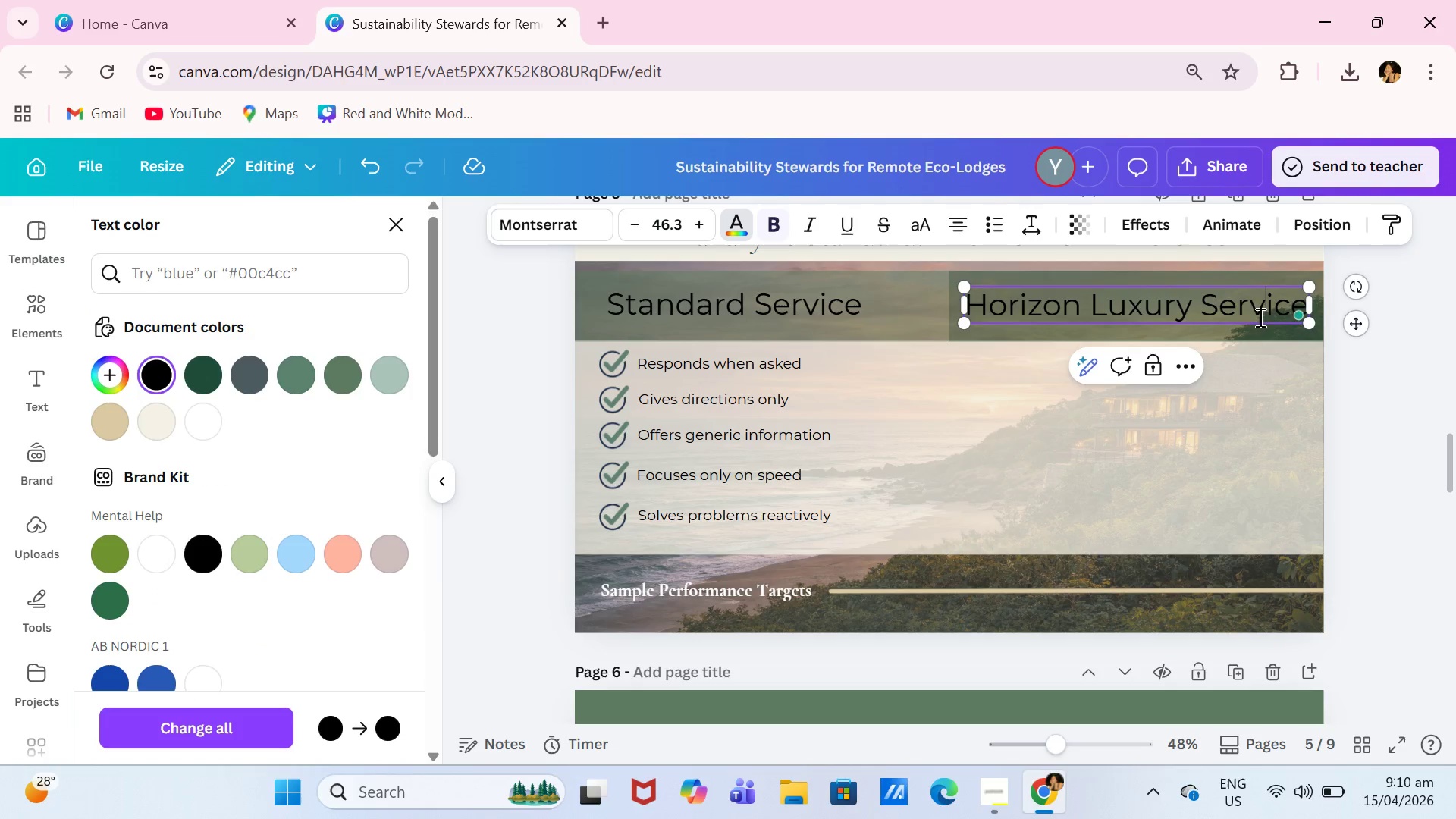 
key(Control+ControlLeft)
 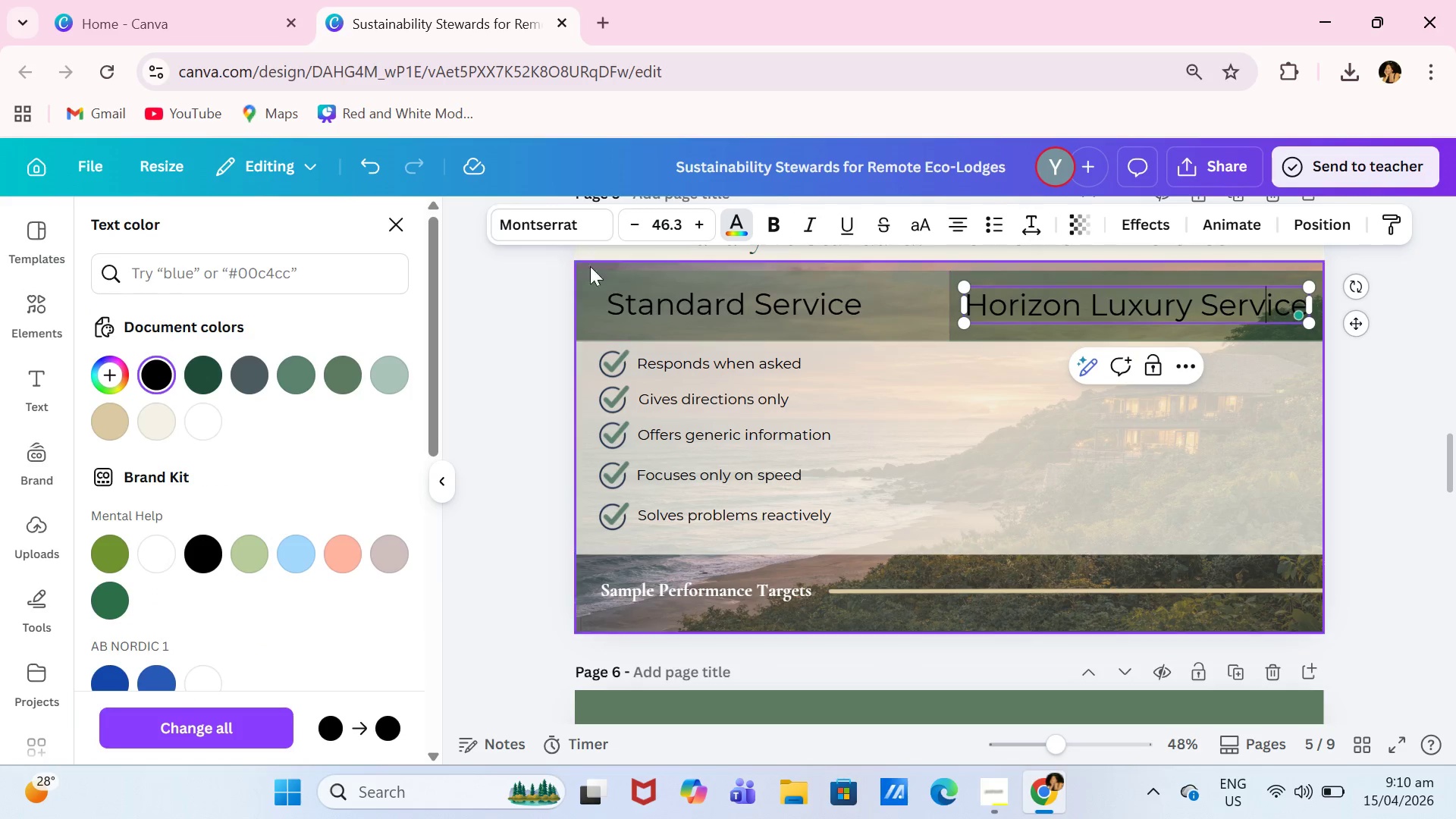 
key(Control+A)
 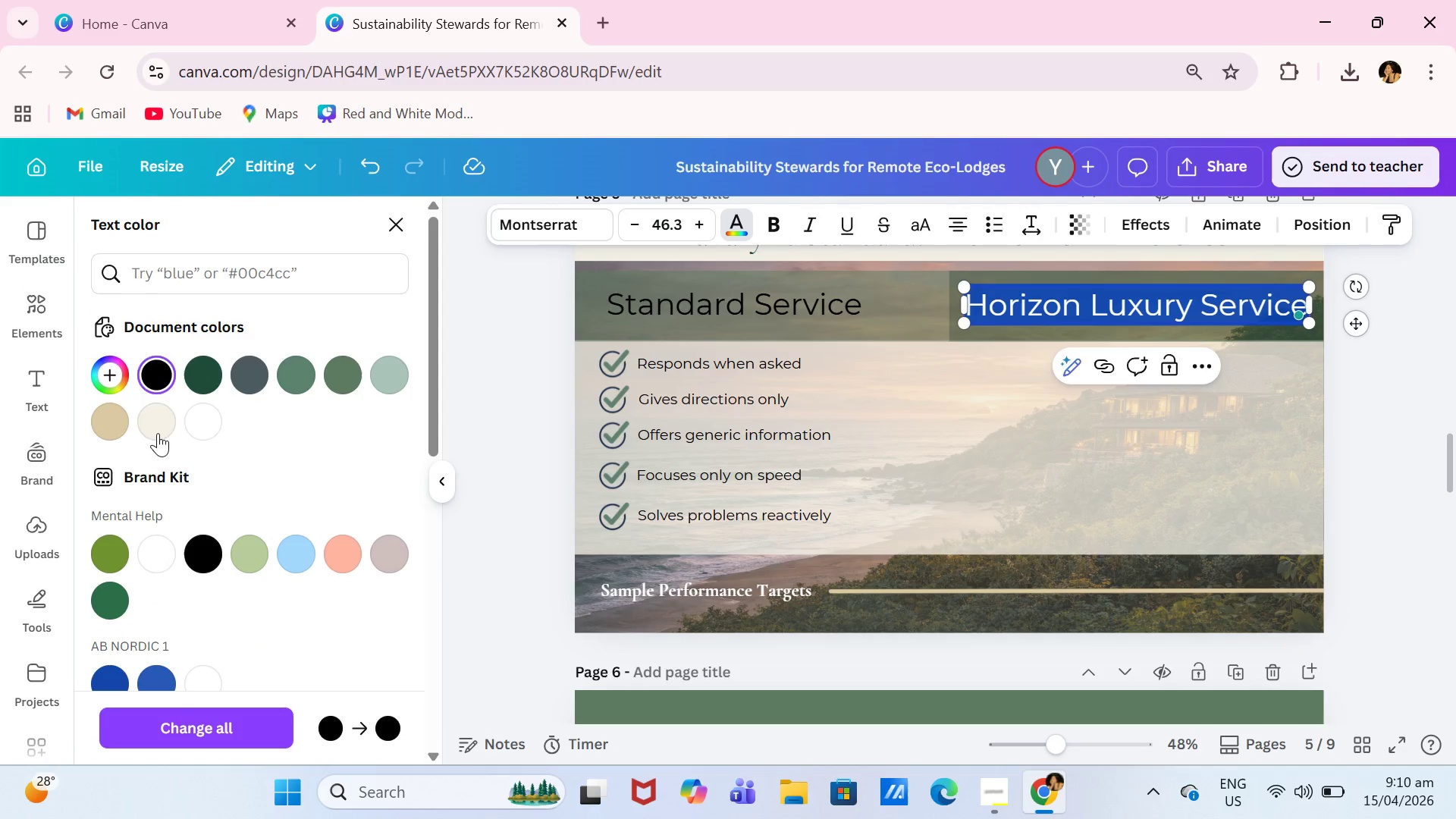 
left_click([162, 431])
 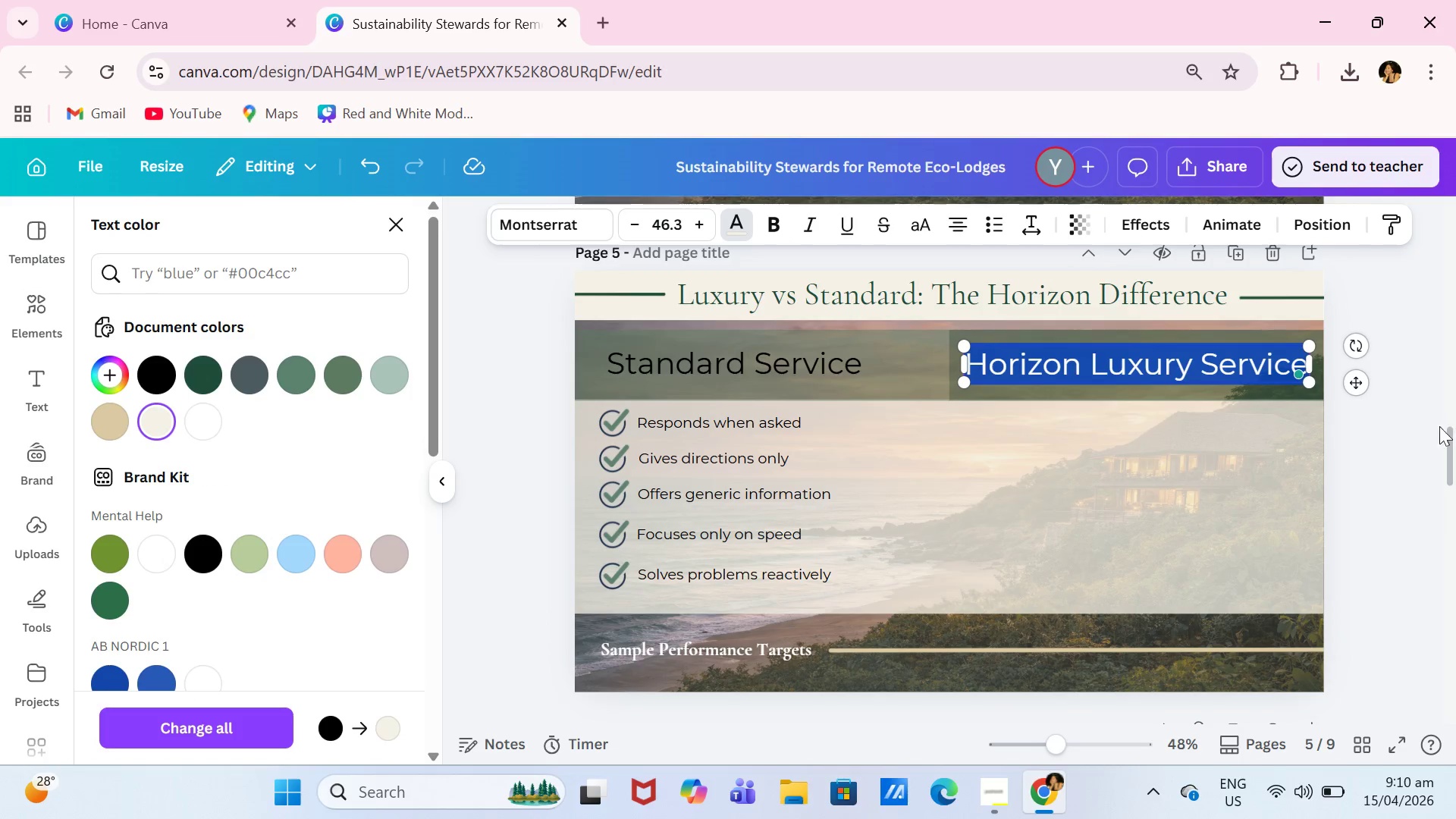 
double_click([1389, 431])
 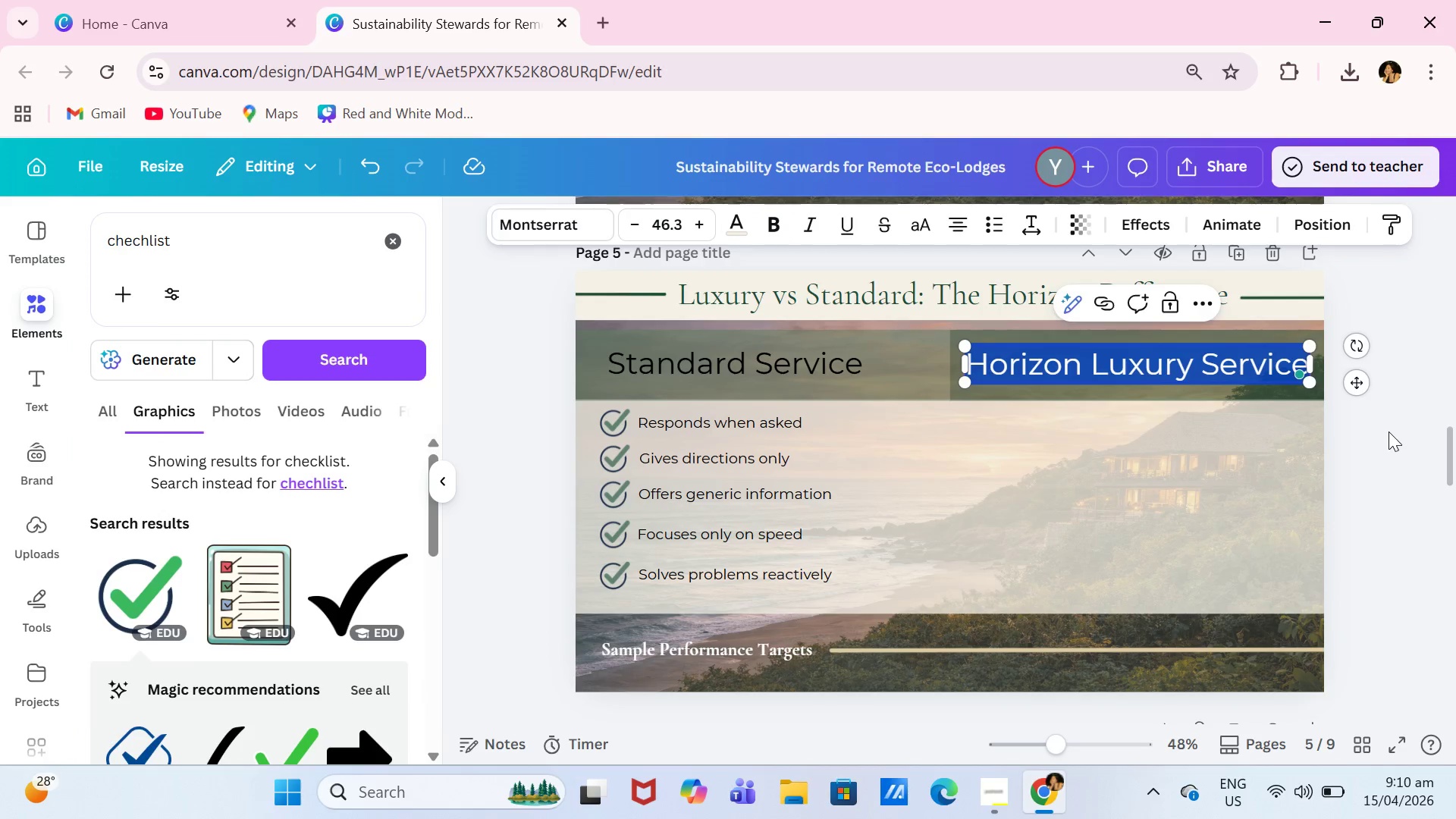 
left_click([1389, 431])
 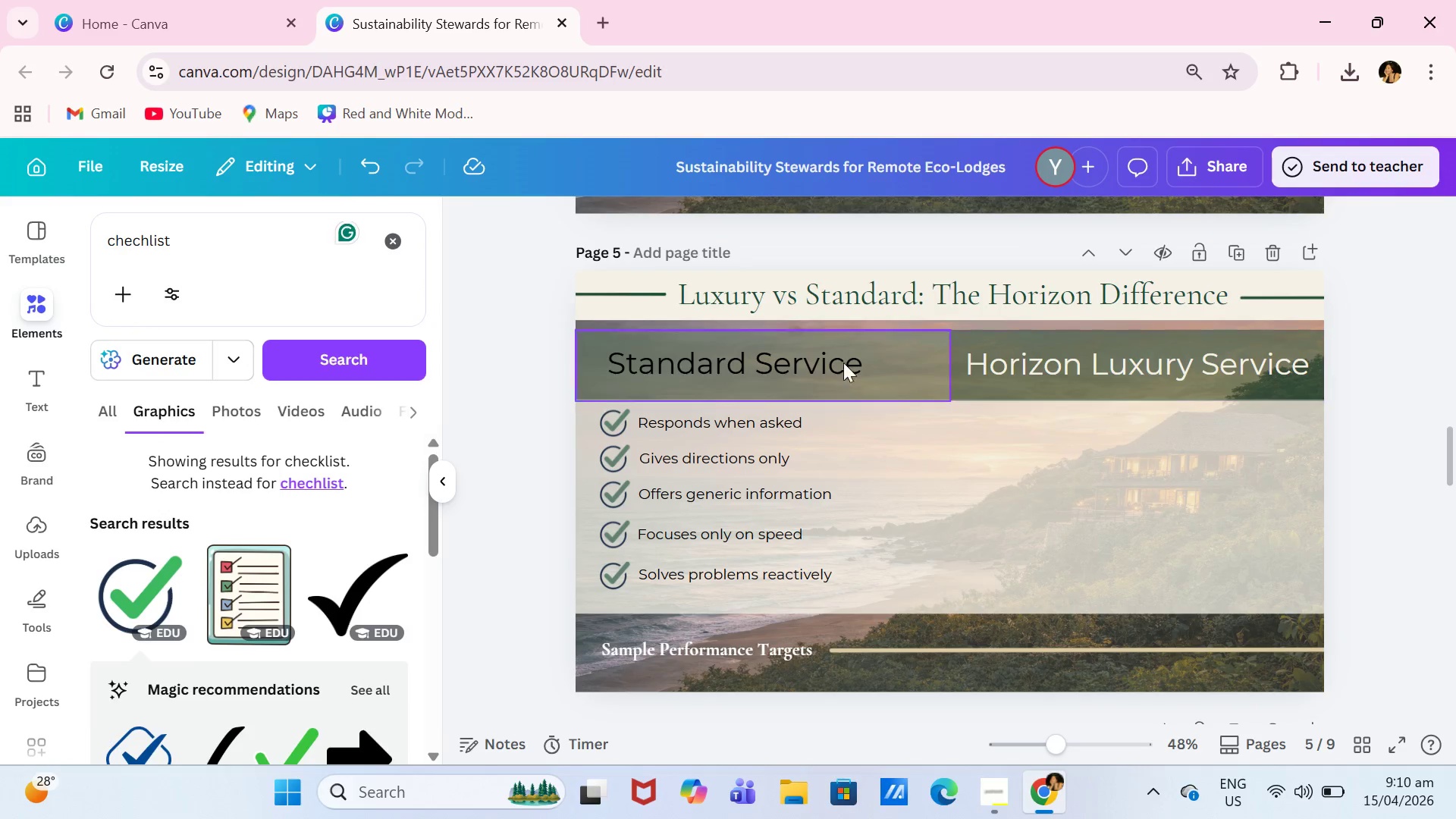 
left_click_drag(start_coordinate=[792, 353], to_coordinate=[795, 356])
 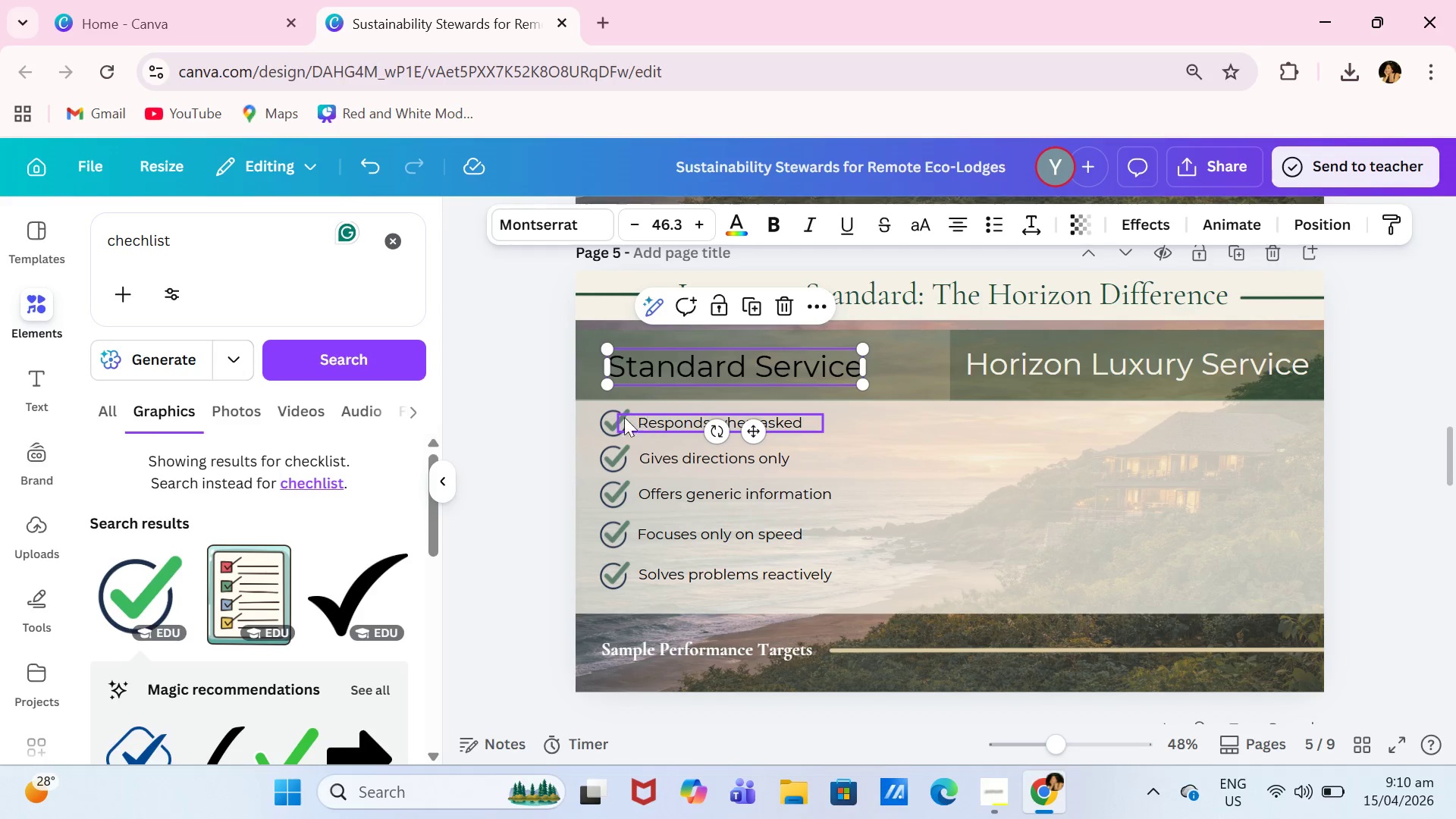 
left_click([606, 414])
 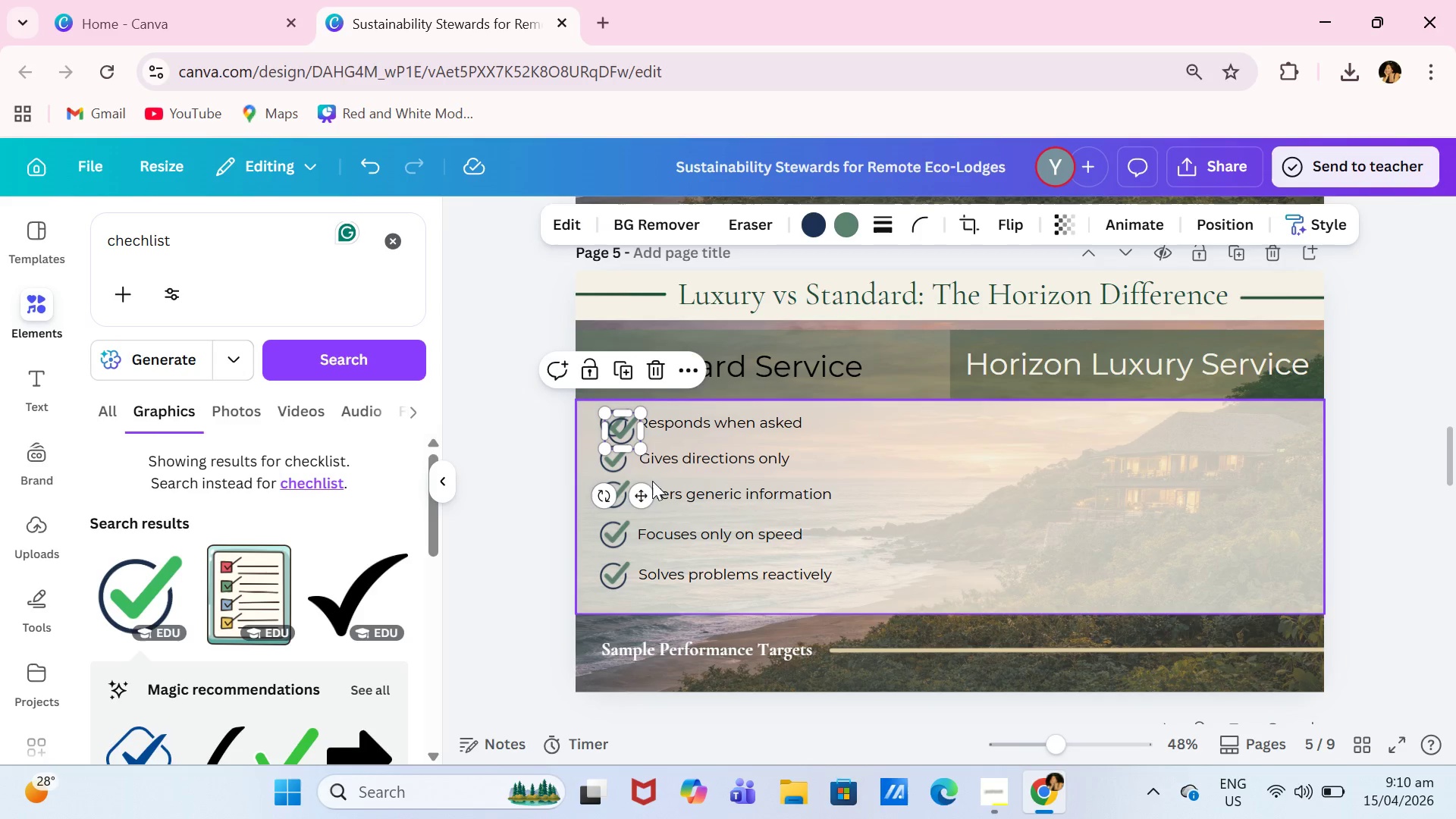 
left_click_drag(start_coordinate=[642, 491], to_coordinate=[1011, 483])
 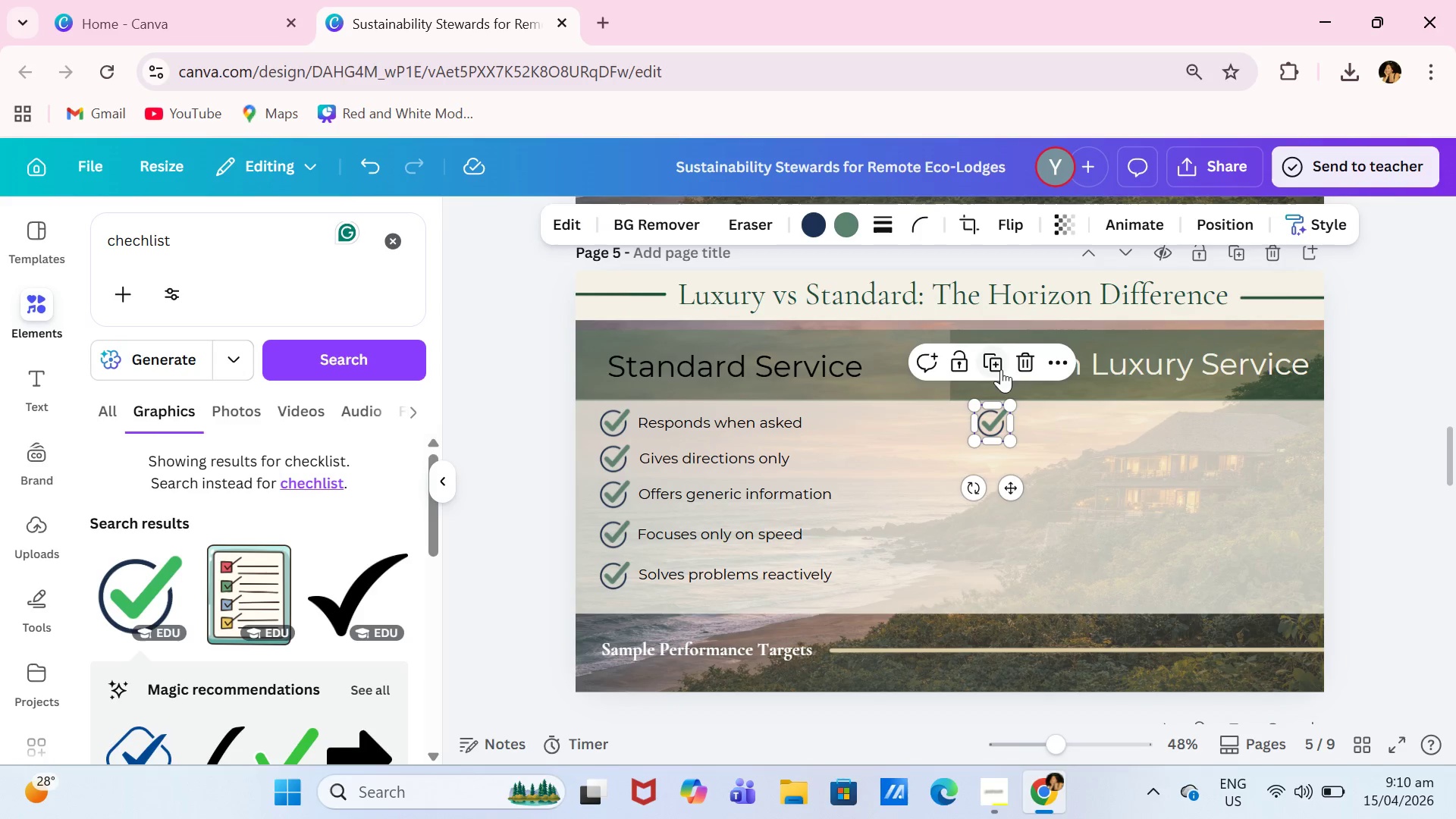 
left_click([1001, 369])
 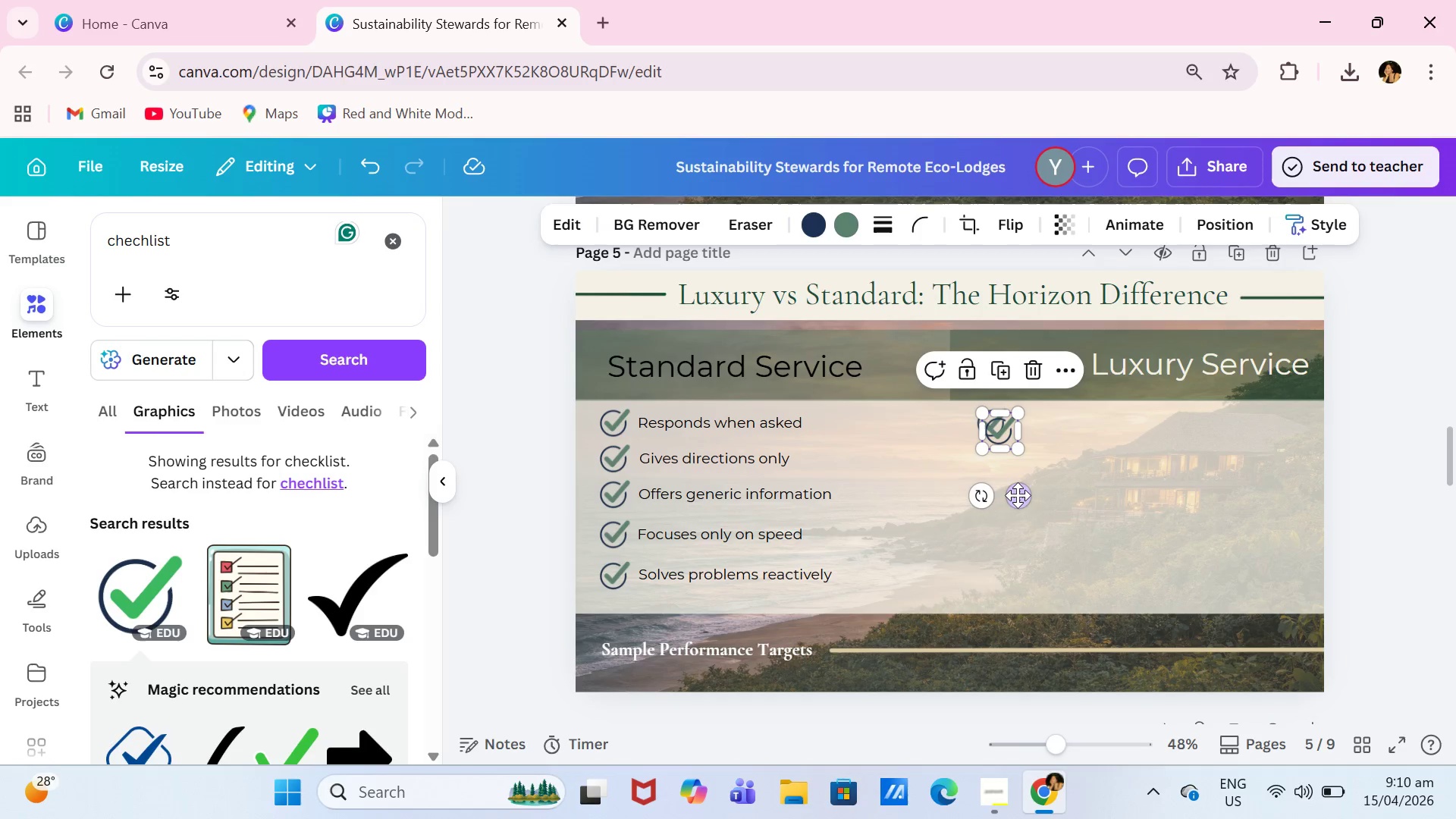 
left_click_drag(start_coordinate=[1018, 496], to_coordinate=[1006, 526])
 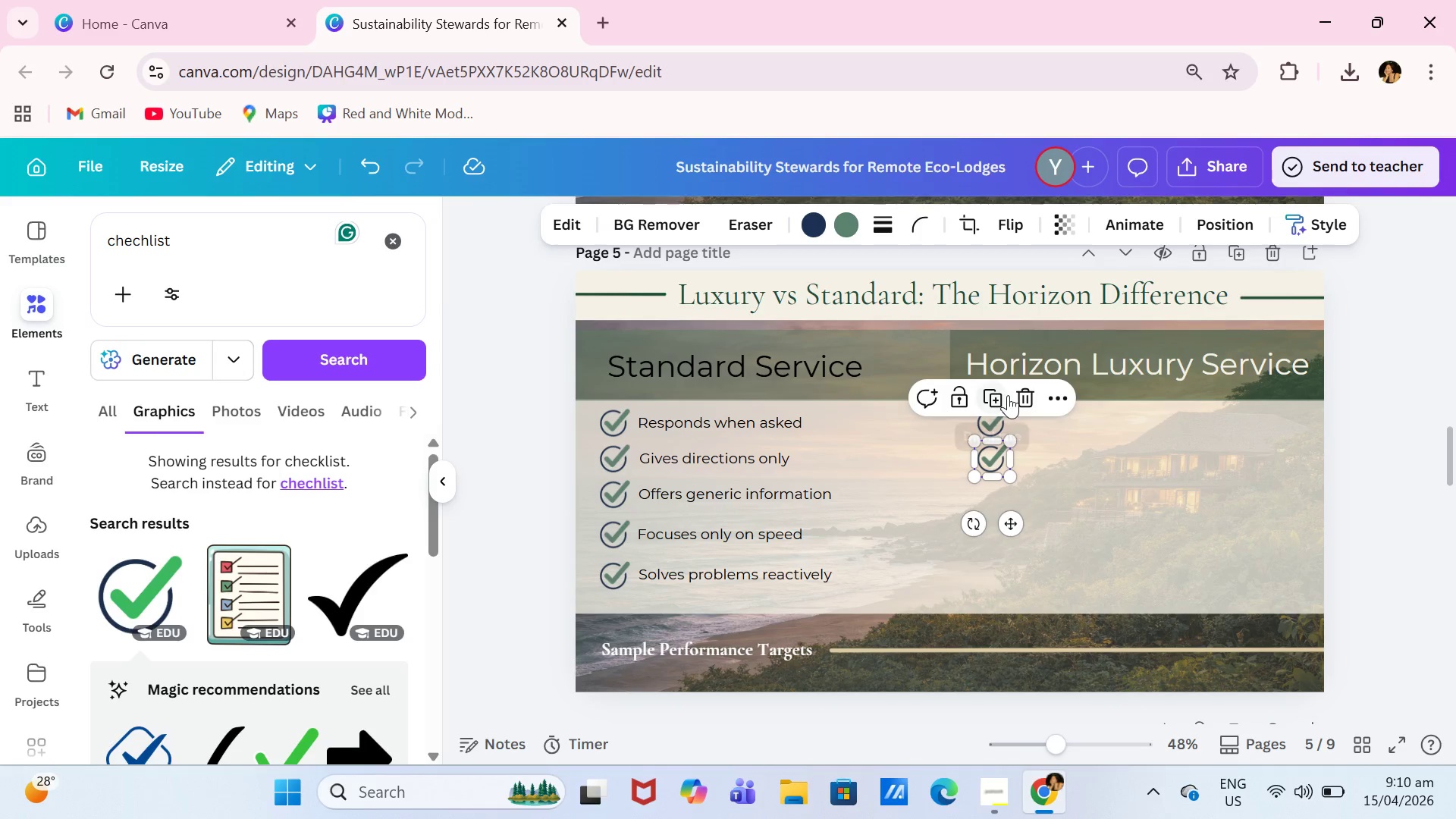 
left_click([995, 400])
 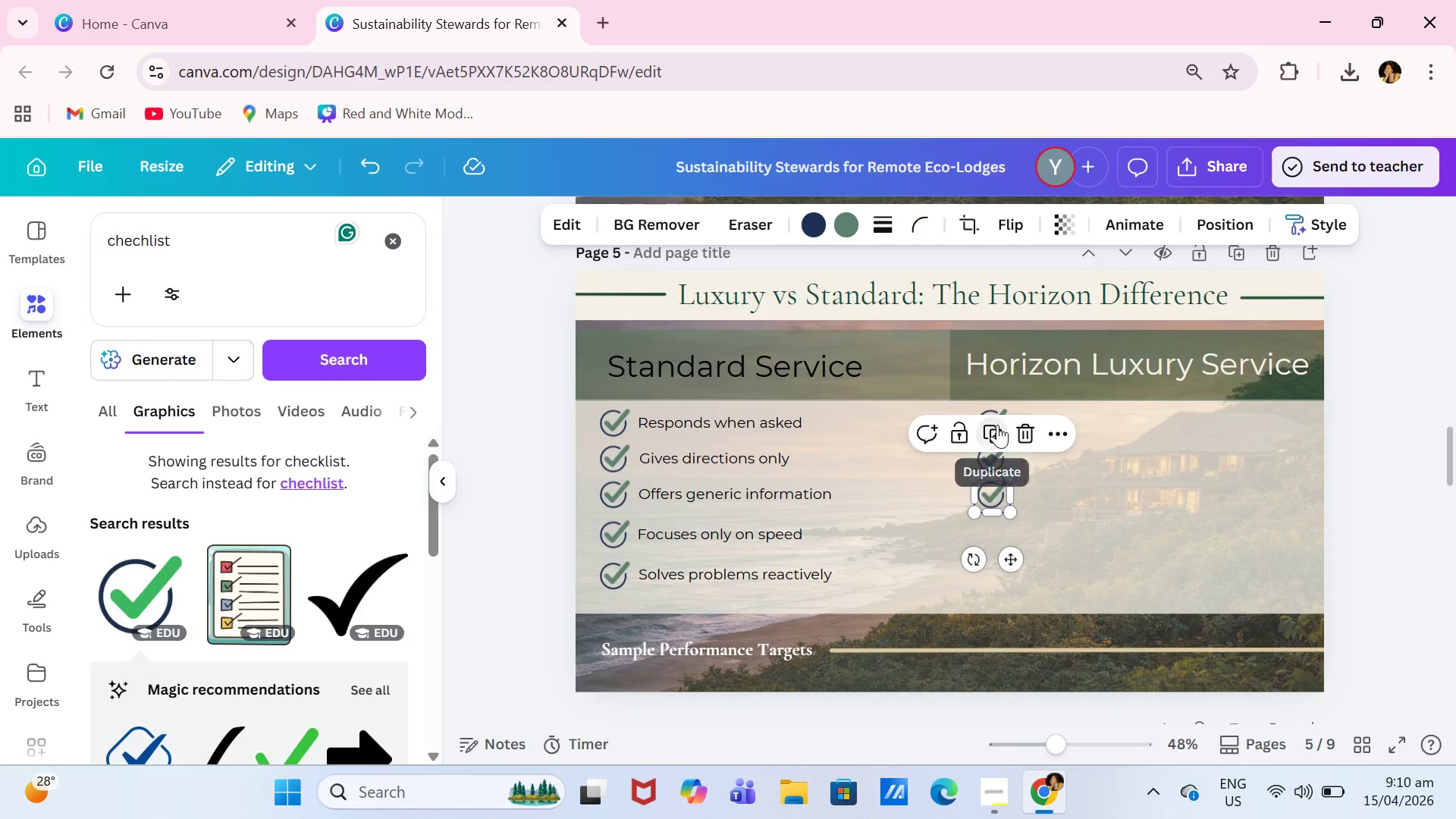 
double_click([997, 425])
 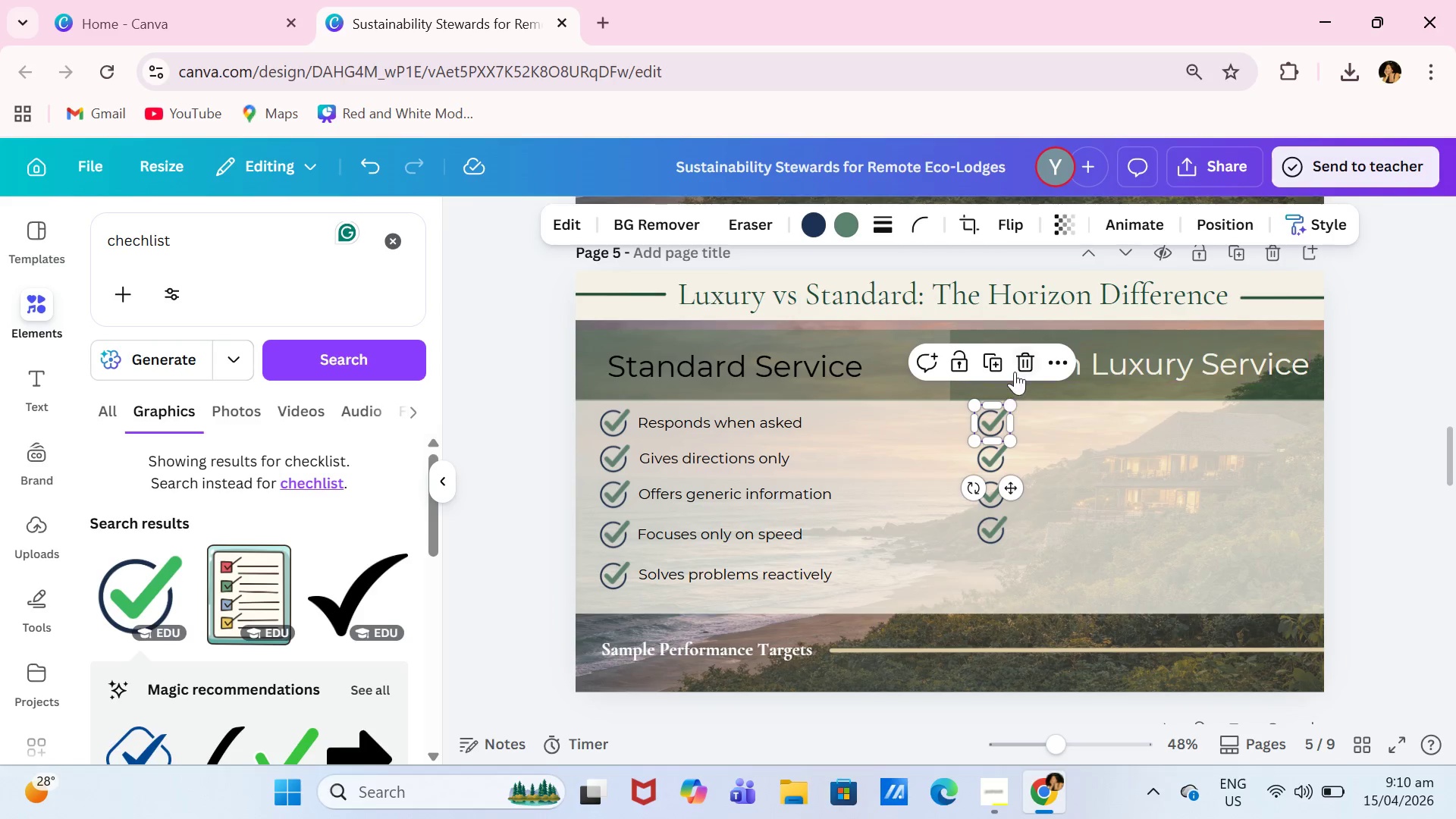 
left_click([1005, 370])
 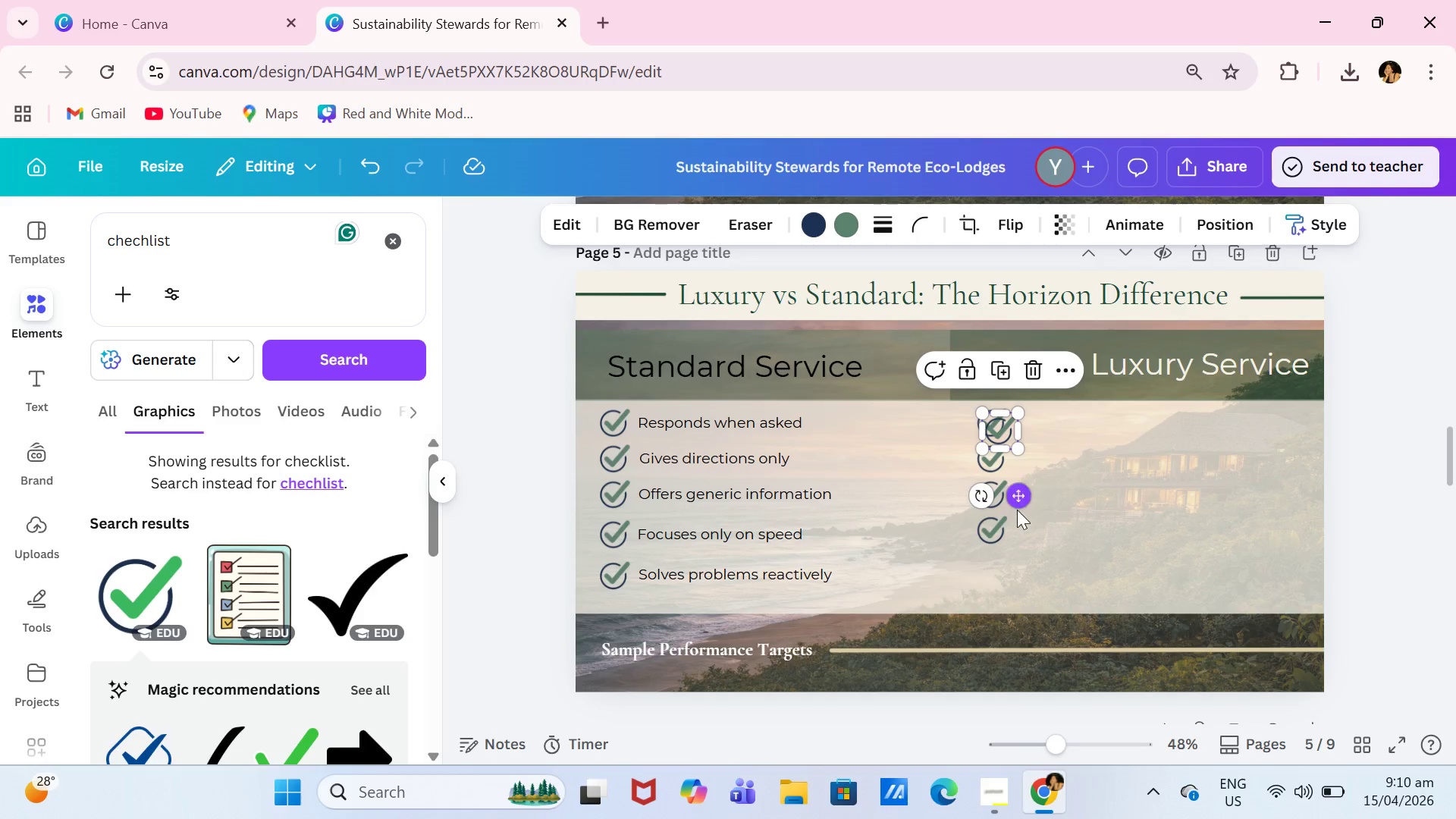 
left_click_drag(start_coordinate=[1017, 510], to_coordinate=[1007, 604])
 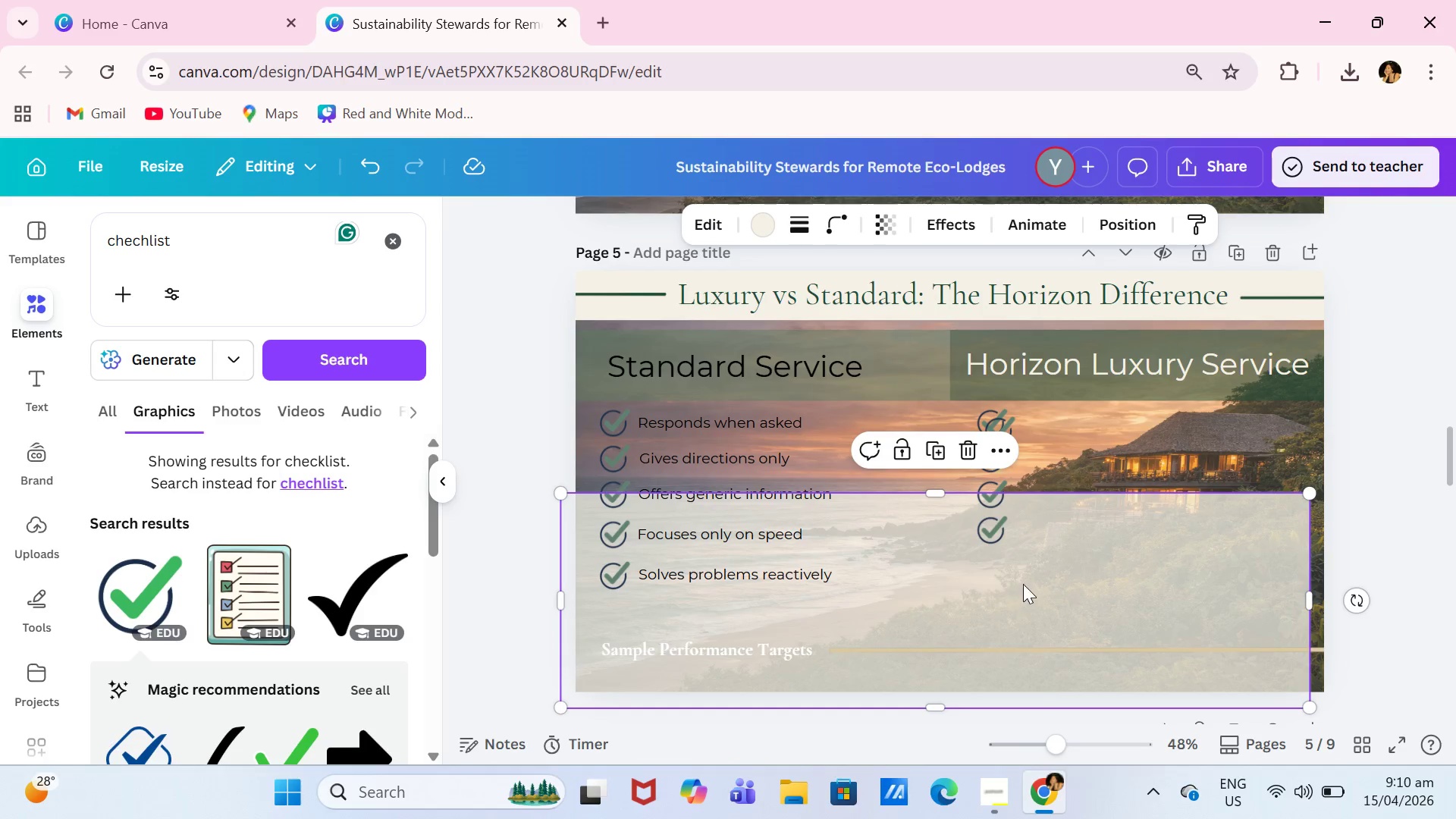 
key(Control+X)
 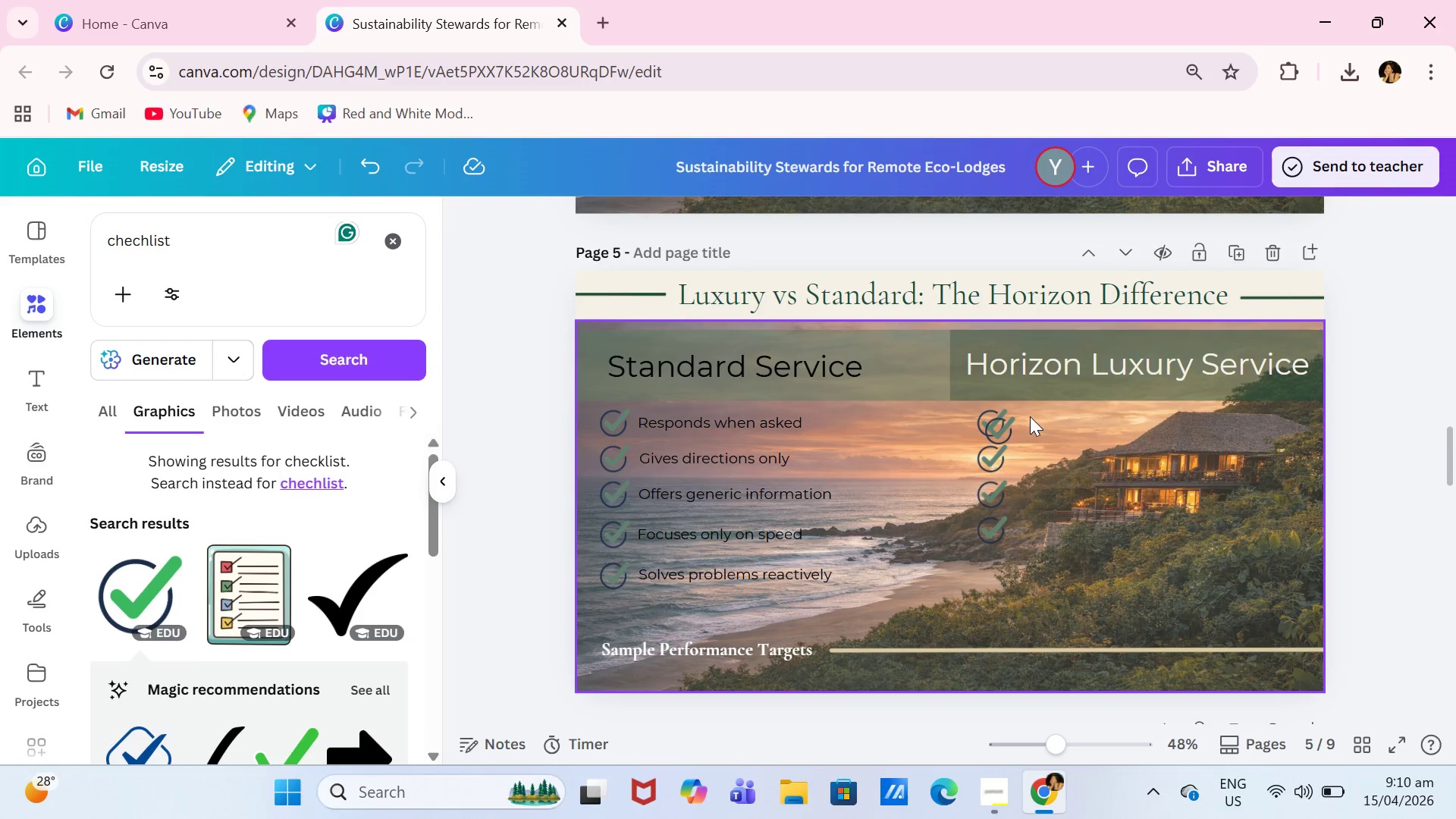 
hold_key(key=ControlLeft, duration=0.62)
 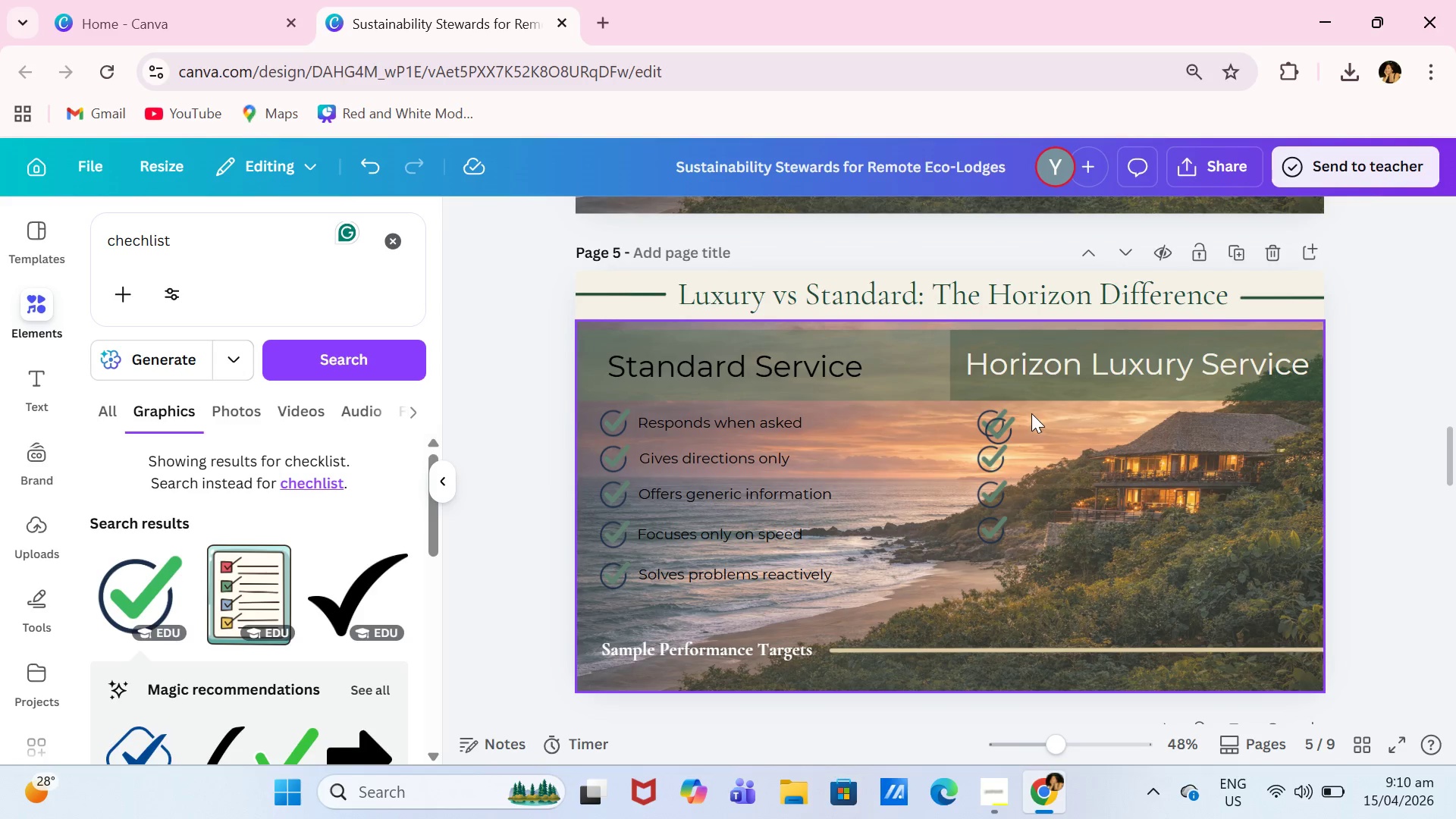 
key(Control+Z)
 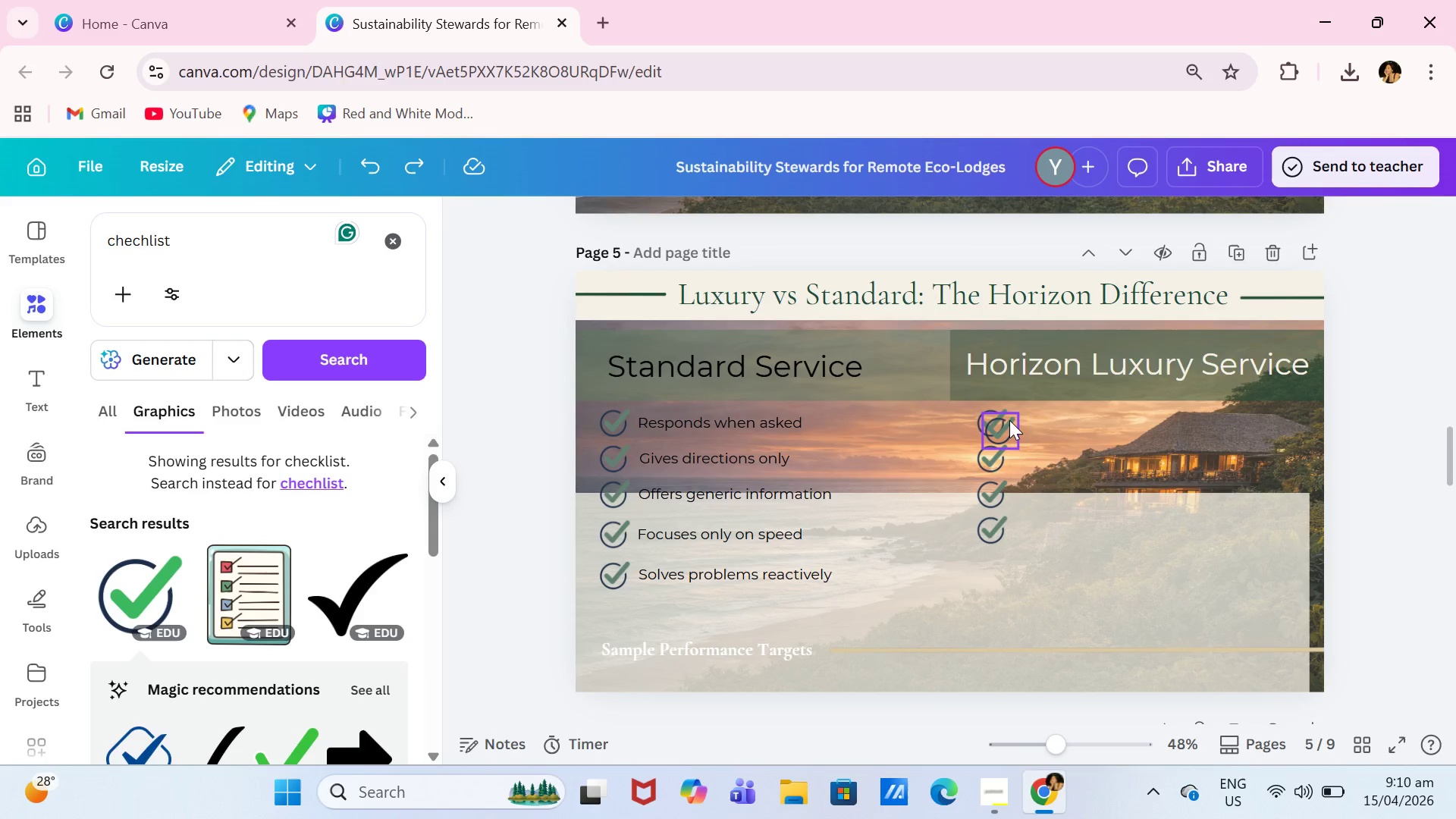 
key(Control+Z)
 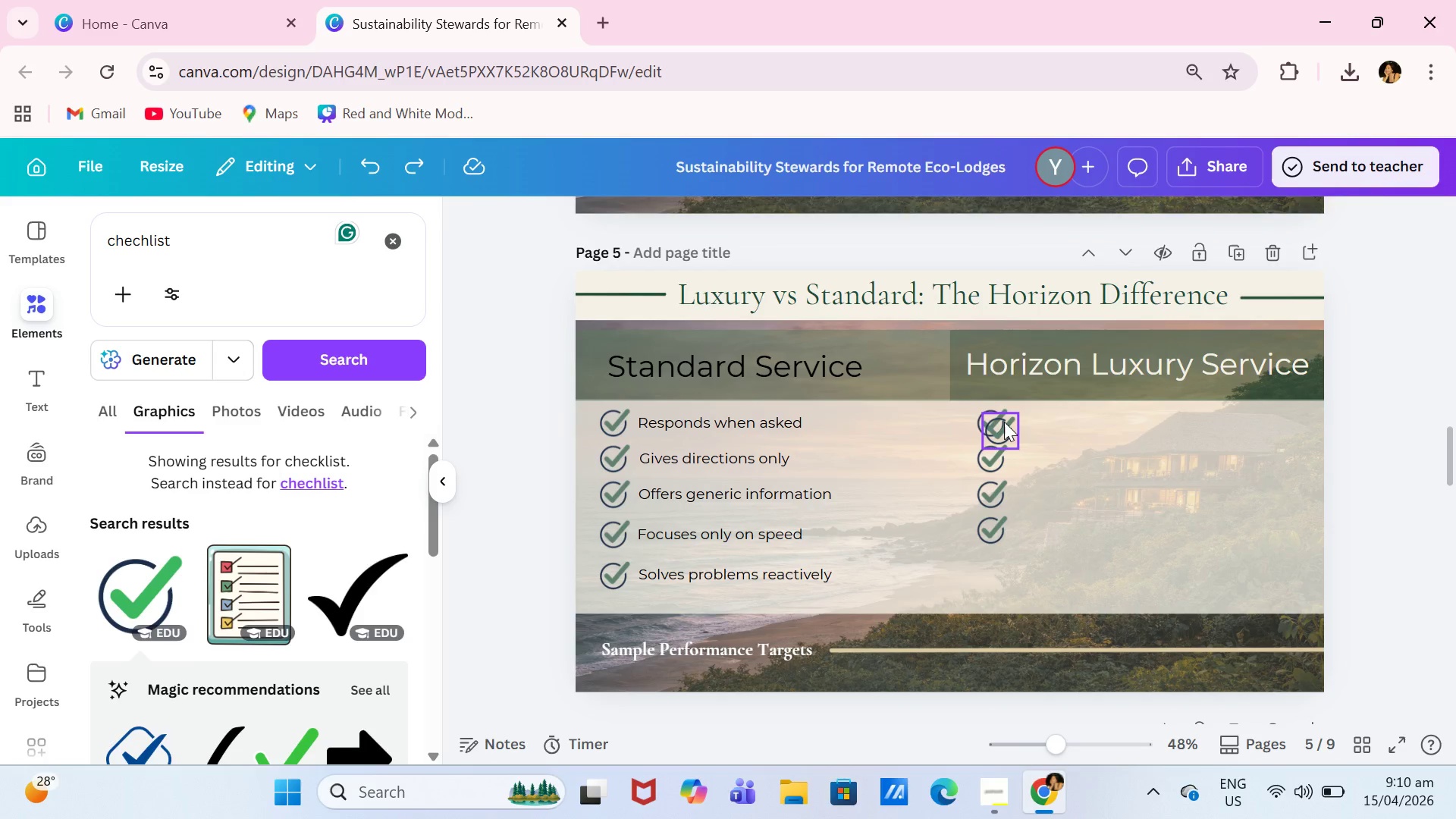 
left_click([1004, 422])
 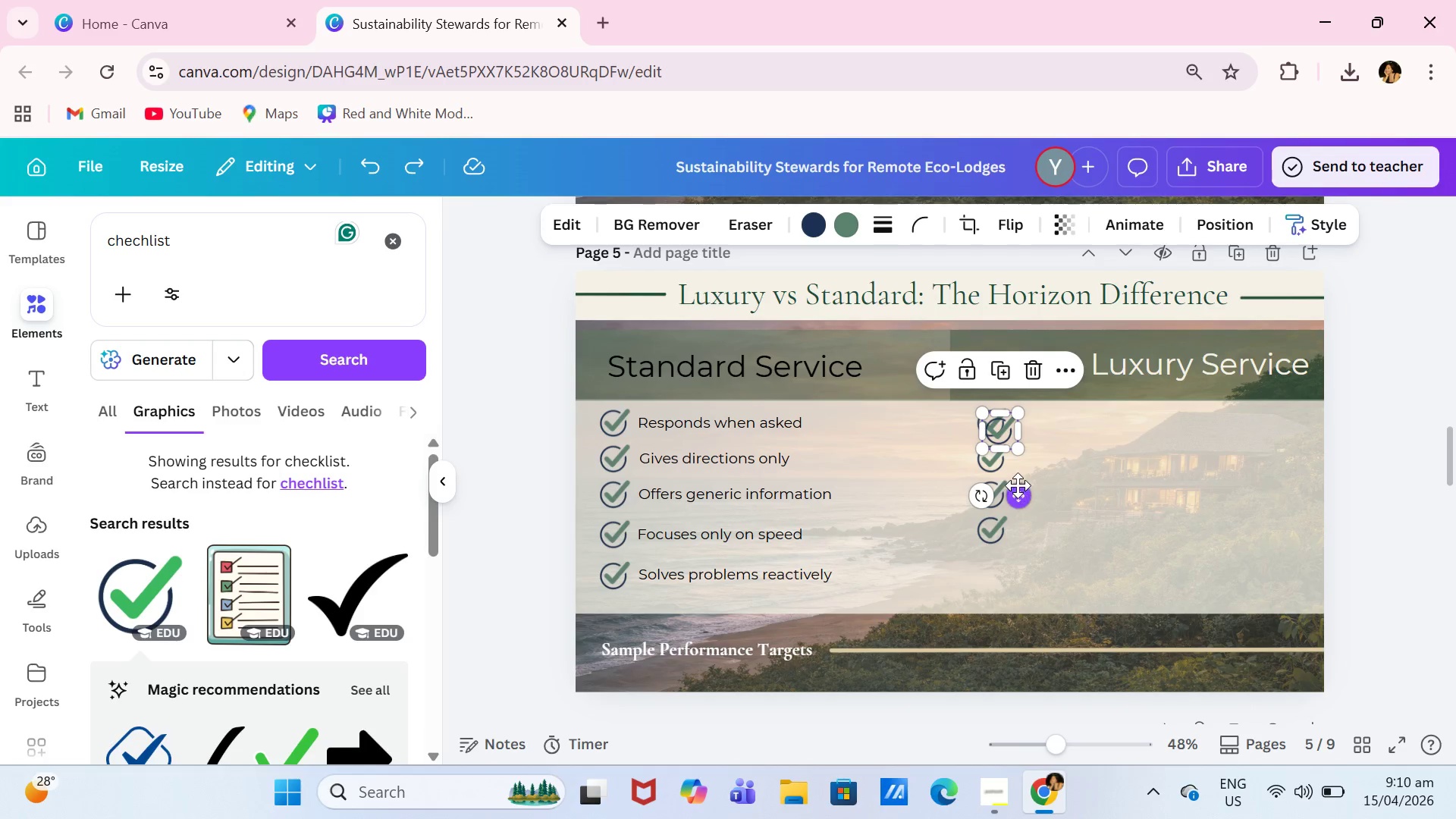 
left_click_drag(start_coordinate=[1018, 488], to_coordinate=[1010, 626])
 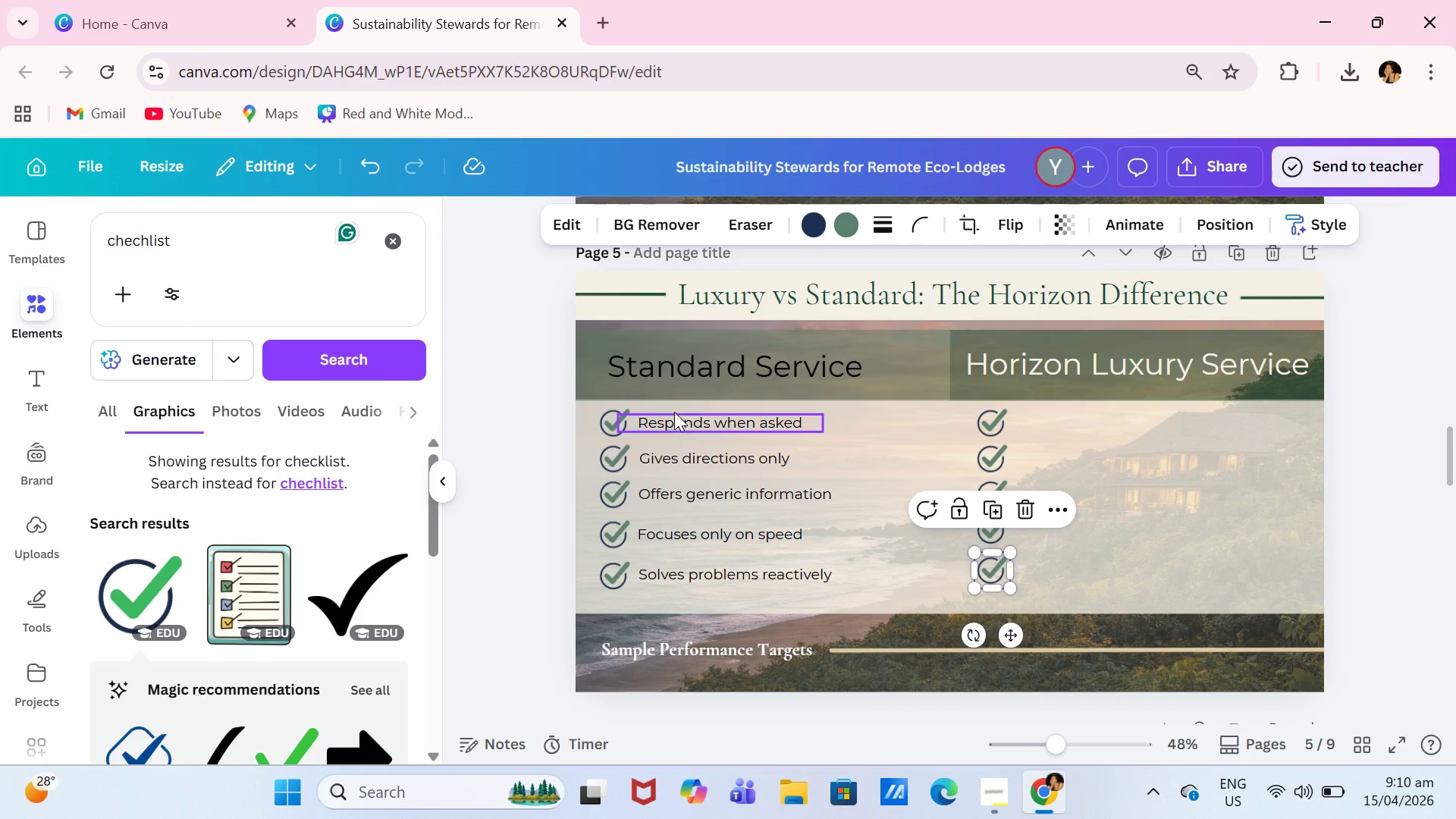 
left_click([683, 419])
 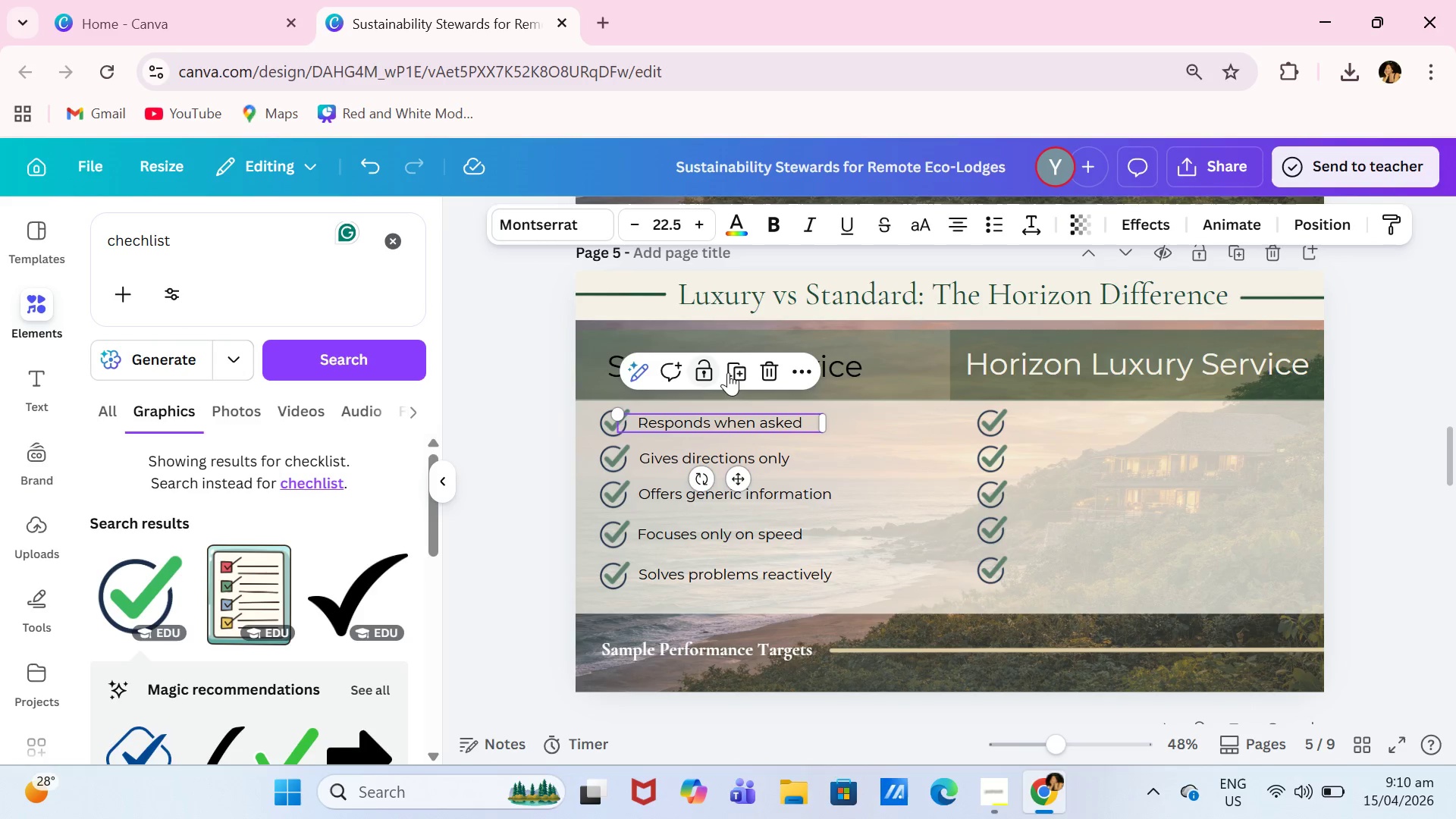 
left_click([733, 372])
 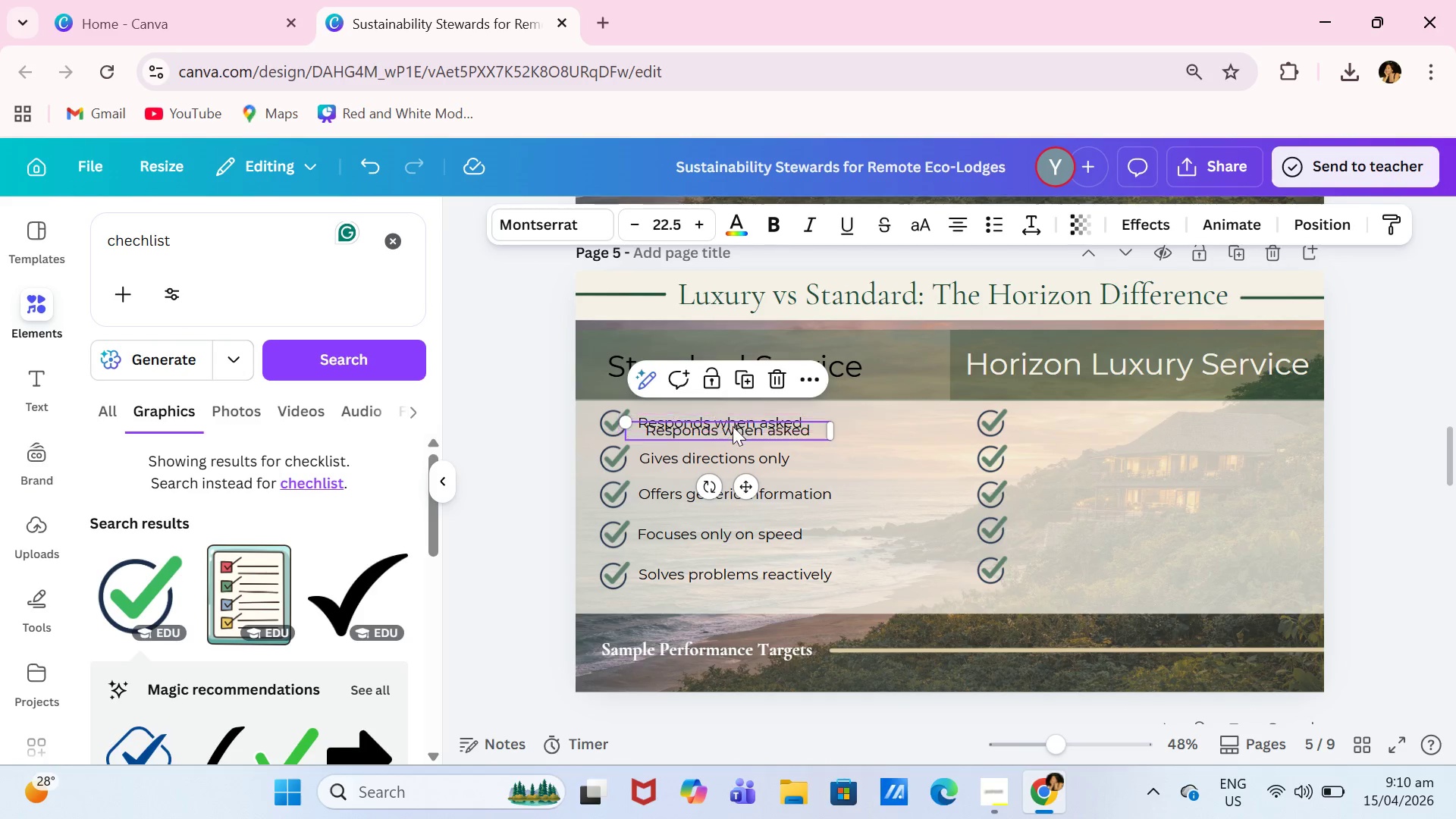 
left_click_drag(start_coordinate=[733, 428], to_coordinate=[1166, 450])
 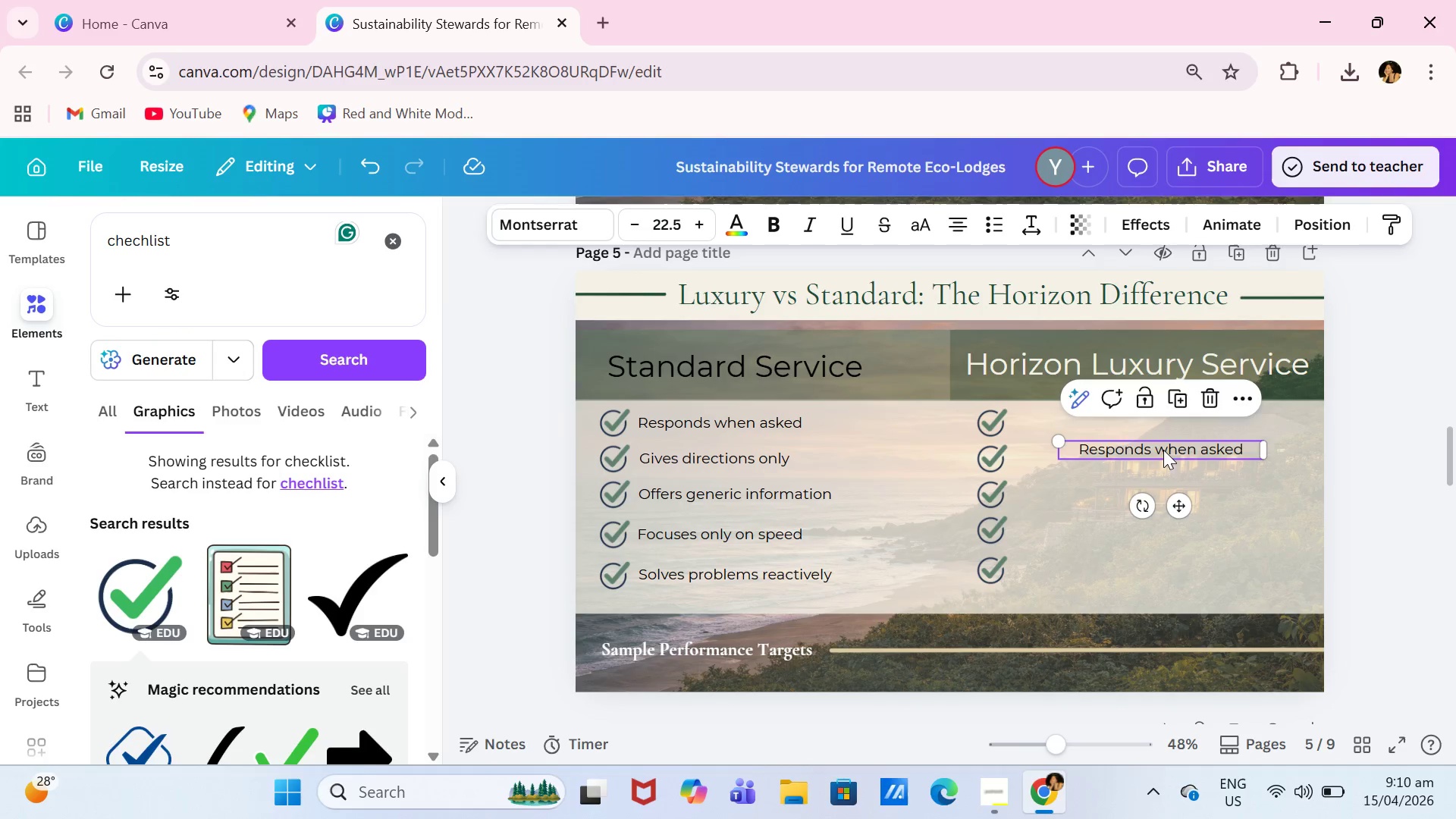 
left_click([1163, 450])
 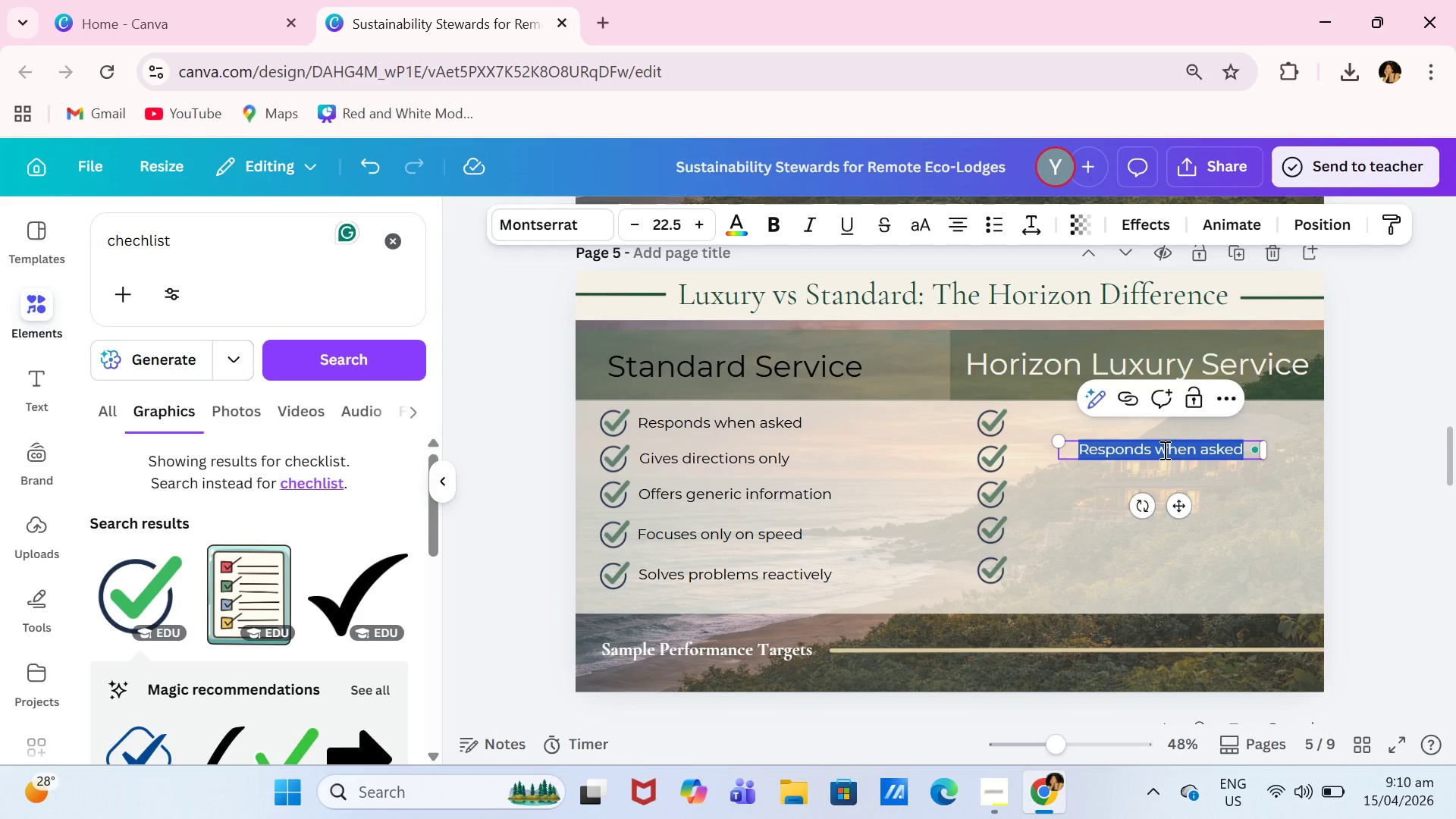 
type(Anticipates needs before guests ask)
 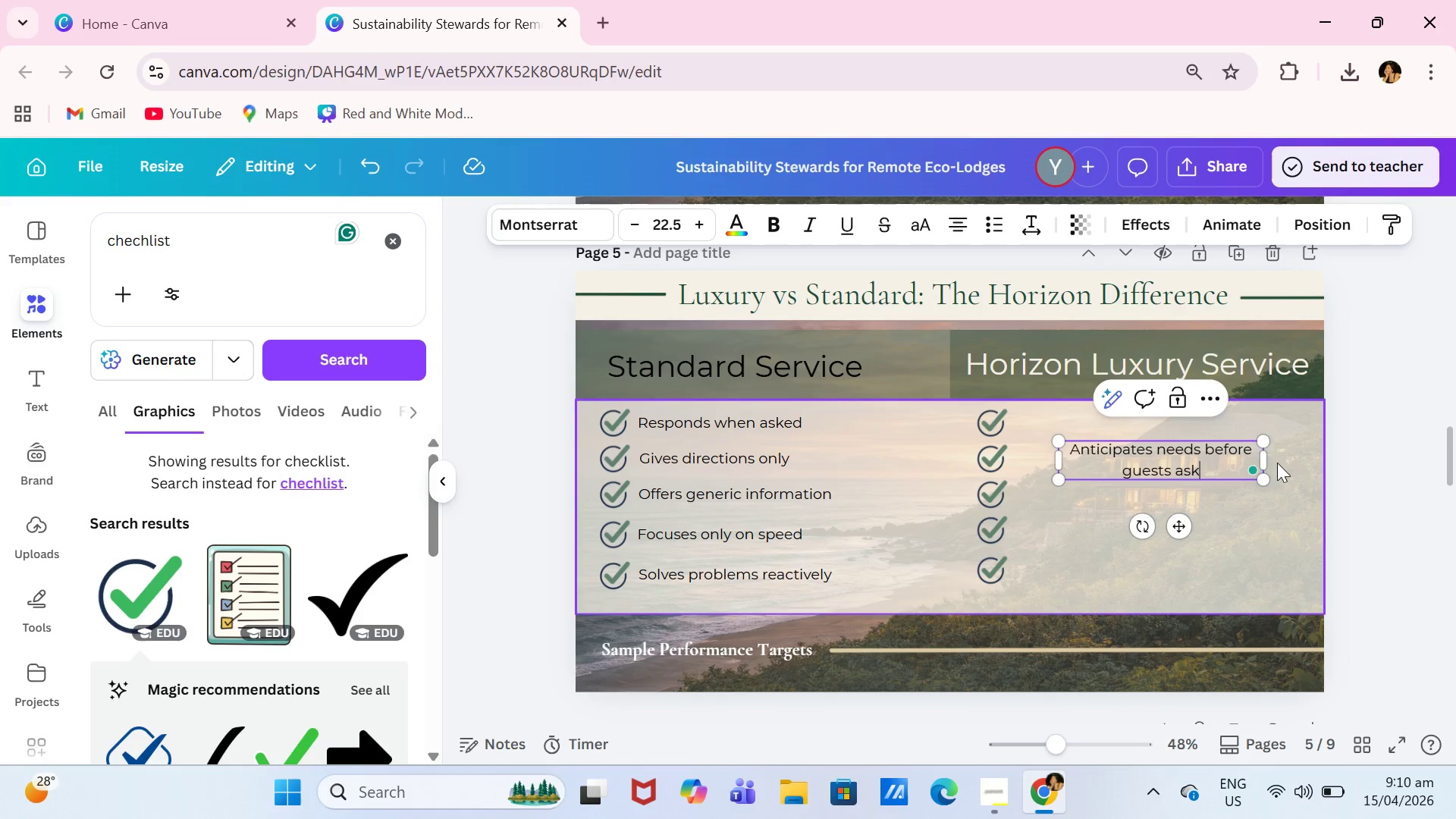 
left_click_drag(start_coordinate=[1272, 460], to_coordinate=[1323, 460])
 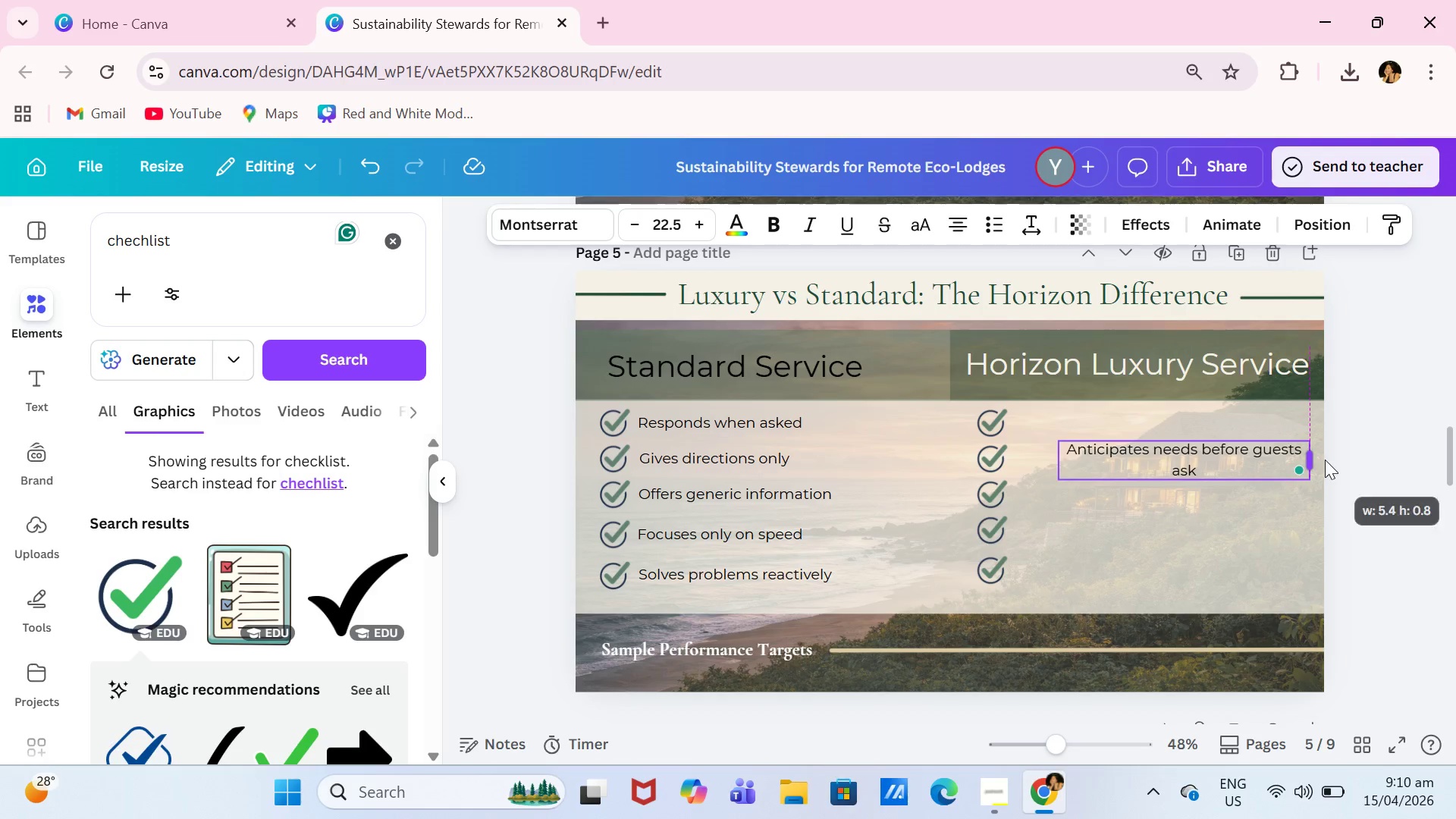 
left_click_drag(start_coordinate=[1325, 460], to_coordinate=[1352, 452])
 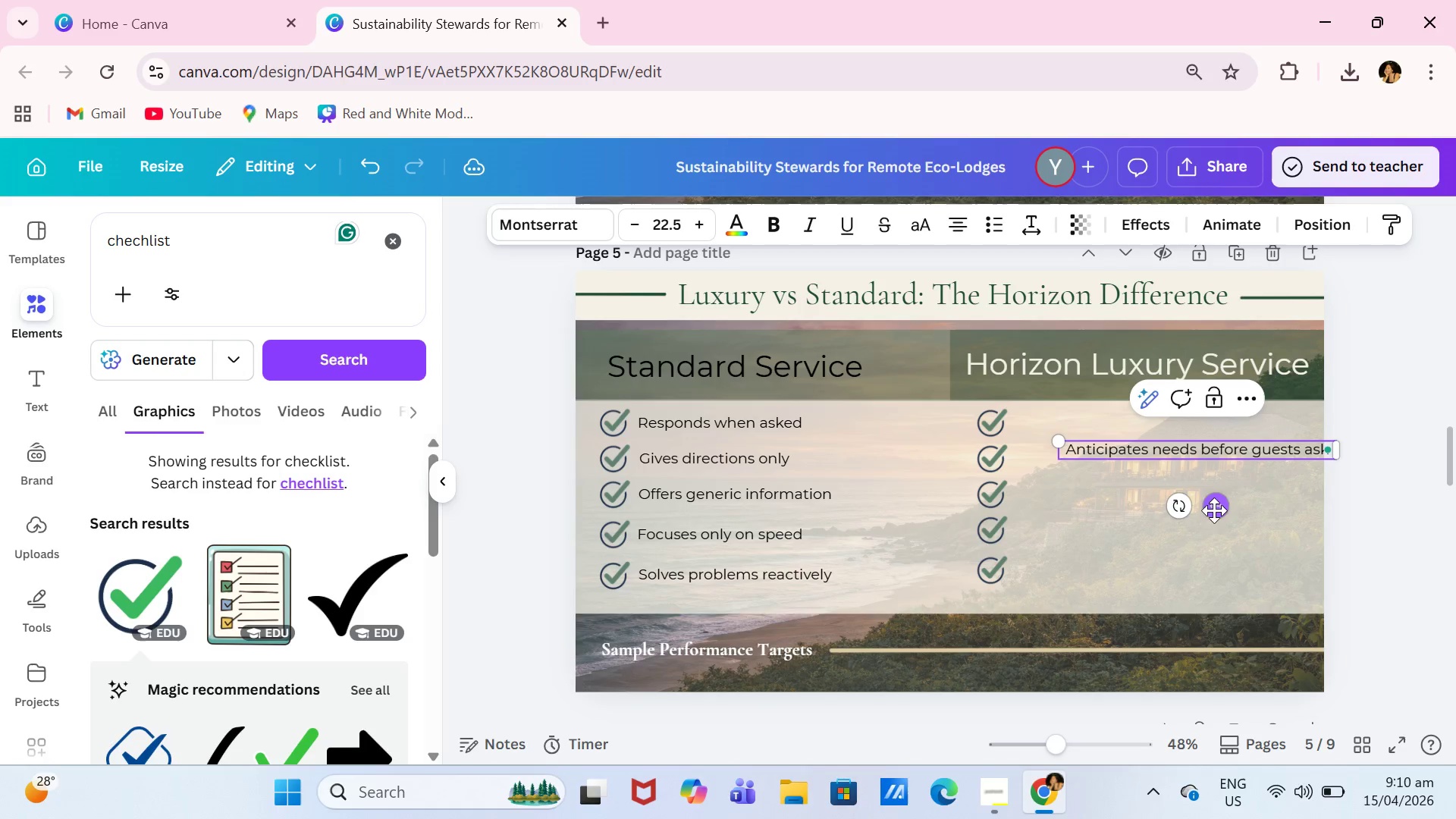 
left_click([1201, 510])
 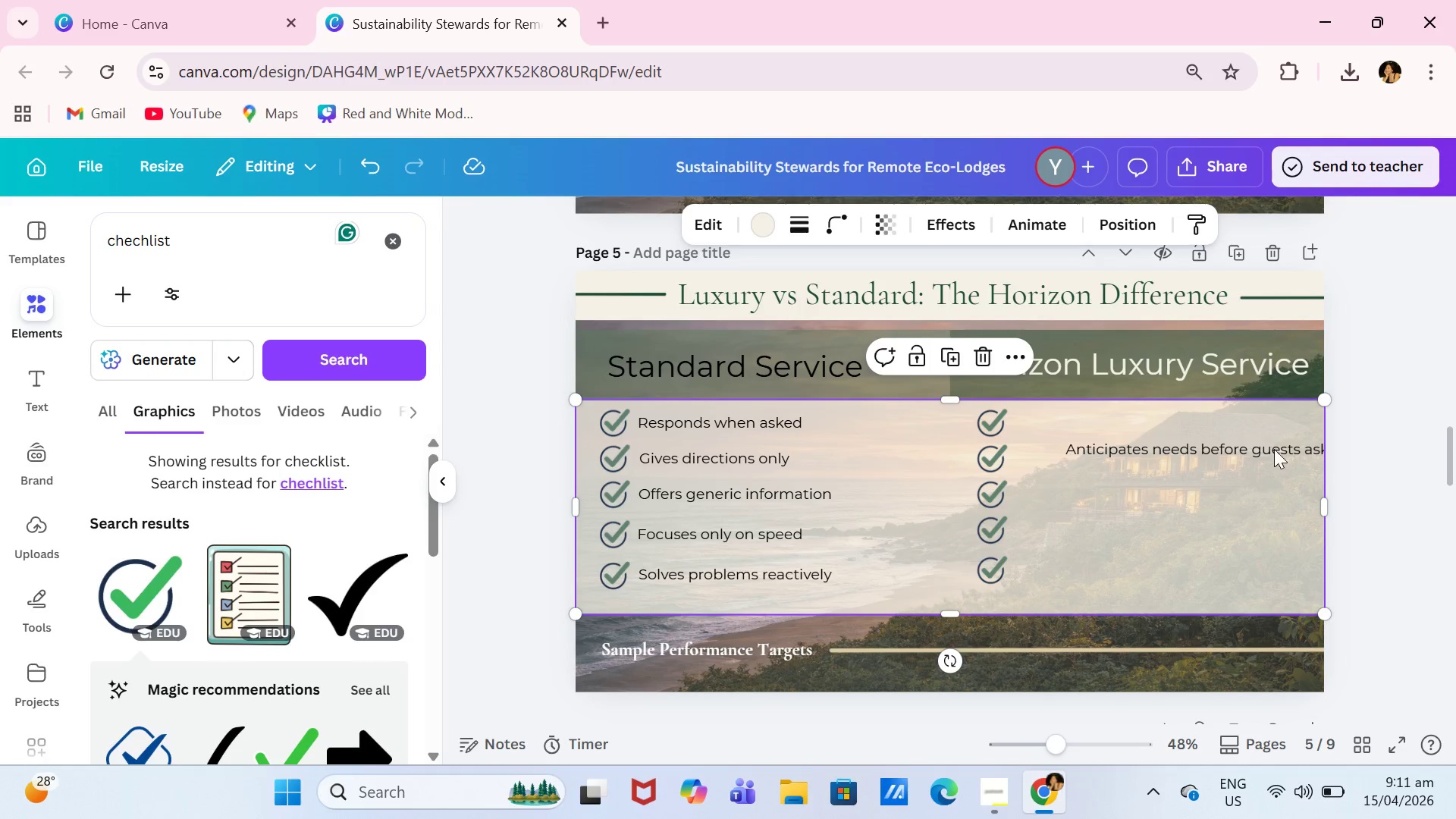 
left_click([1282, 441])
 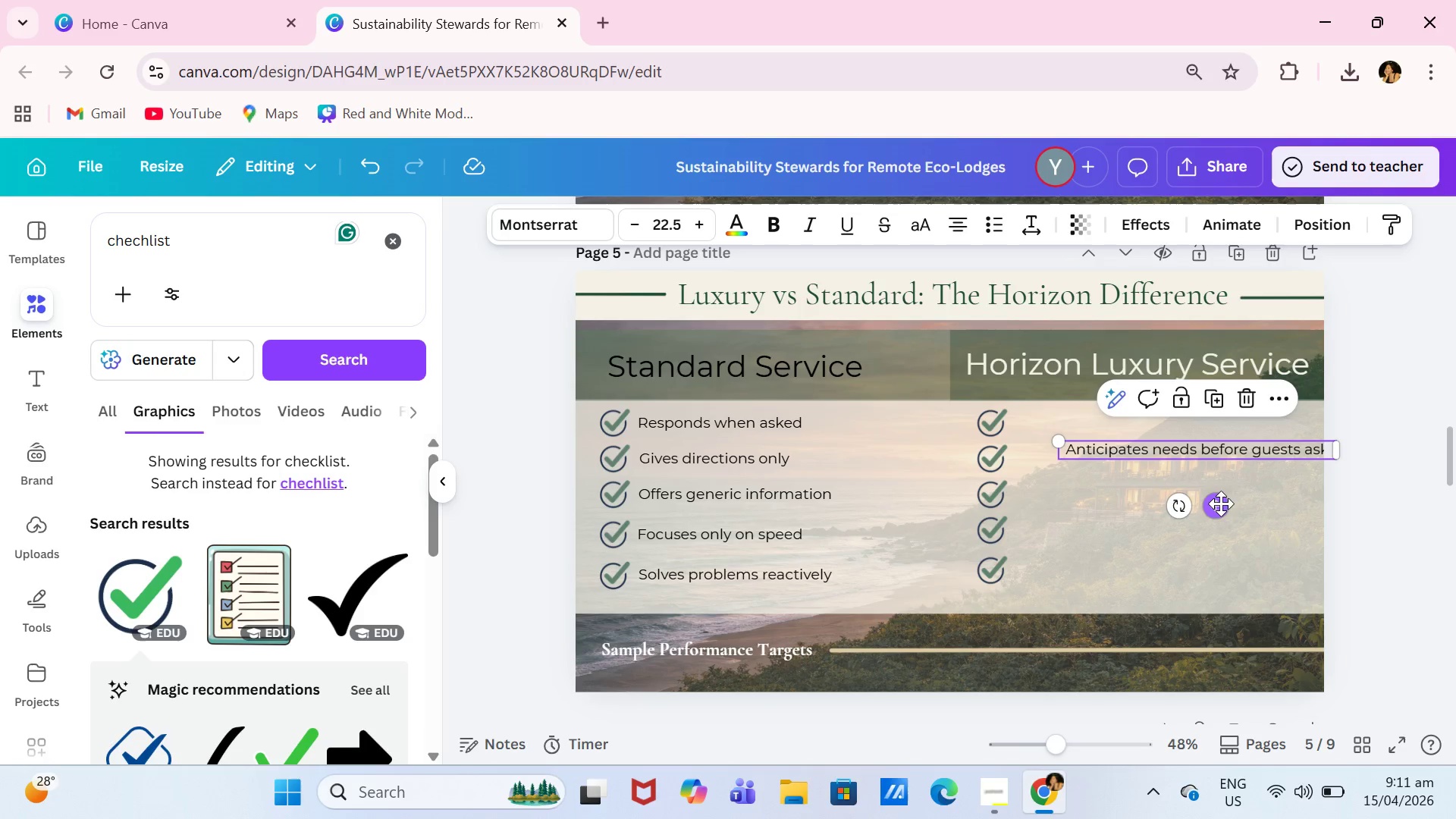 
left_click_drag(start_coordinate=[1218, 506], to_coordinate=[1167, 478])
 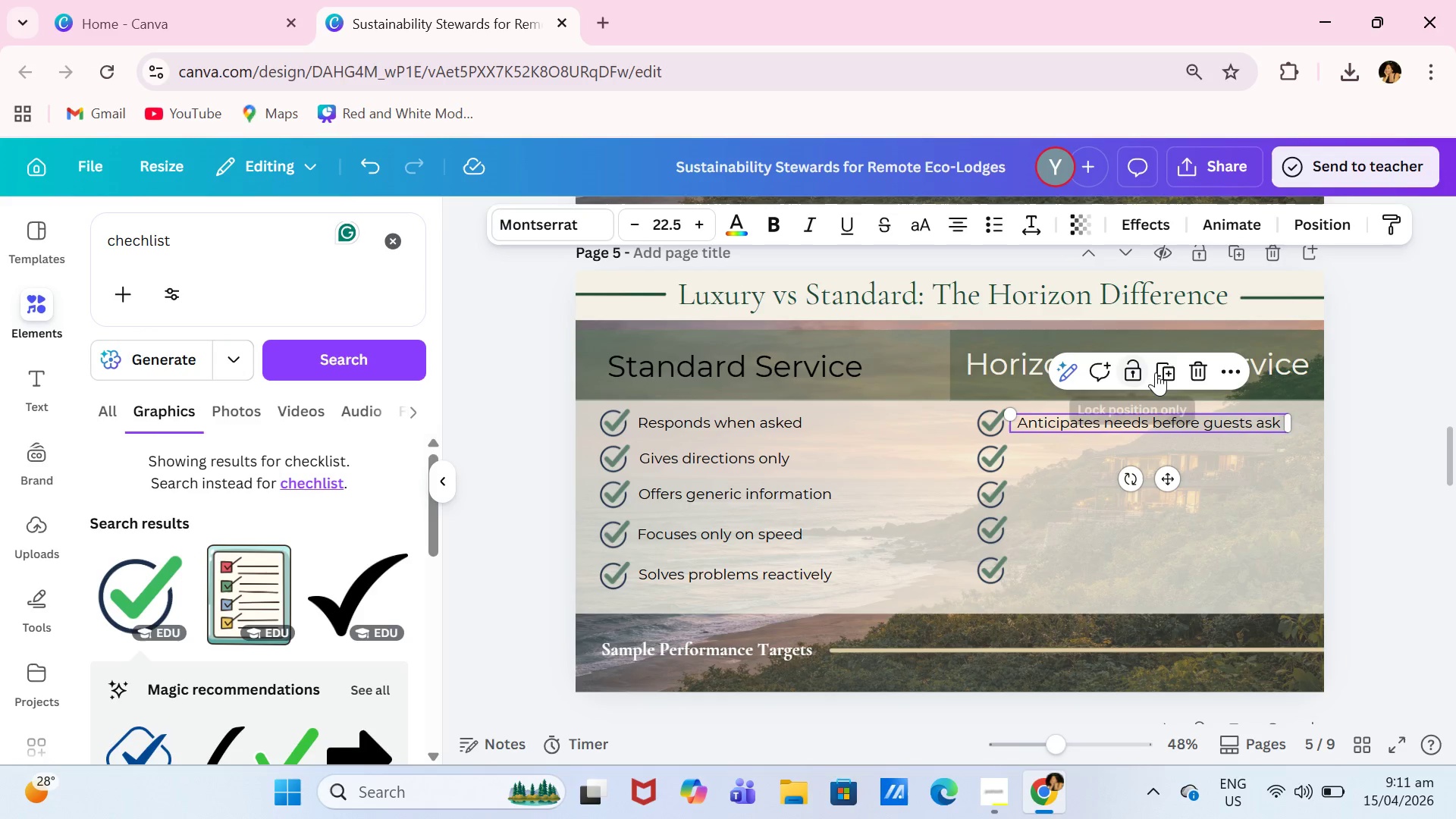 
left_click([1156, 372])
 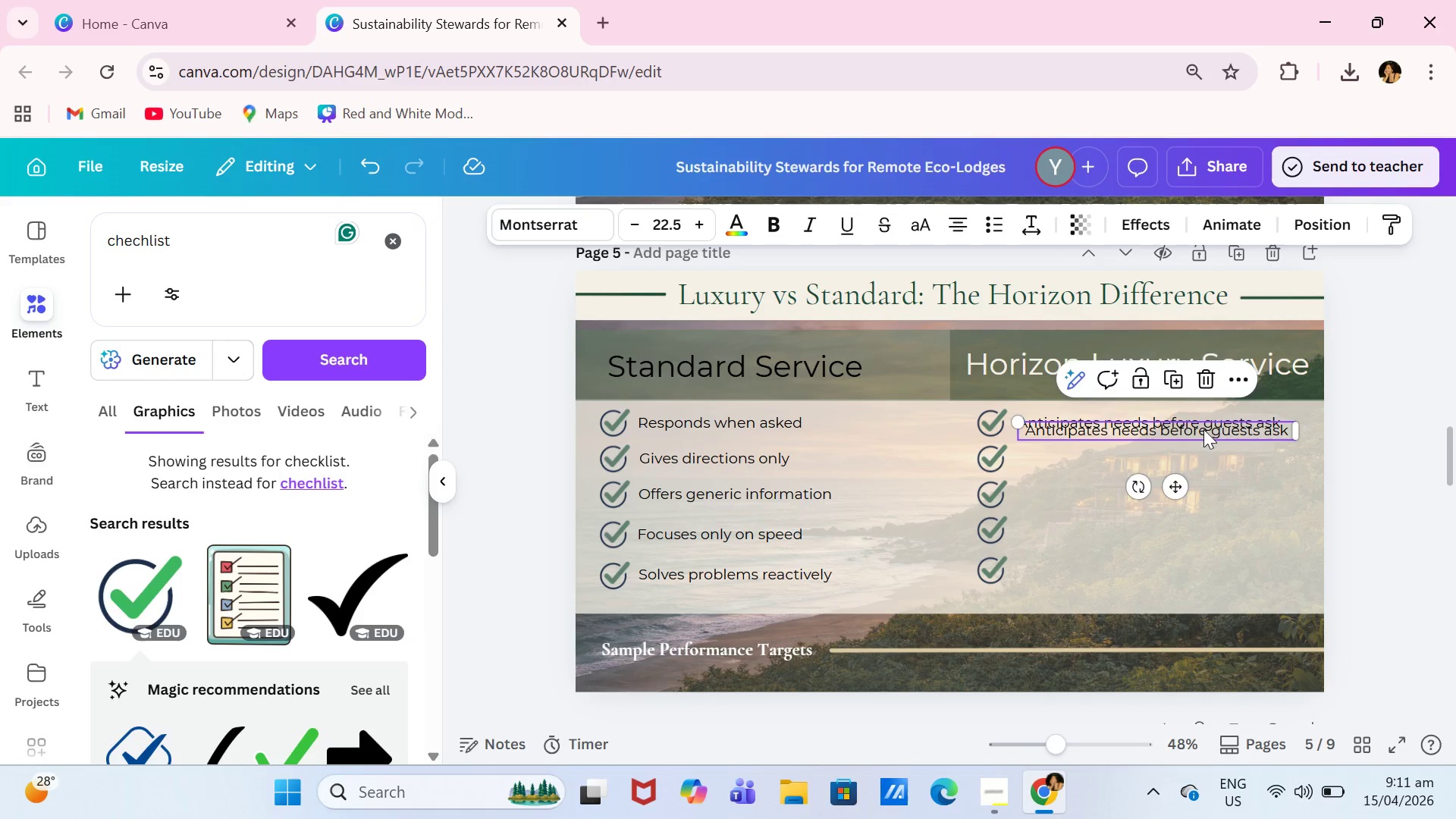 
left_click_drag(start_coordinate=[1206, 428], to_coordinate=[1203, 463])
 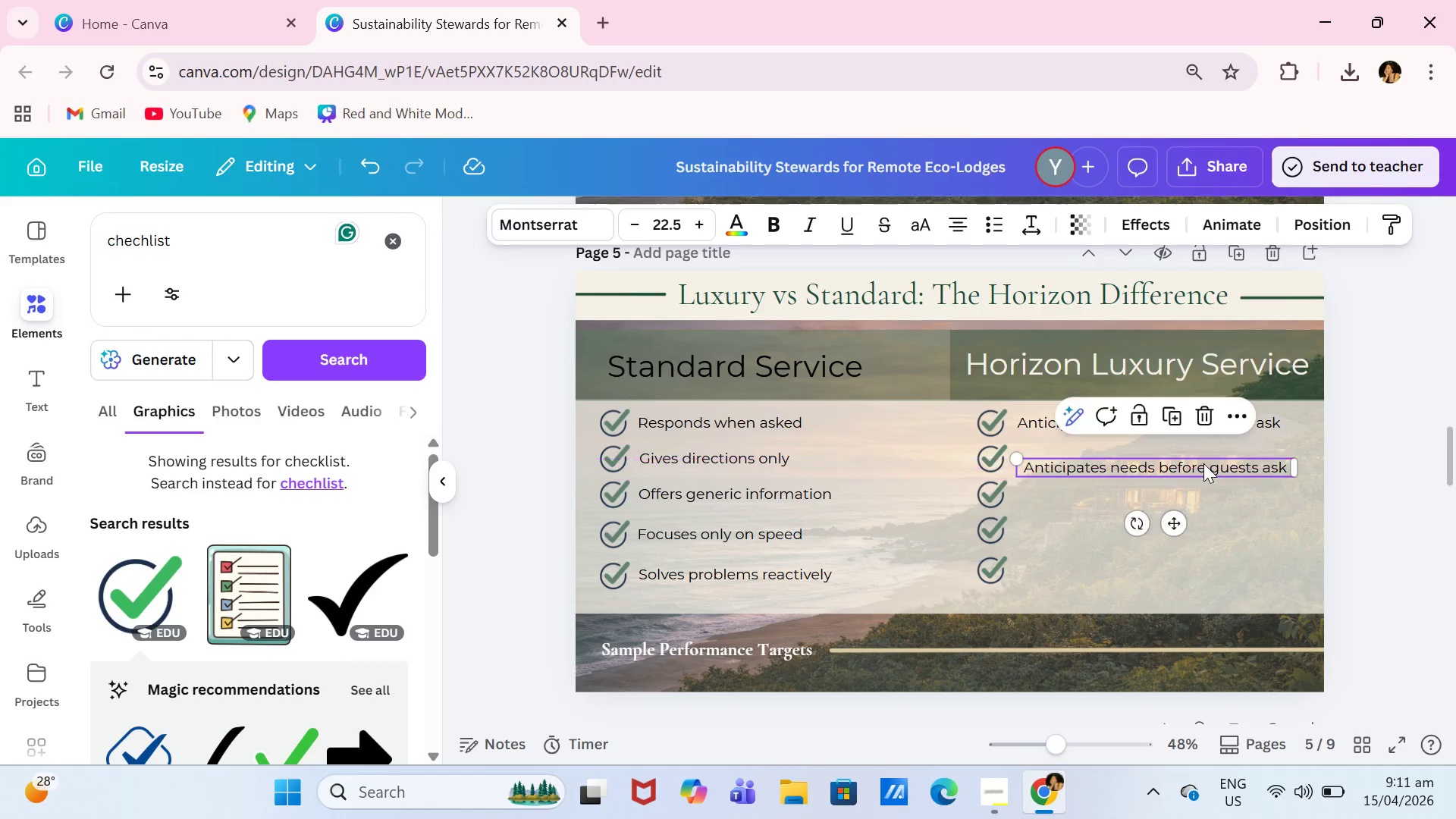 
double_click([1203, 463])
 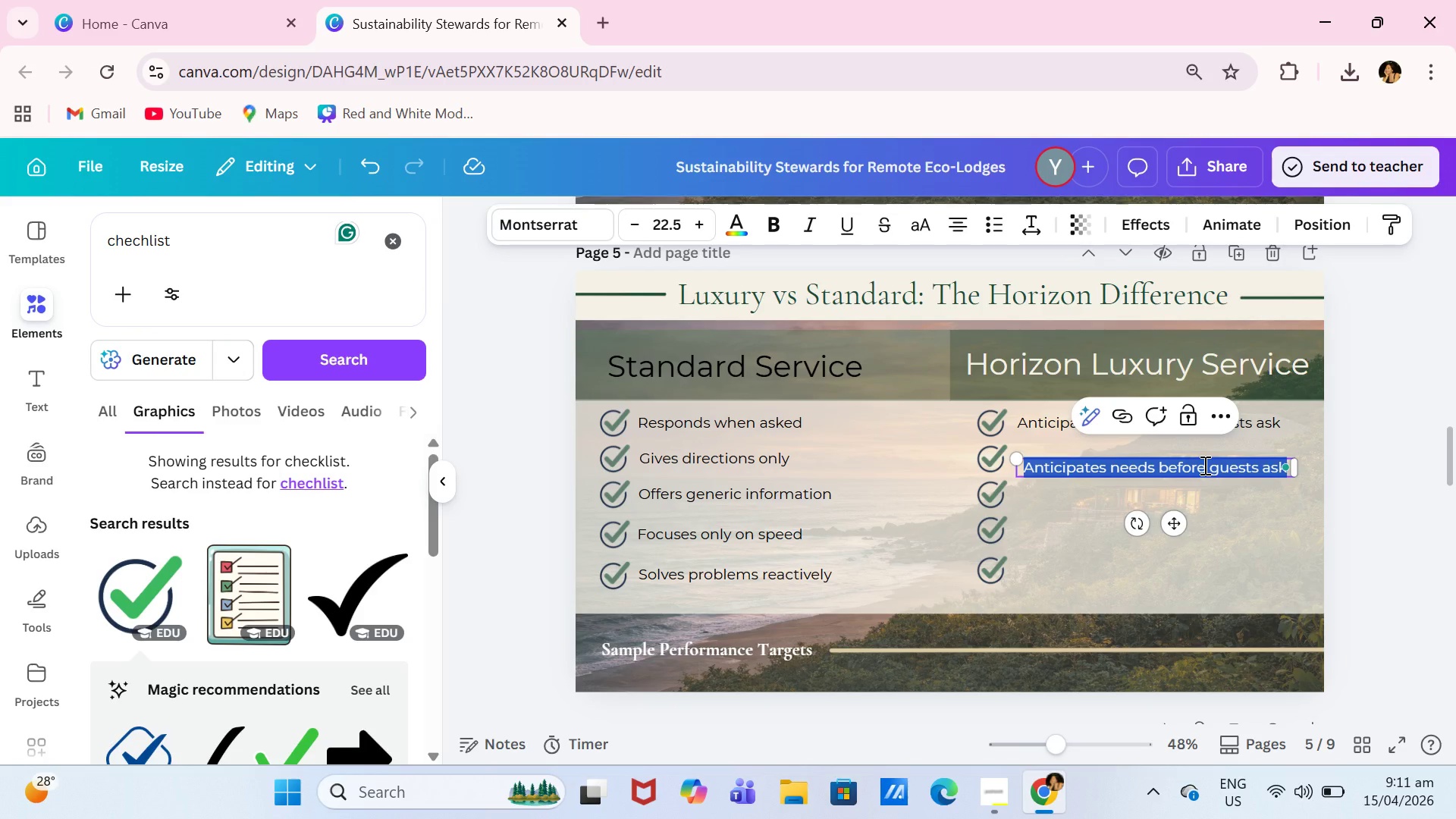 
type(Walks with the guest when appropriate)
 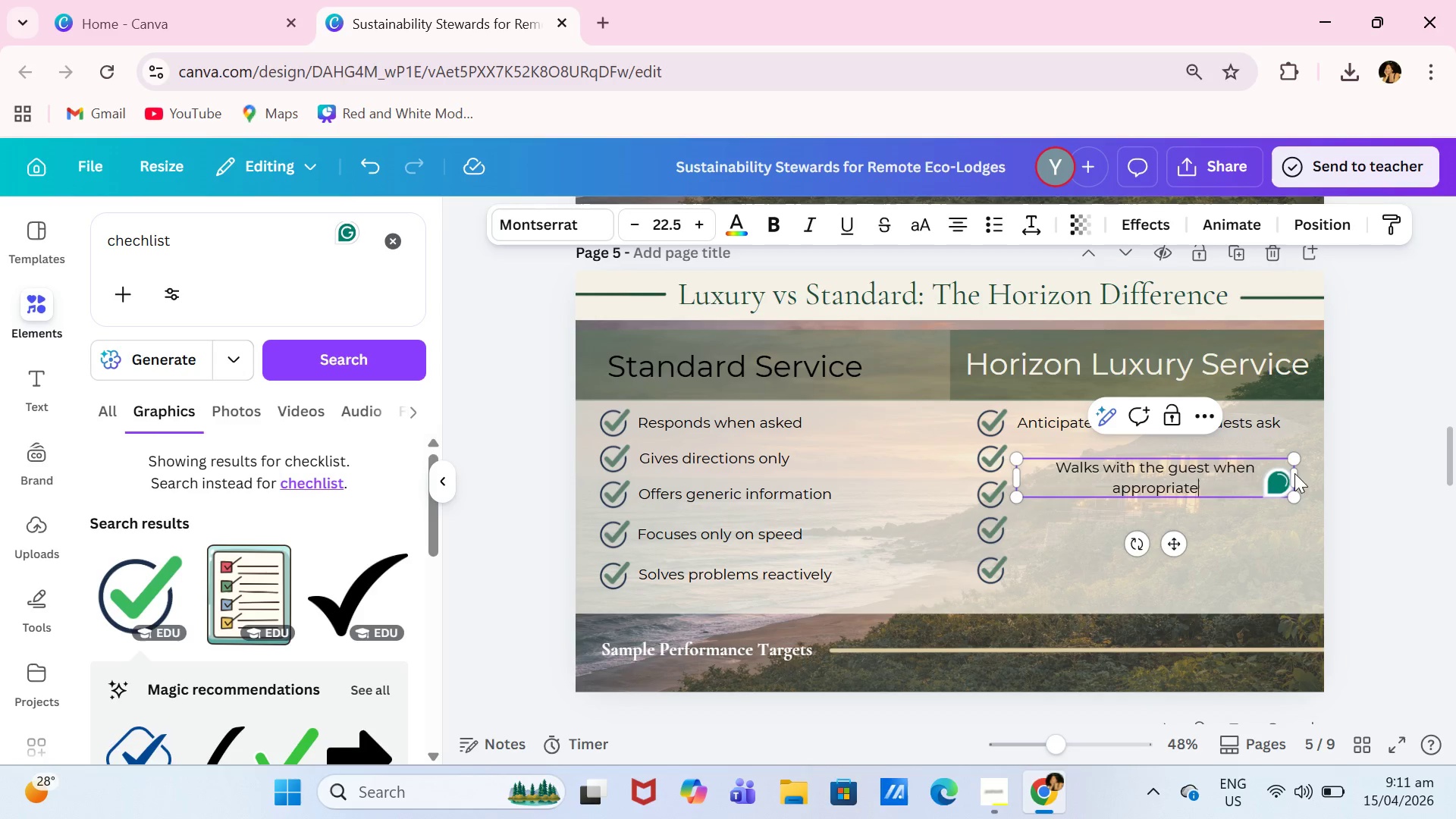 
left_click_drag(start_coordinate=[1297, 476], to_coordinate=[1347, 469])
 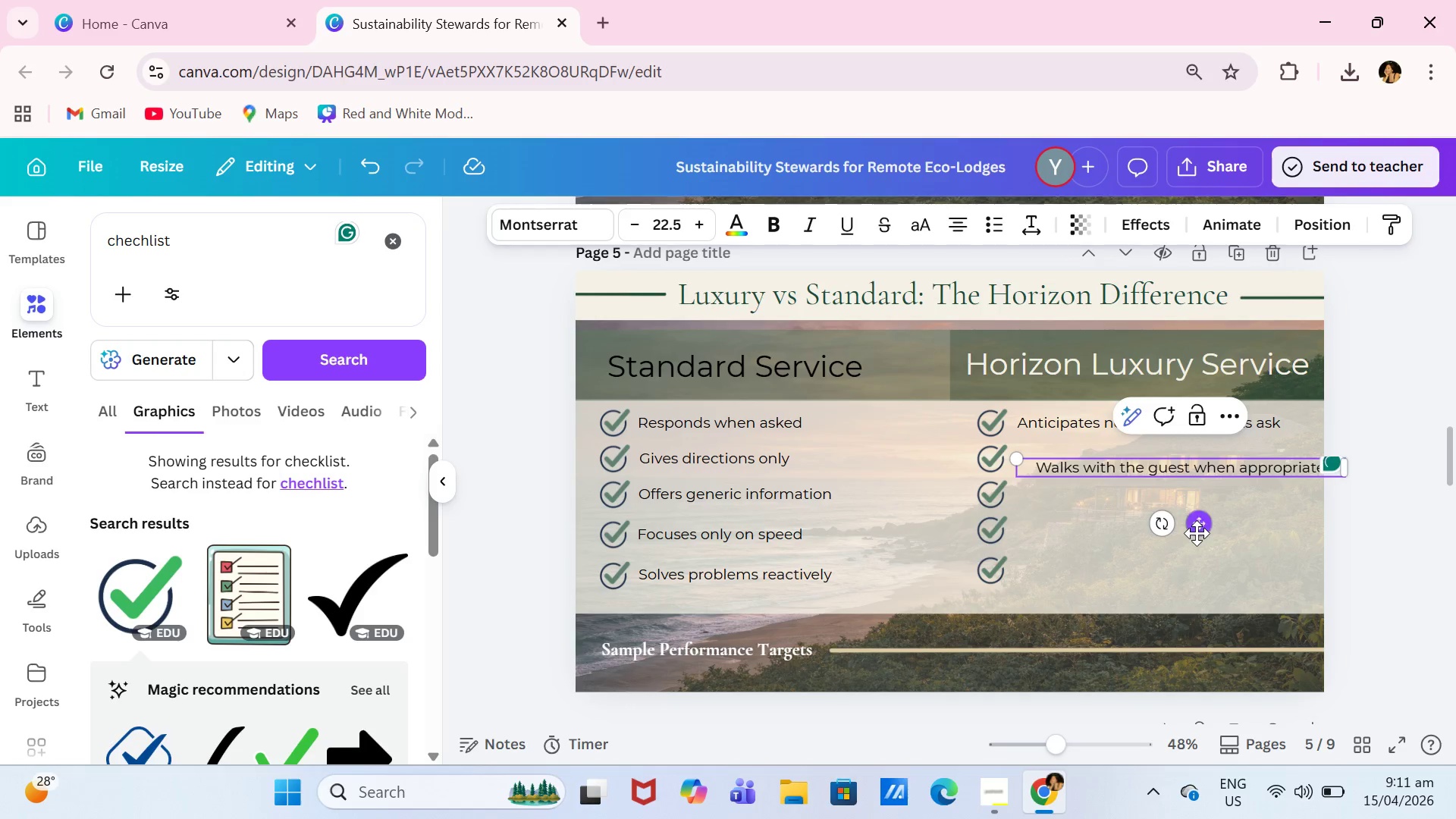 
left_click_drag(start_coordinate=[1197, 532], to_coordinate=[1172, 524])
 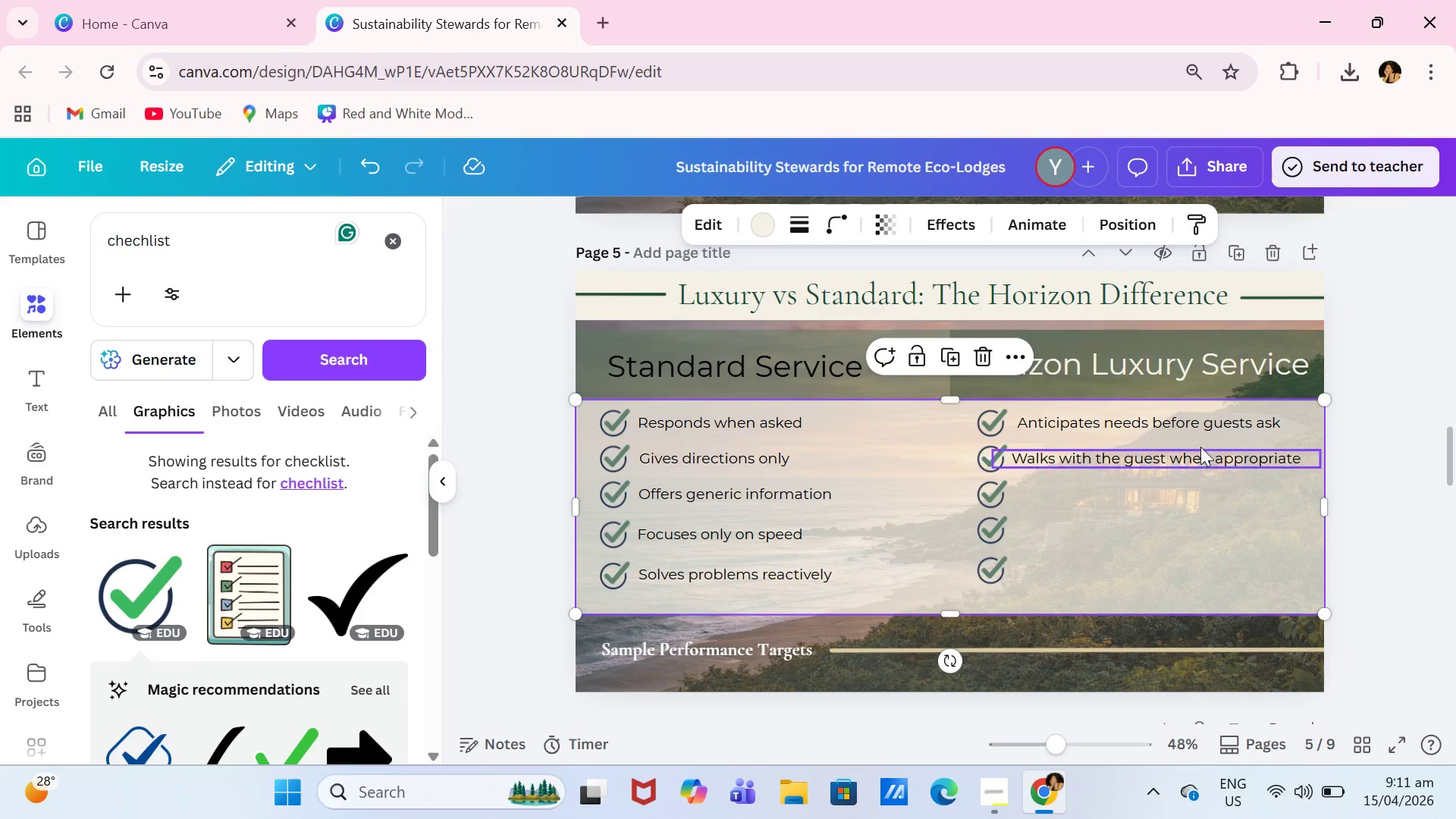 
left_click([1207, 449])
 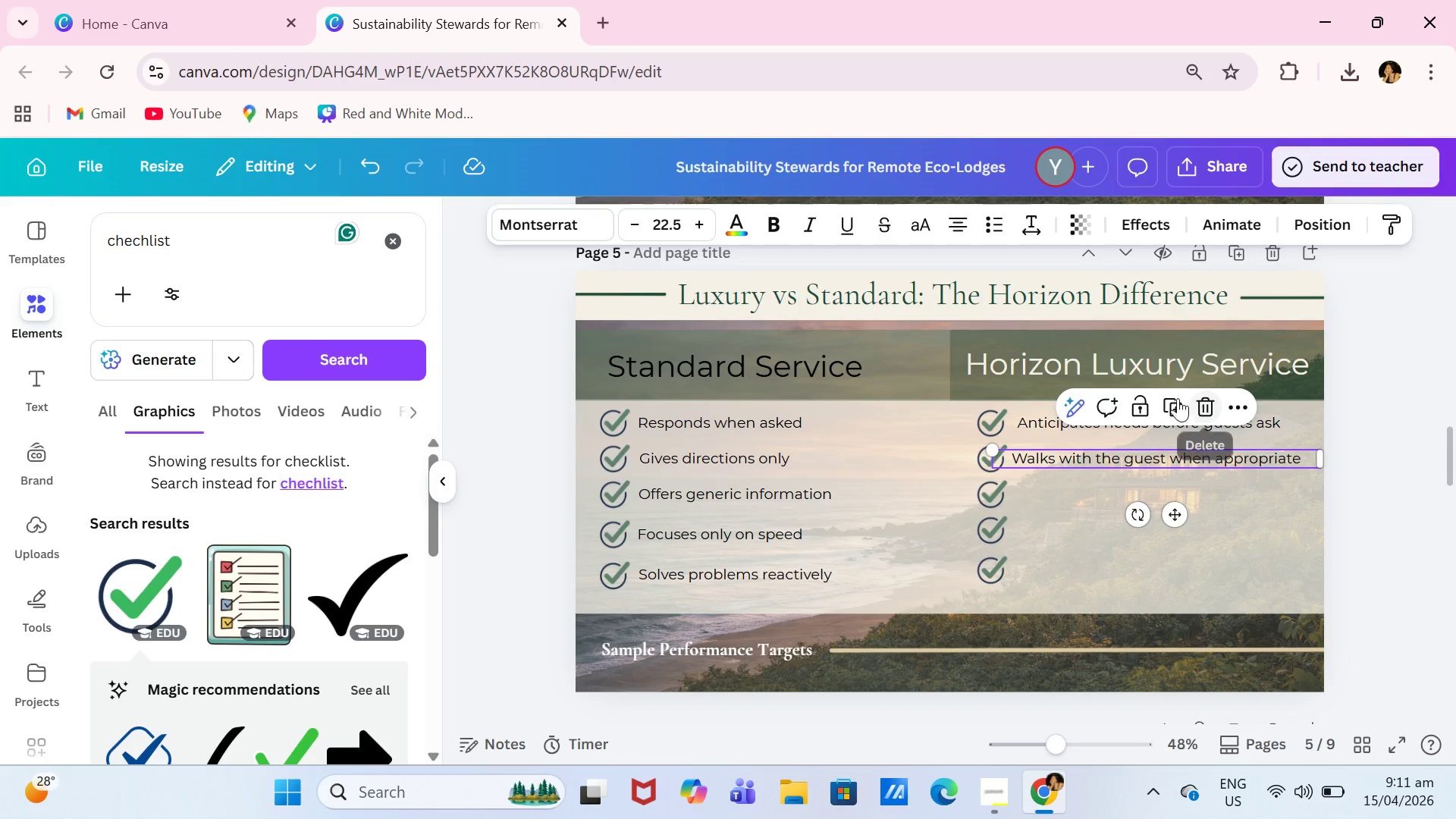 
left_click([1175, 398])
 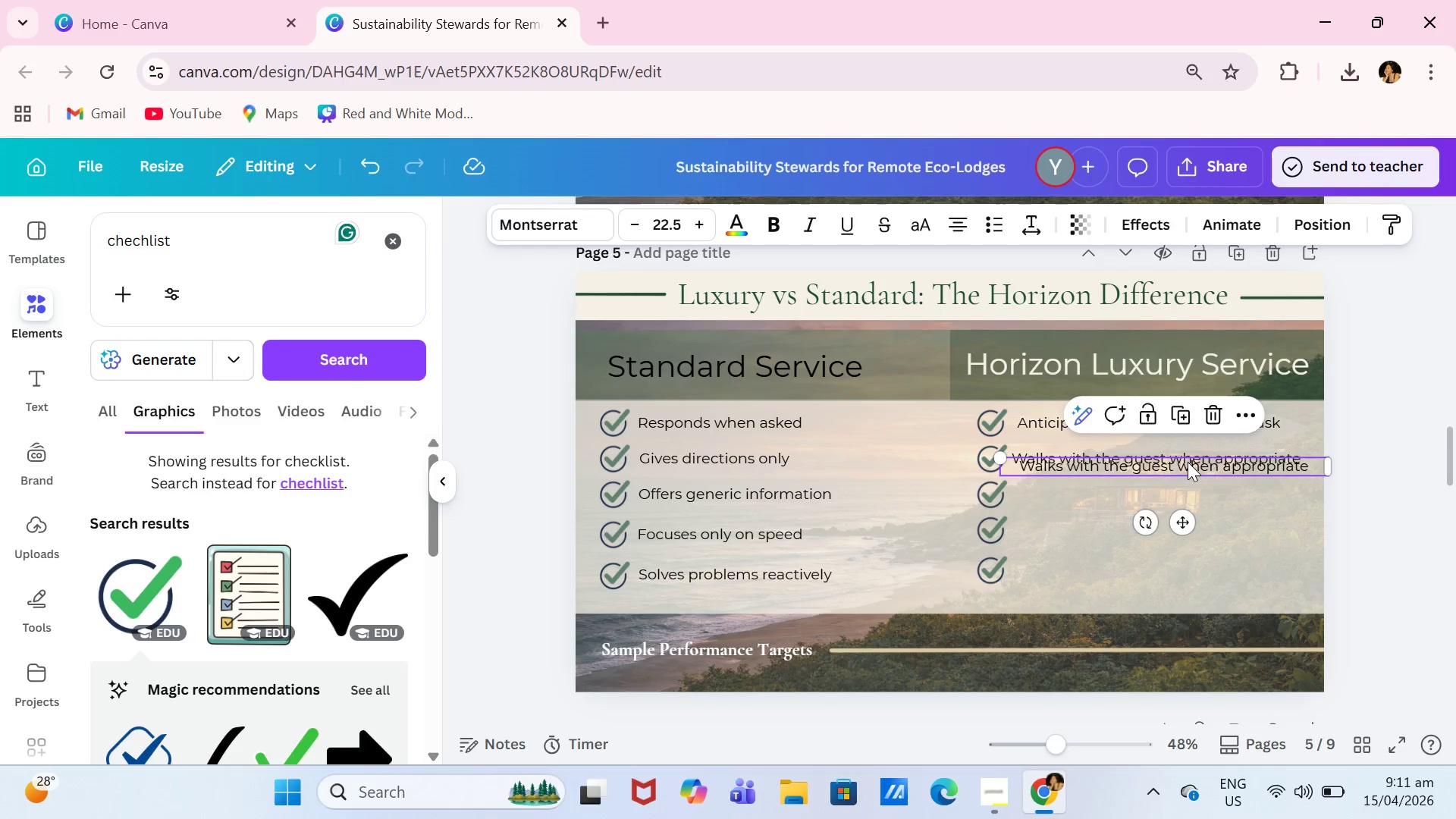 
left_click_drag(start_coordinate=[1188, 462], to_coordinate=[1188, 487])
 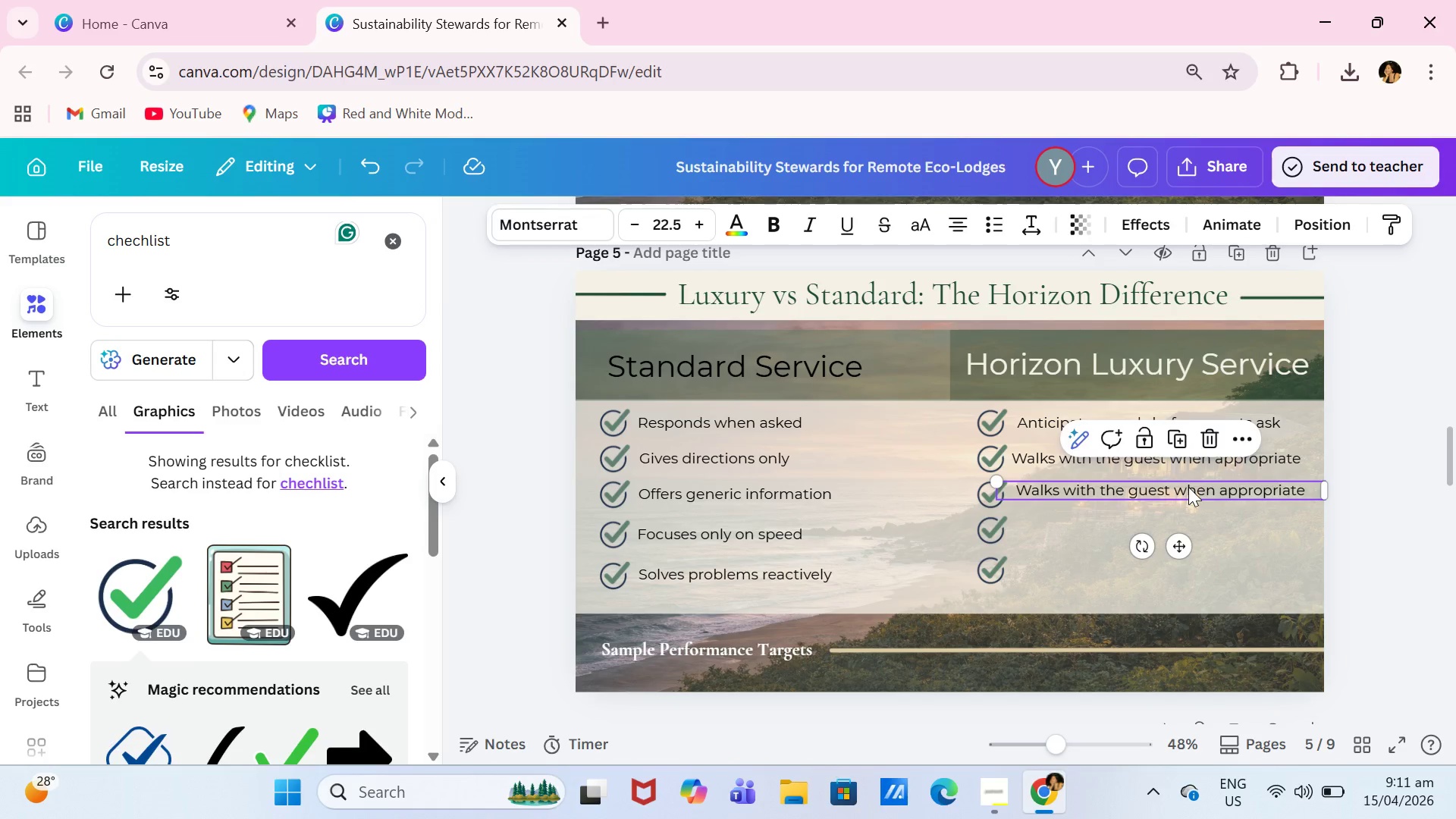 
double_click([1188, 487])
 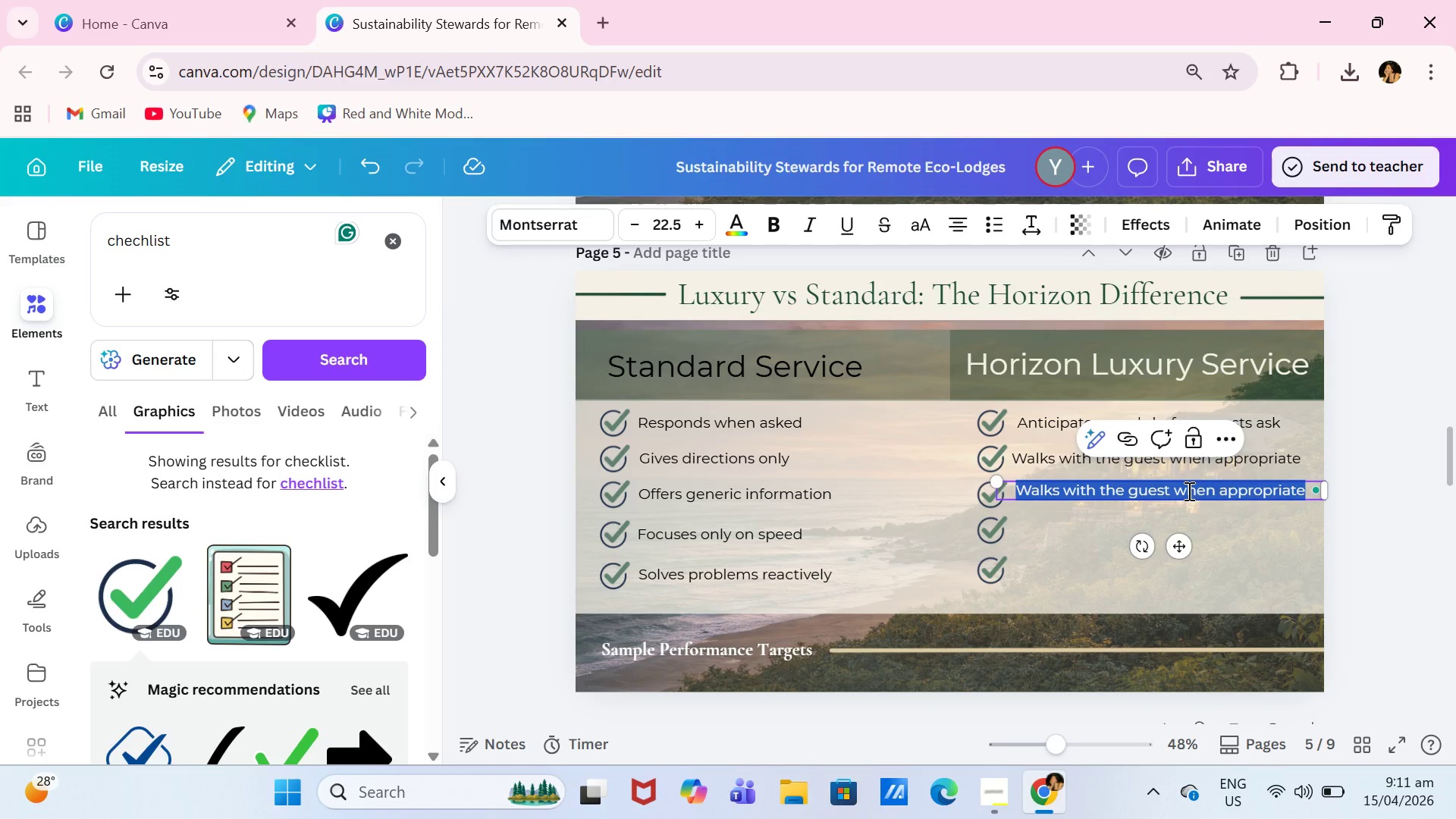 
type(Shares tailored recommens)
key(Backspace)
type(dations)
 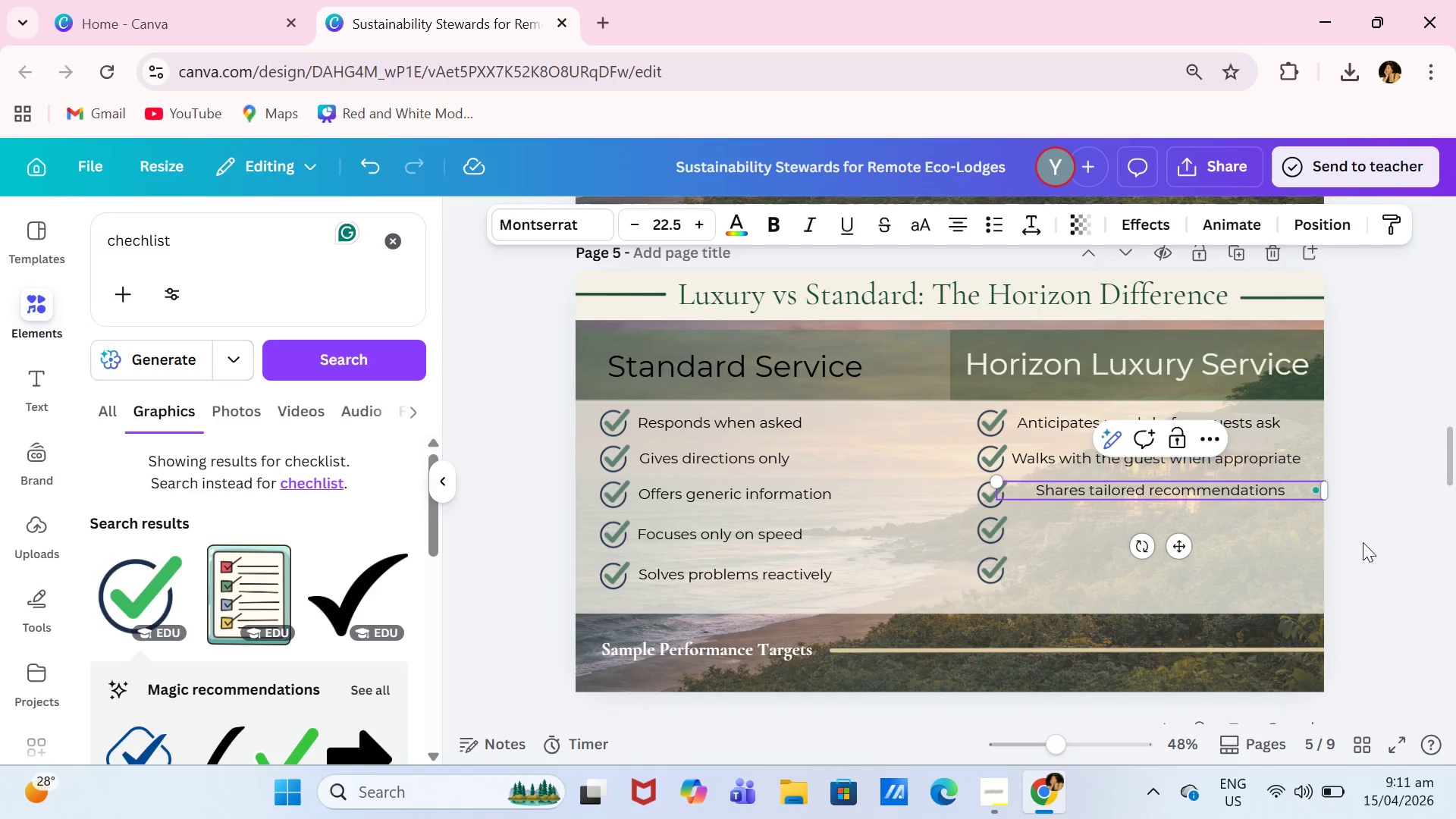 
left_click([1382, 542])
 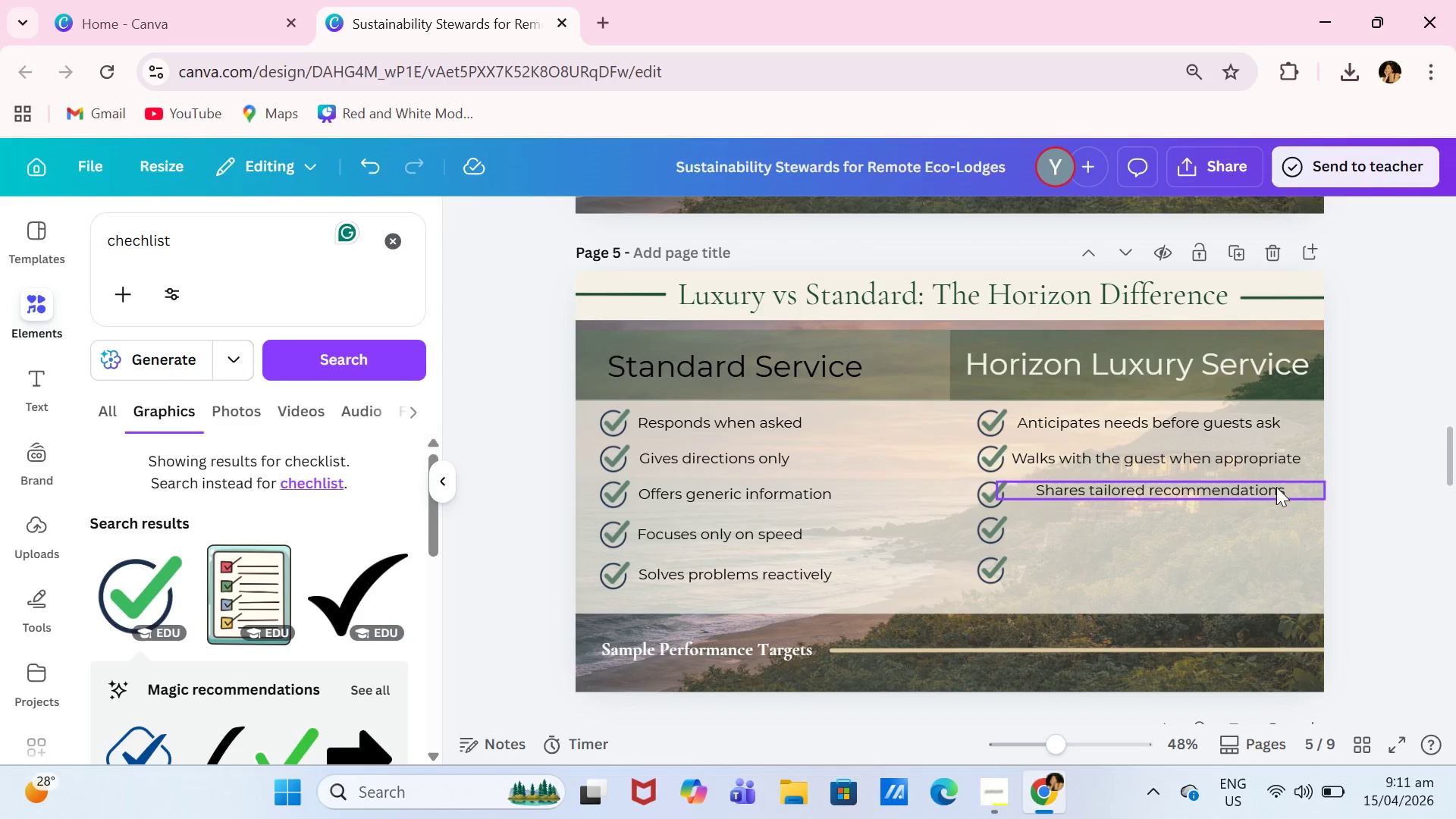 
left_click_drag(start_coordinate=[1276, 487], to_coordinate=[1253, 491])
 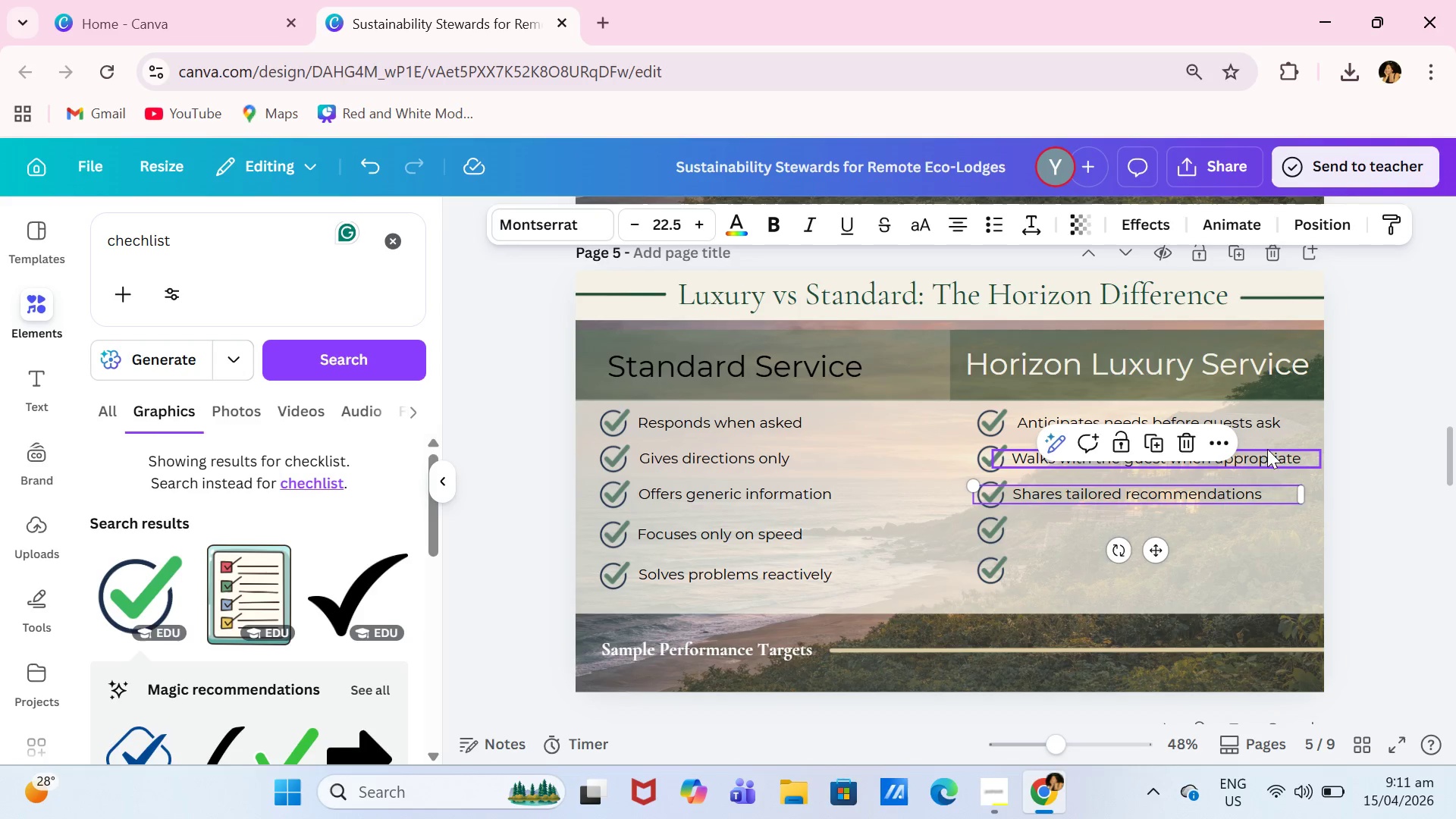 
left_click_drag(start_coordinate=[1272, 456], to_coordinate=[1276, 457])
 